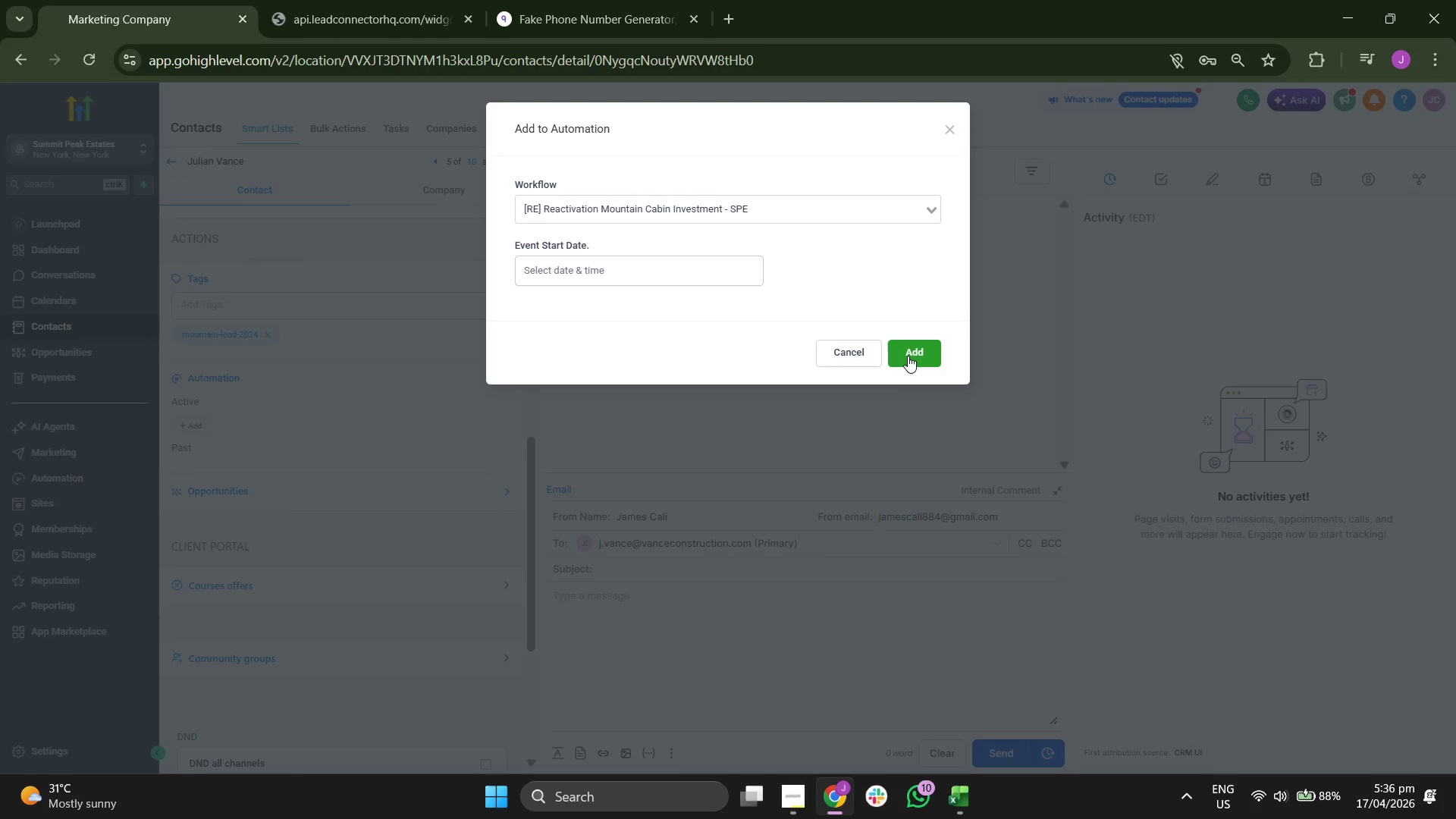 
left_click([908, 356])
 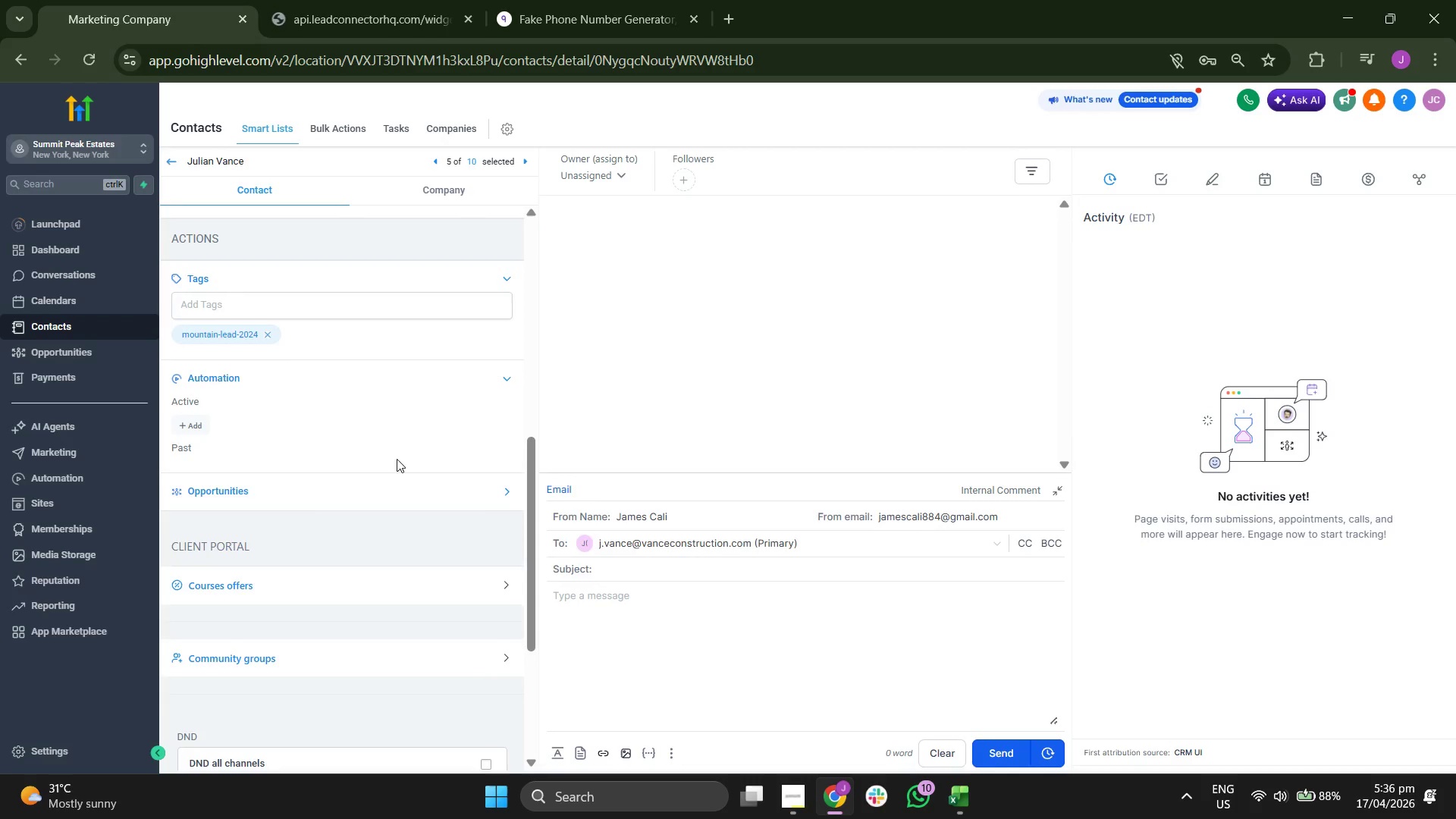 
scroll: coordinate [397, 459], scroll_direction: down, amount: 1.0
 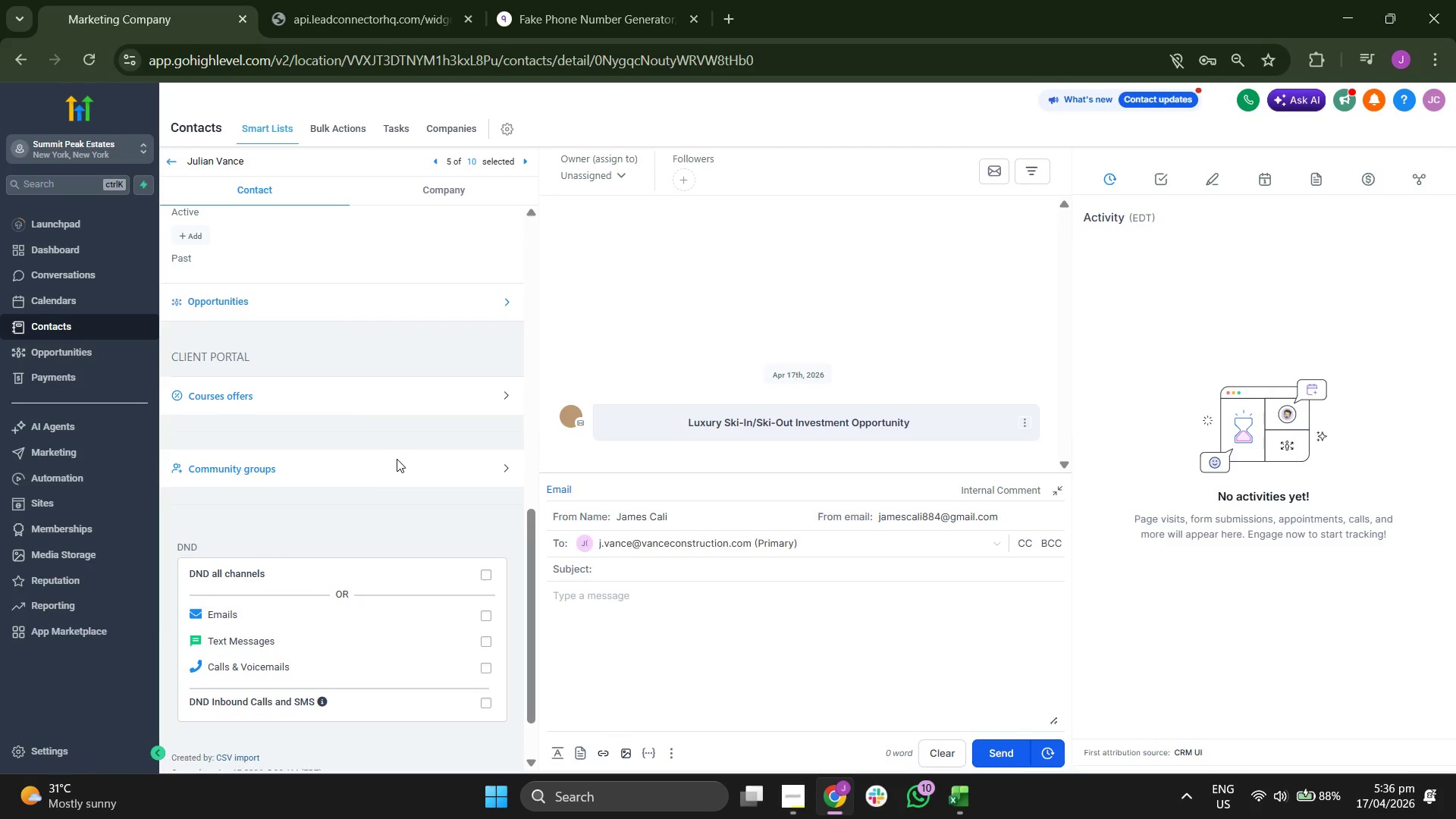 
scroll: coordinate [397, 459], scroll_direction: none, amount: 0.0
 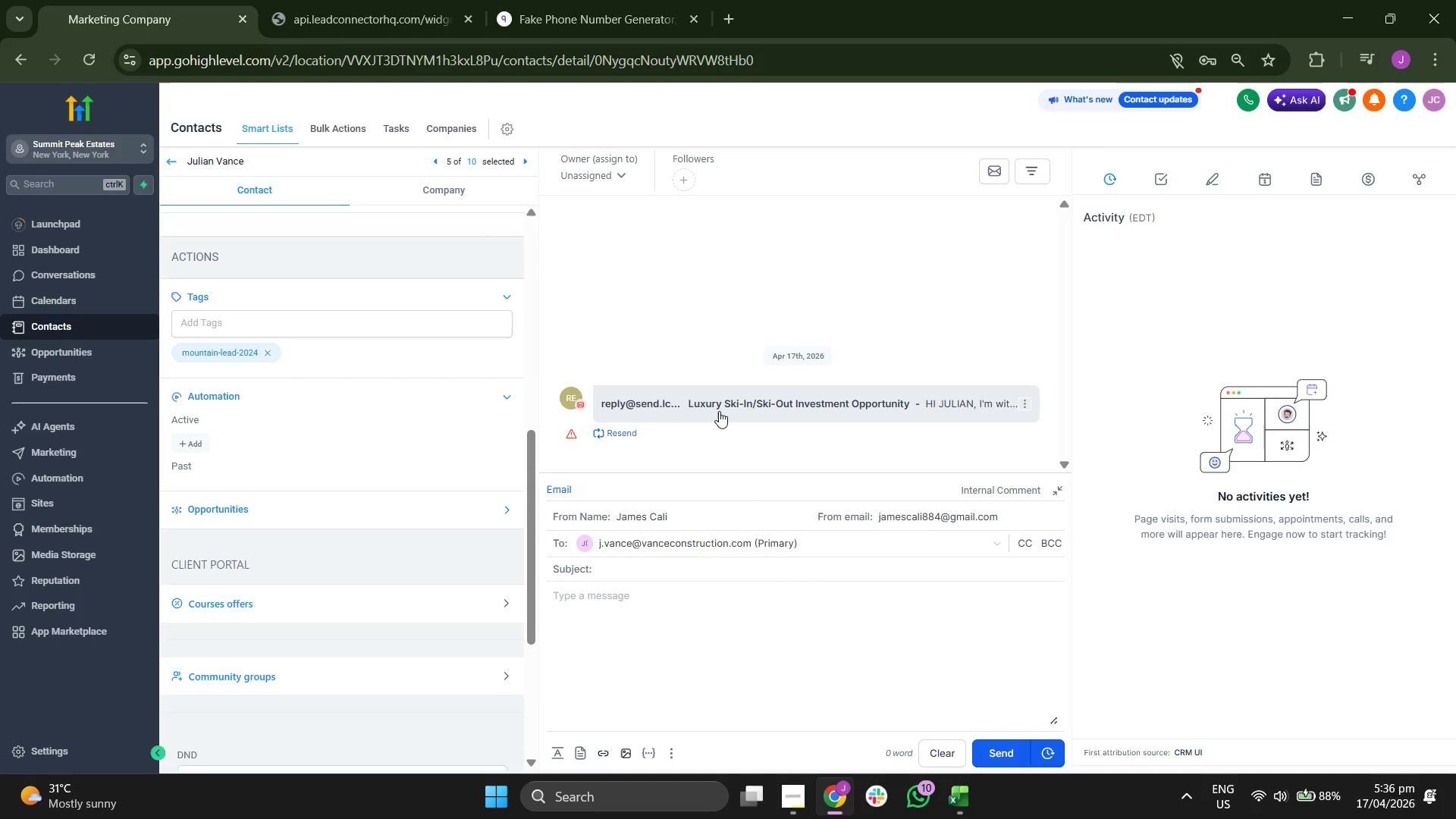 
left_click([719, 411])
 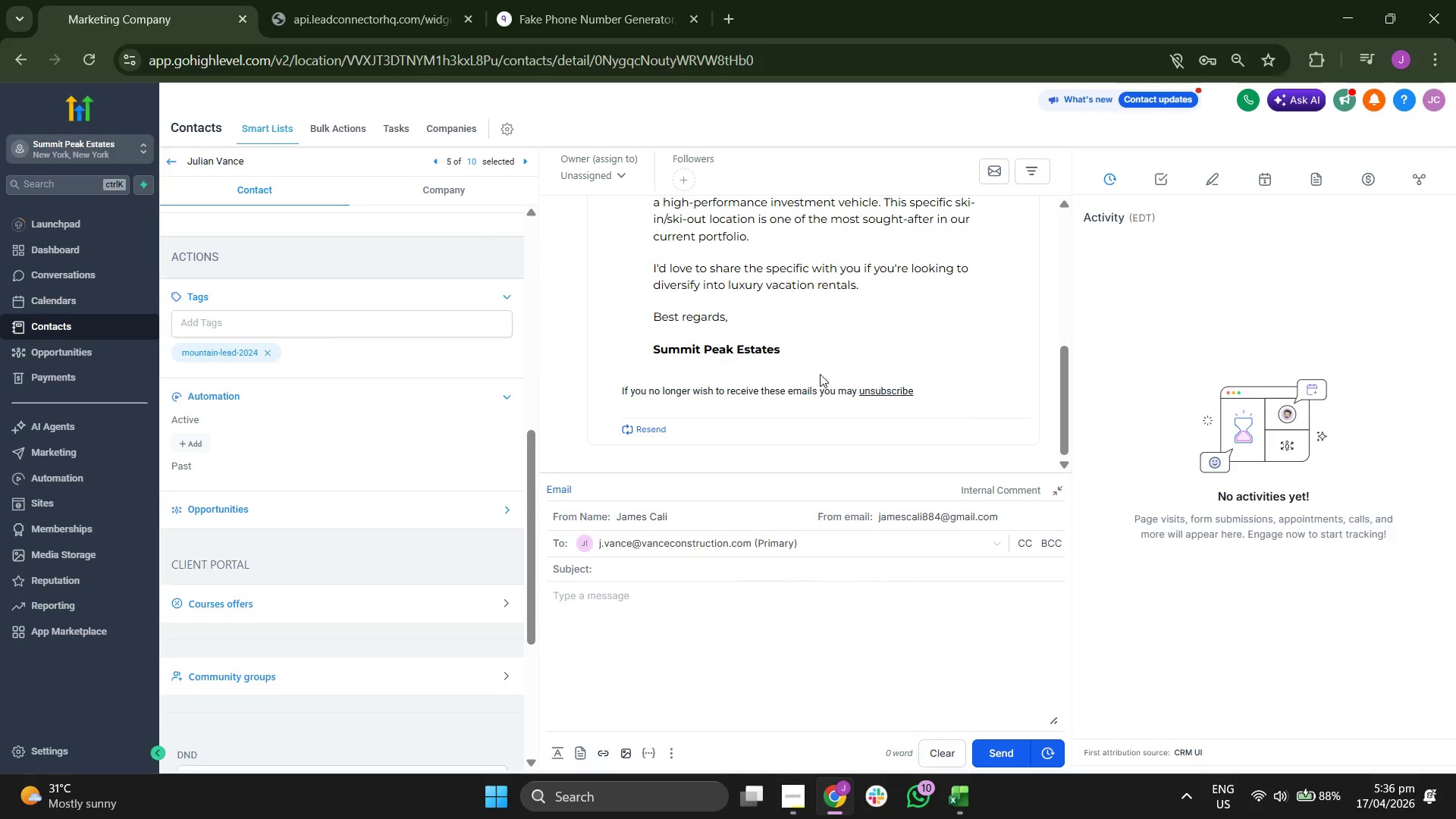 
scroll: coordinate [822, 373], scroll_direction: up, amount: 1.0
 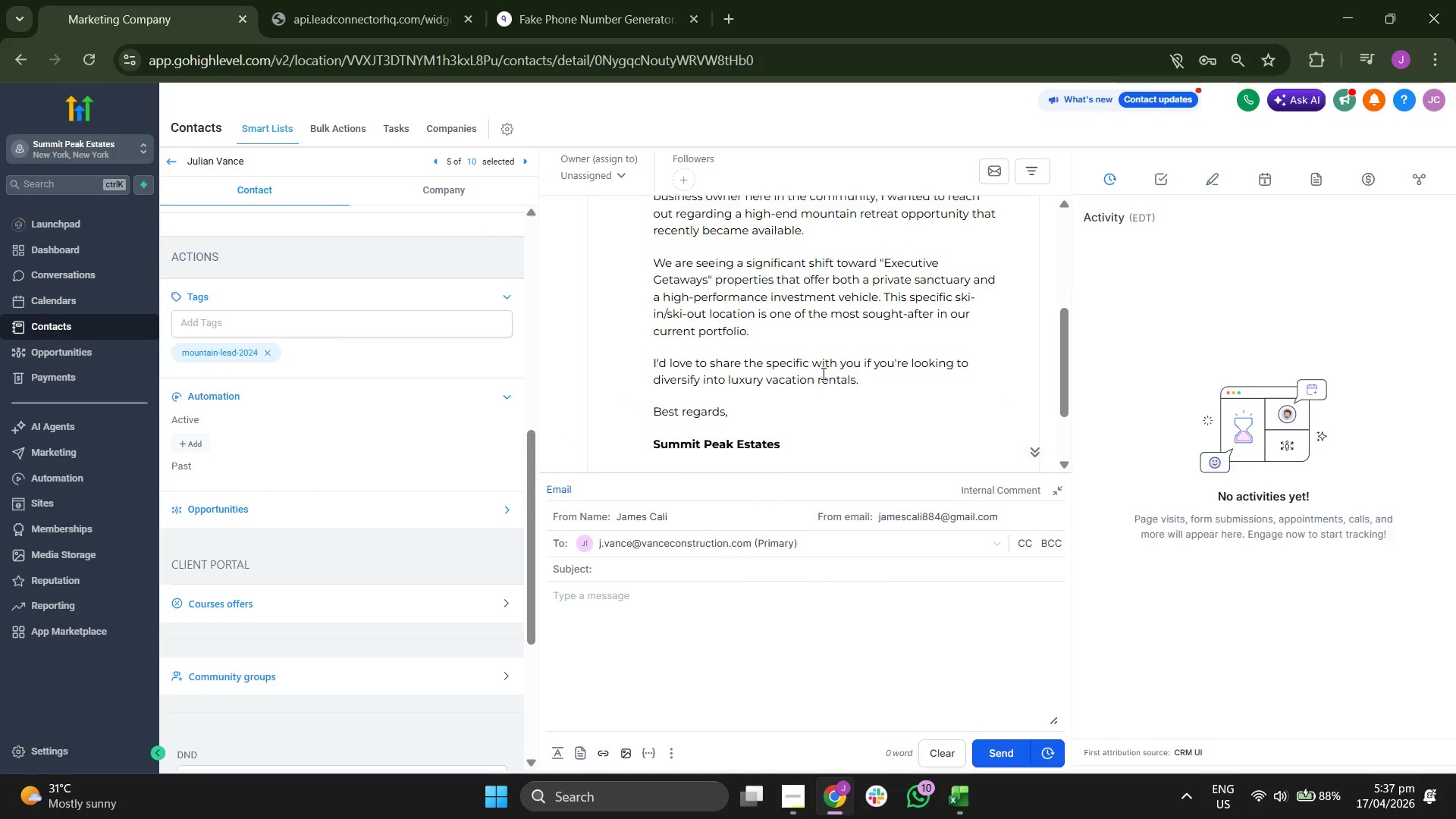 
scroll: coordinate [822, 373], scroll_direction: none, amount: 0.0
 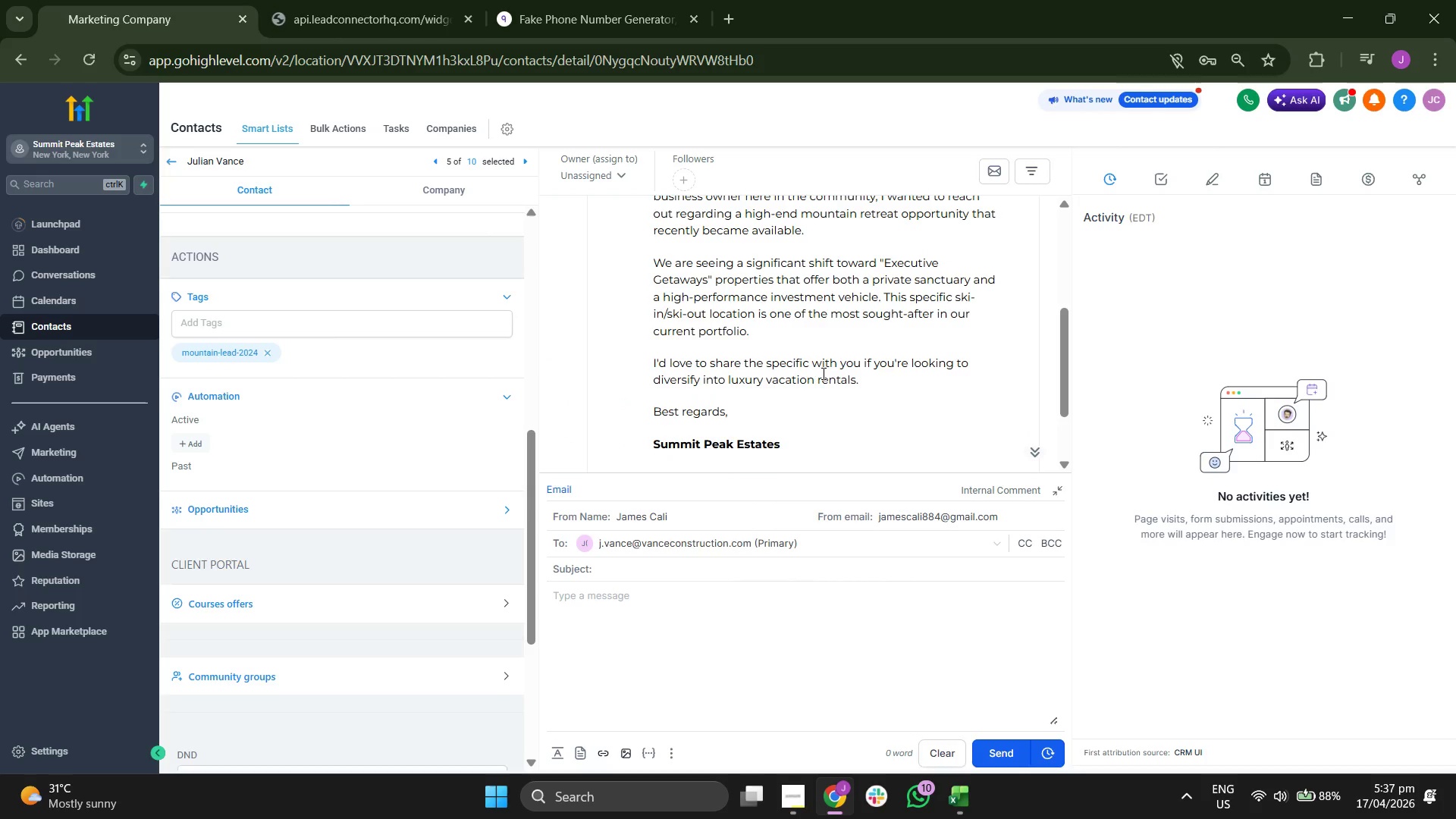 
scroll: coordinate [822, 373], scroll_direction: up, amount: 2.0
 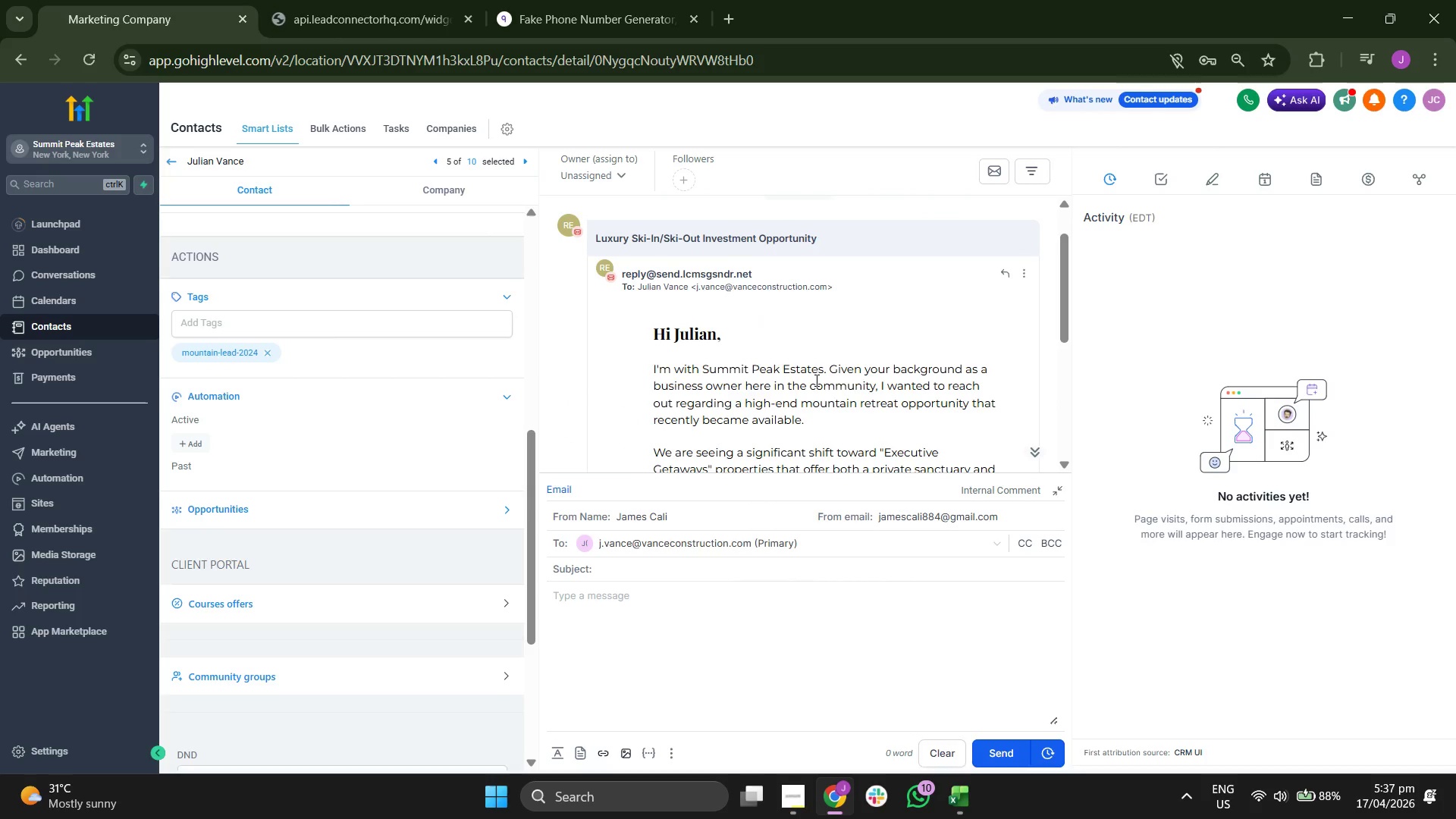 
scroll: coordinate [324, 444], scroll_direction: none, amount: 0.0
 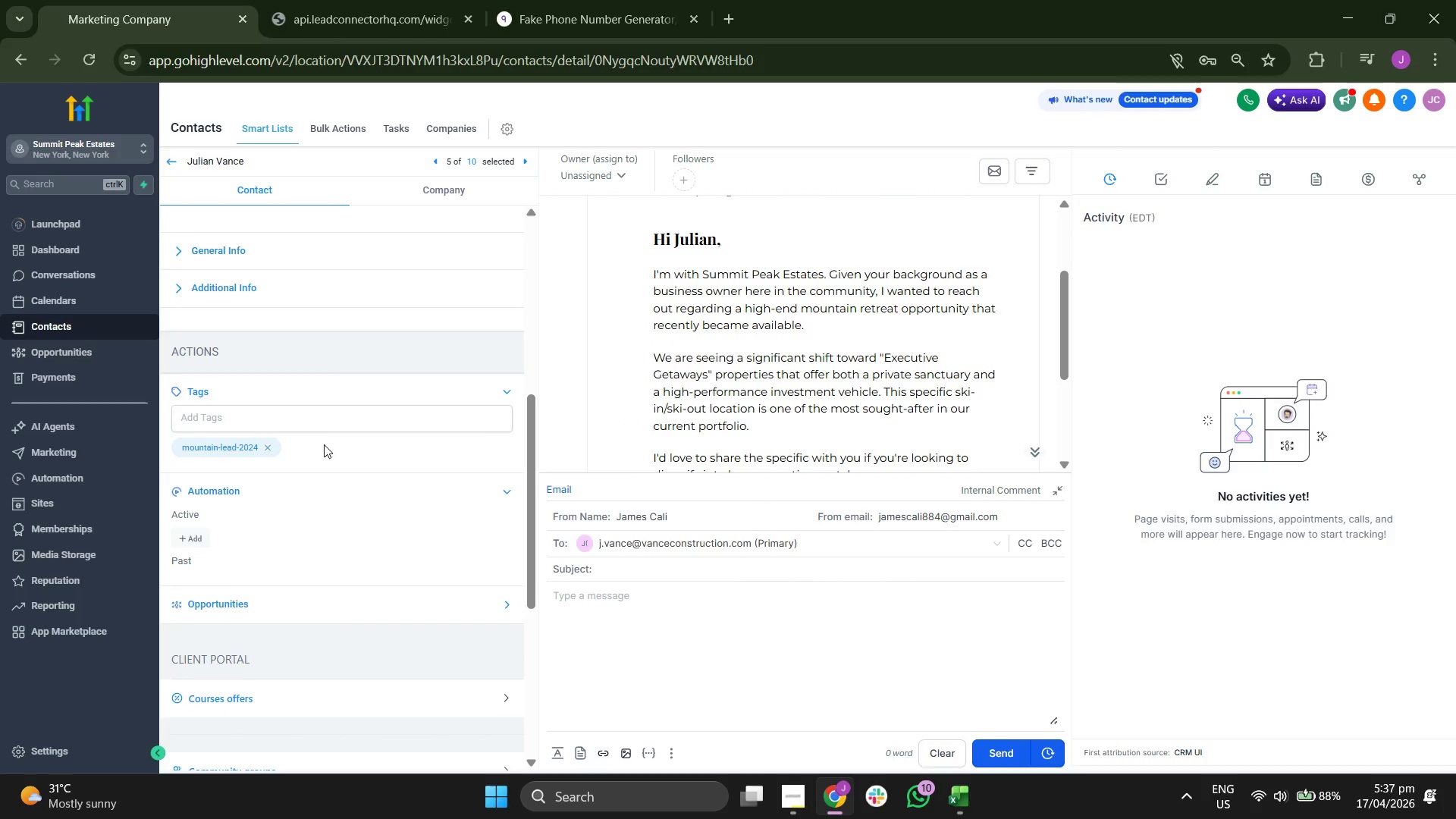 
scroll: coordinate [324, 444], scroll_direction: up, amount: 1.0
 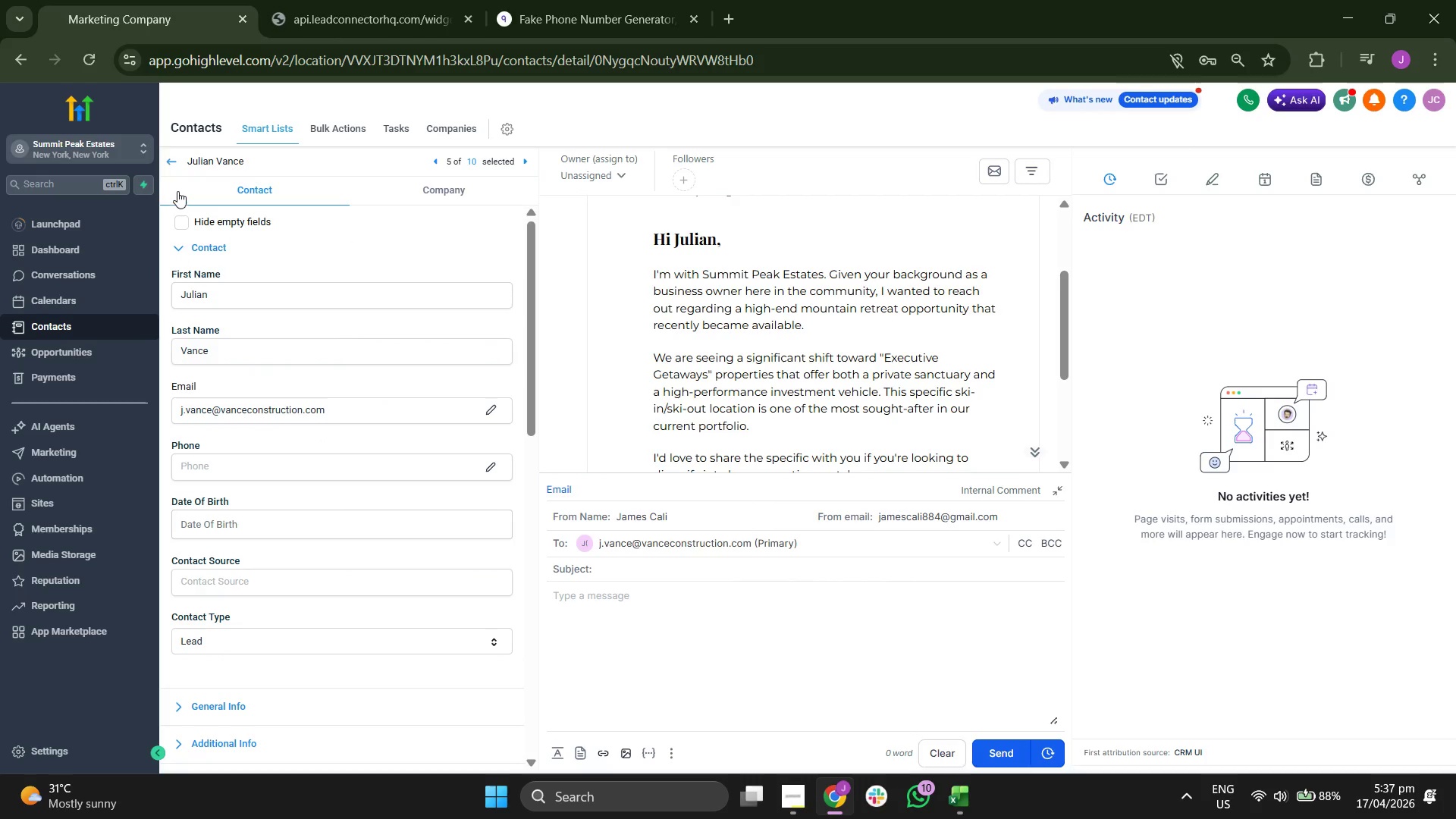 
left_click([168, 163])
 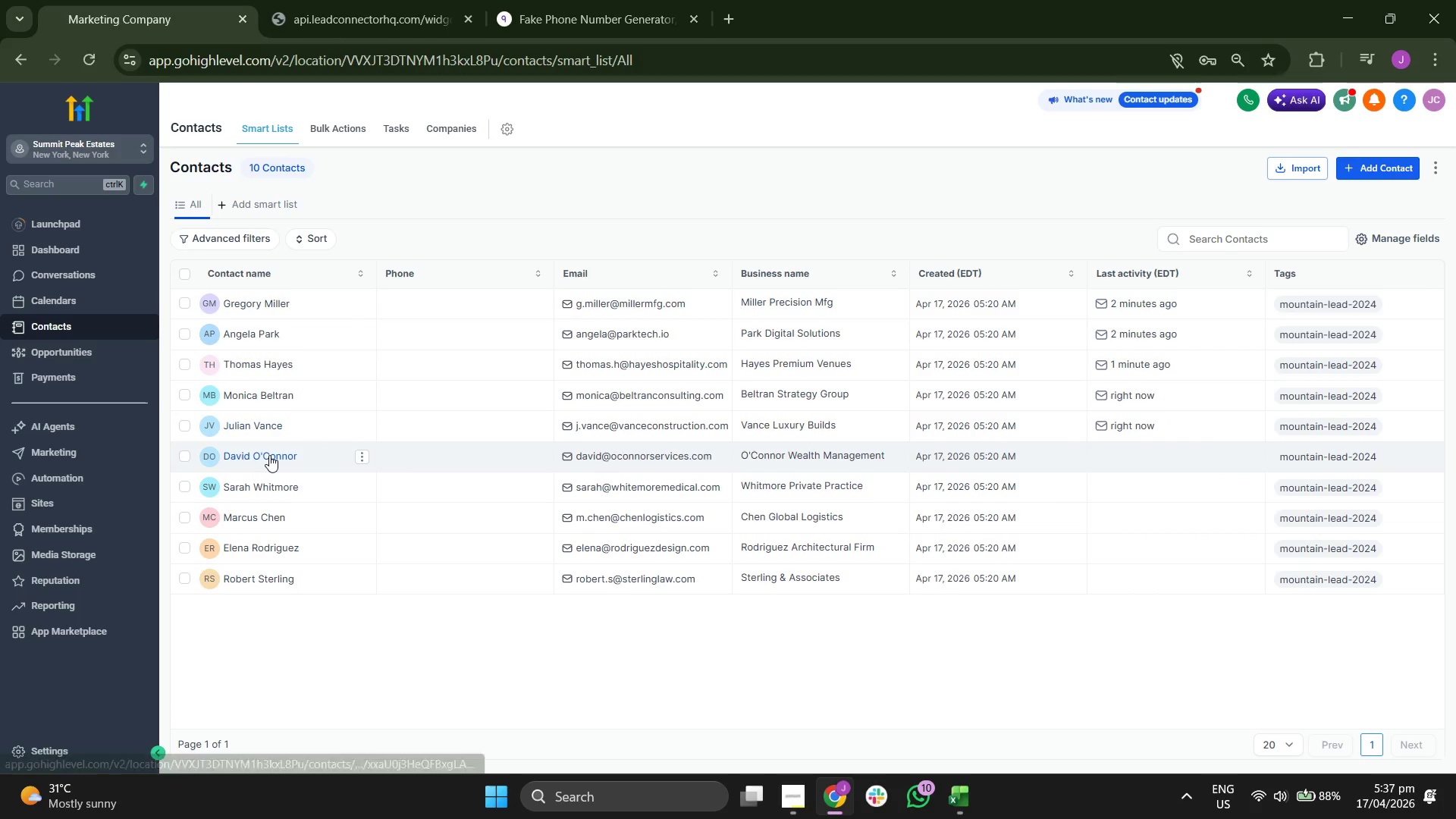 
left_click([269, 455])
 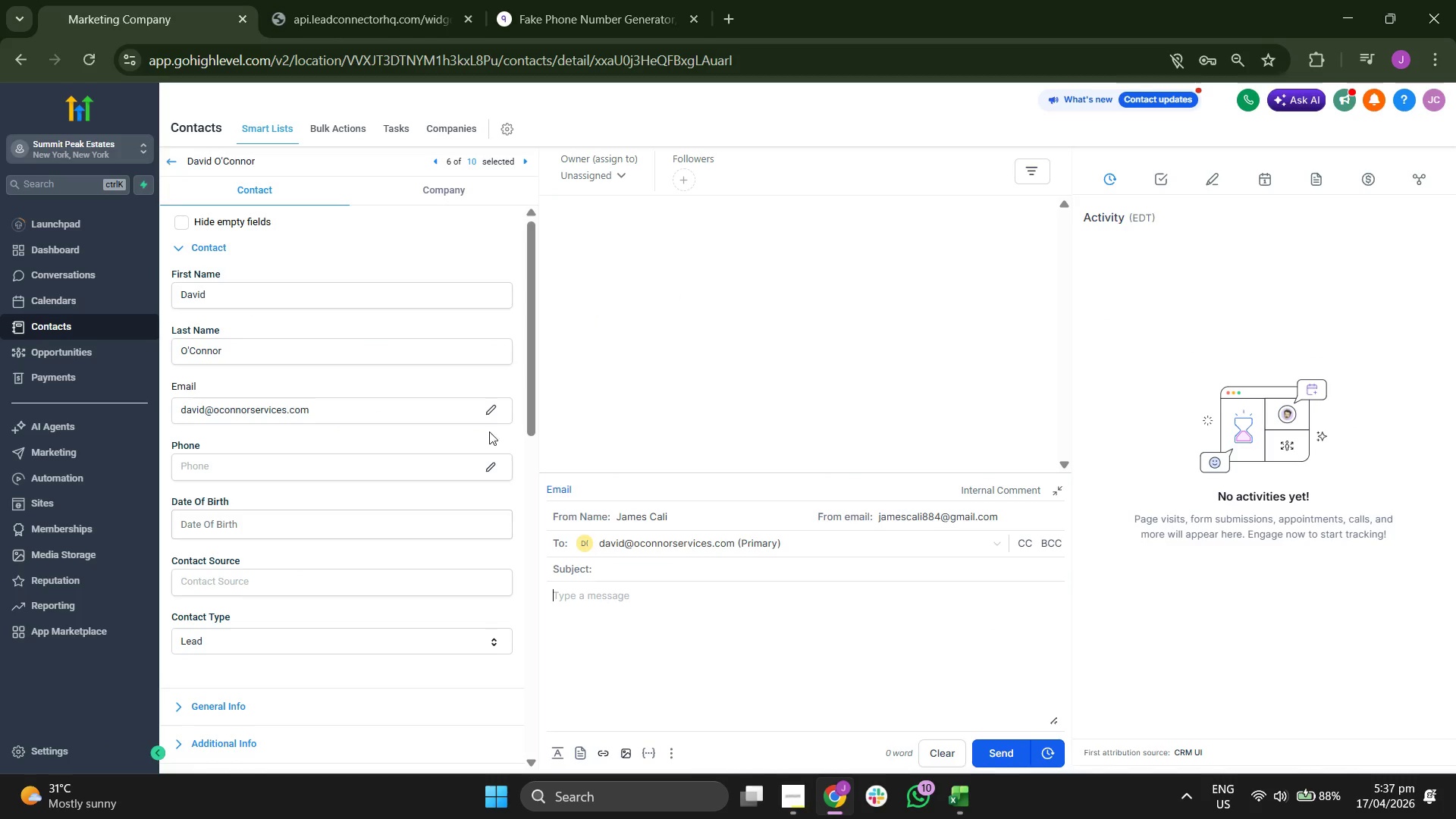 
scroll: coordinate [497, 432], scroll_direction: none, amount: 0.0
 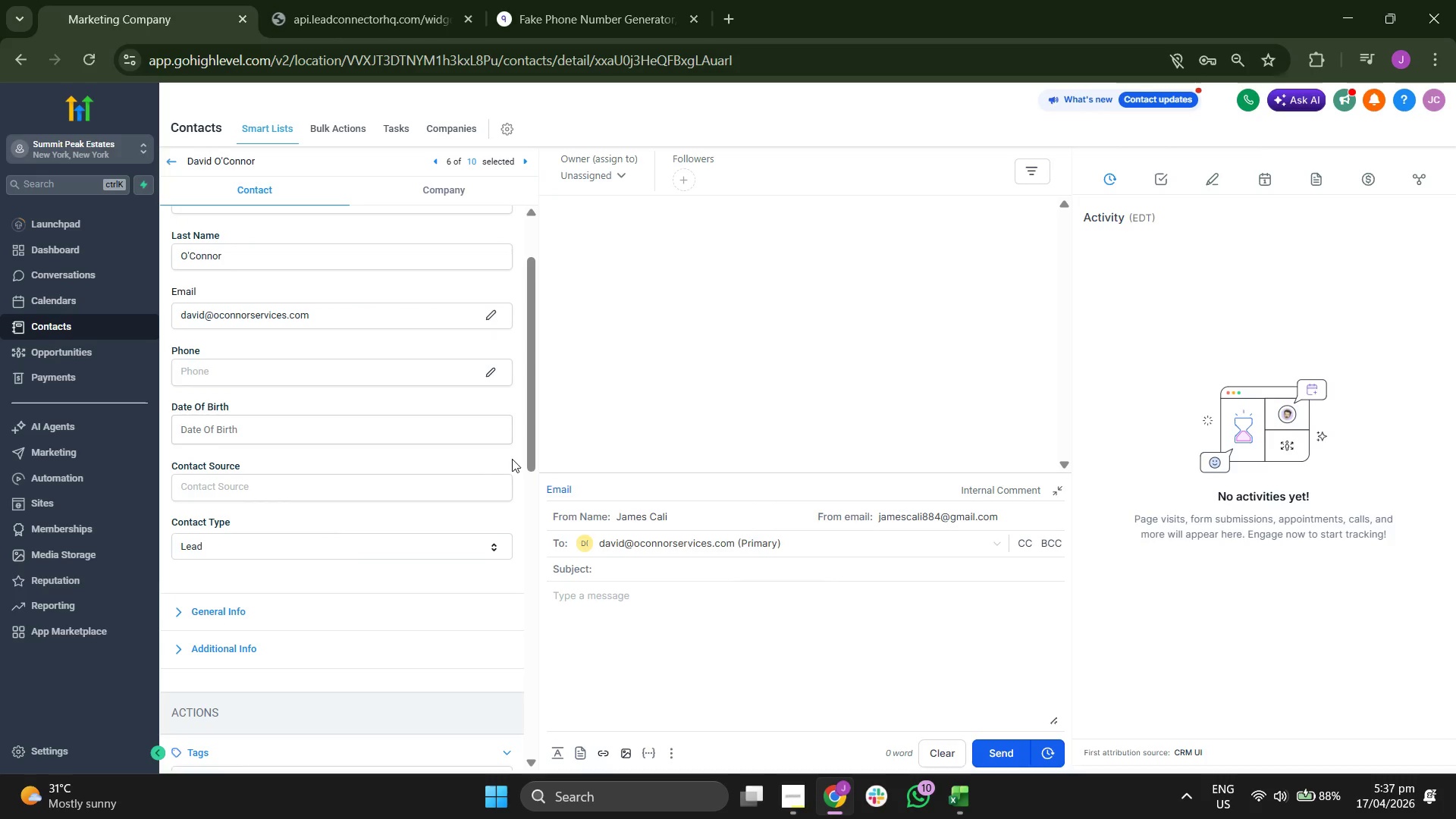 
scroll: coordinate [512, 459], scroll_direction: down, amount: 1.0
 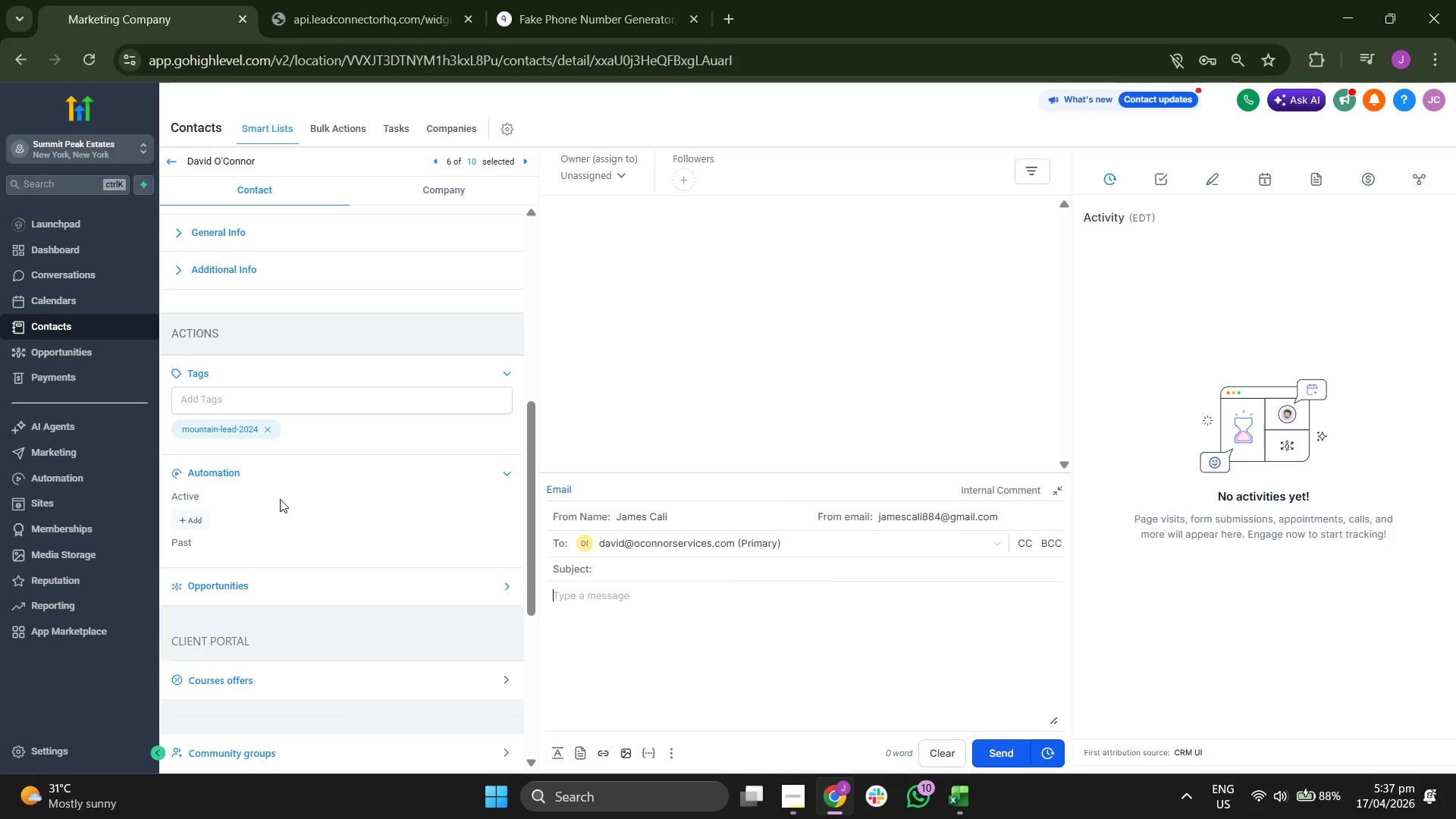 
left_click([197, 515])
 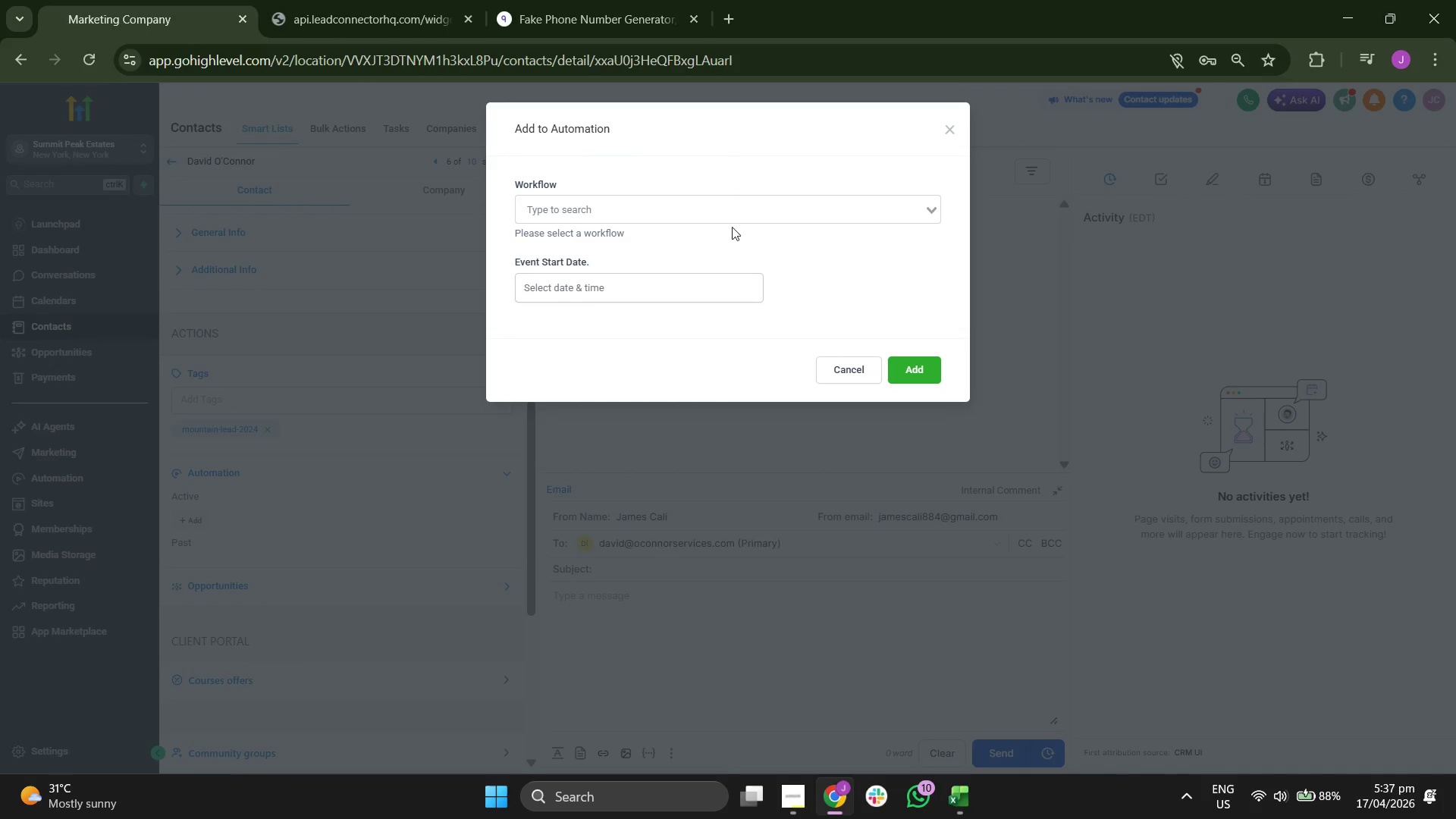 
left_click([766, 214])
 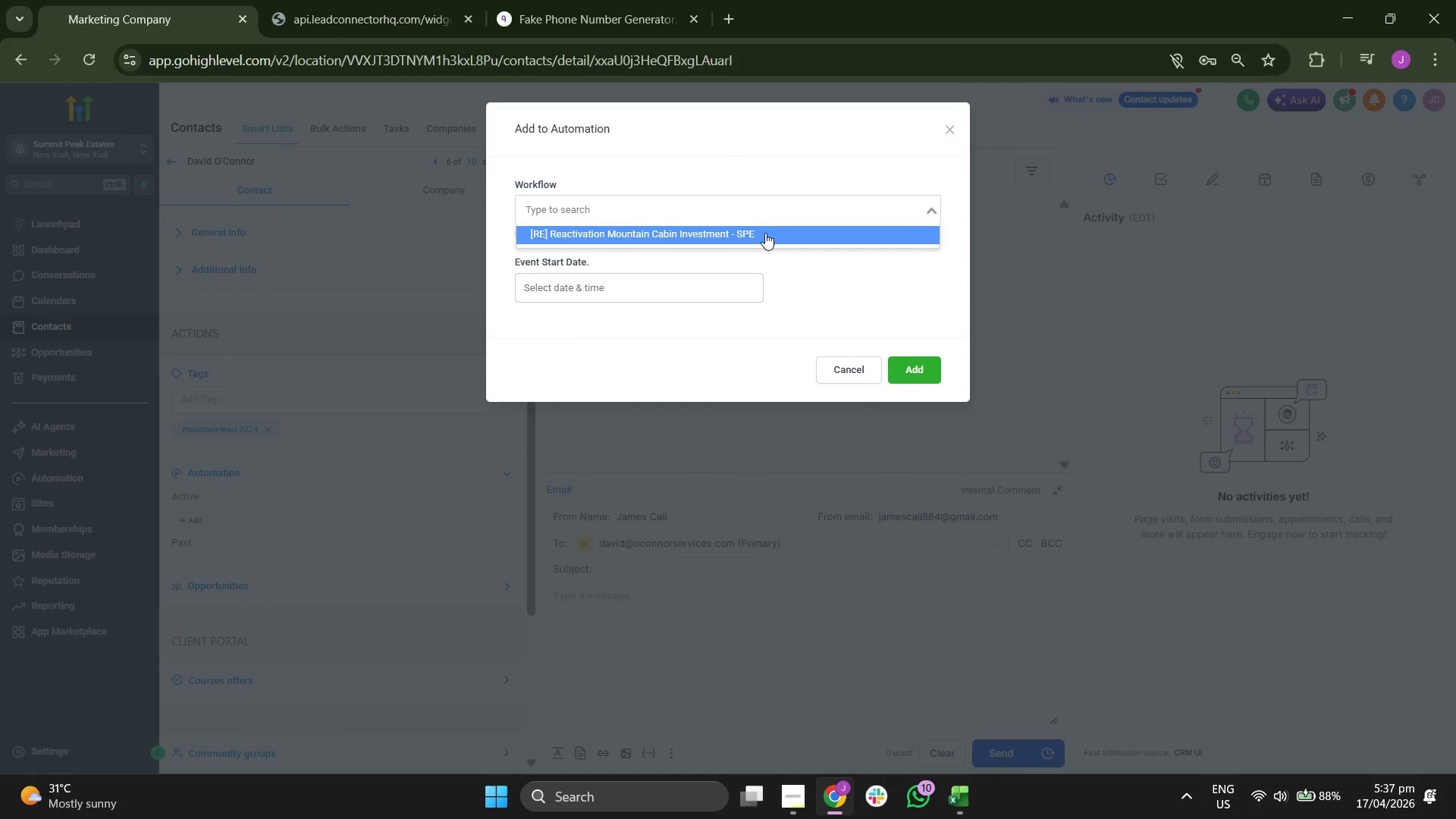 
left_click([765, 233])
 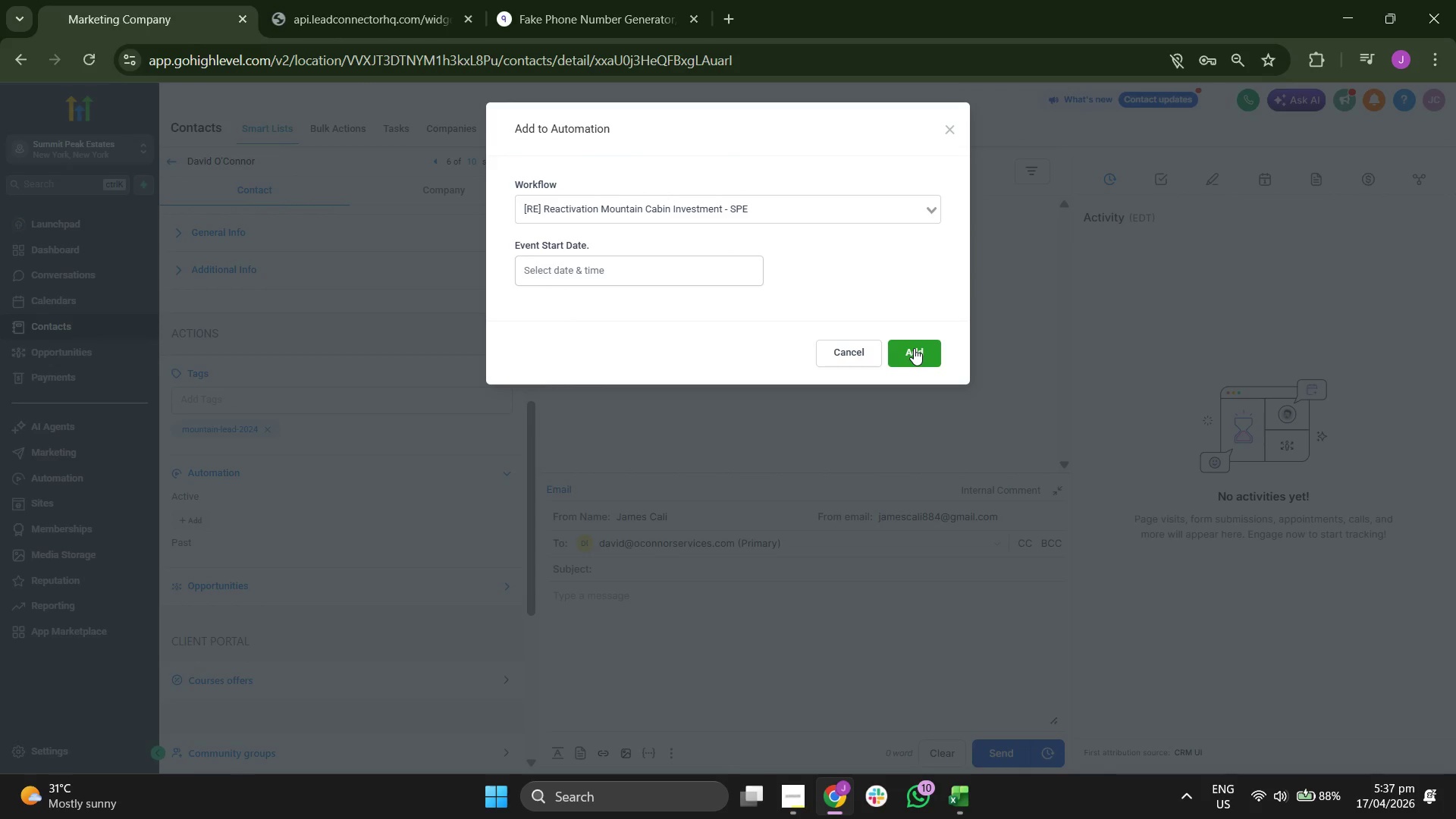 
left_click([914, 348])
 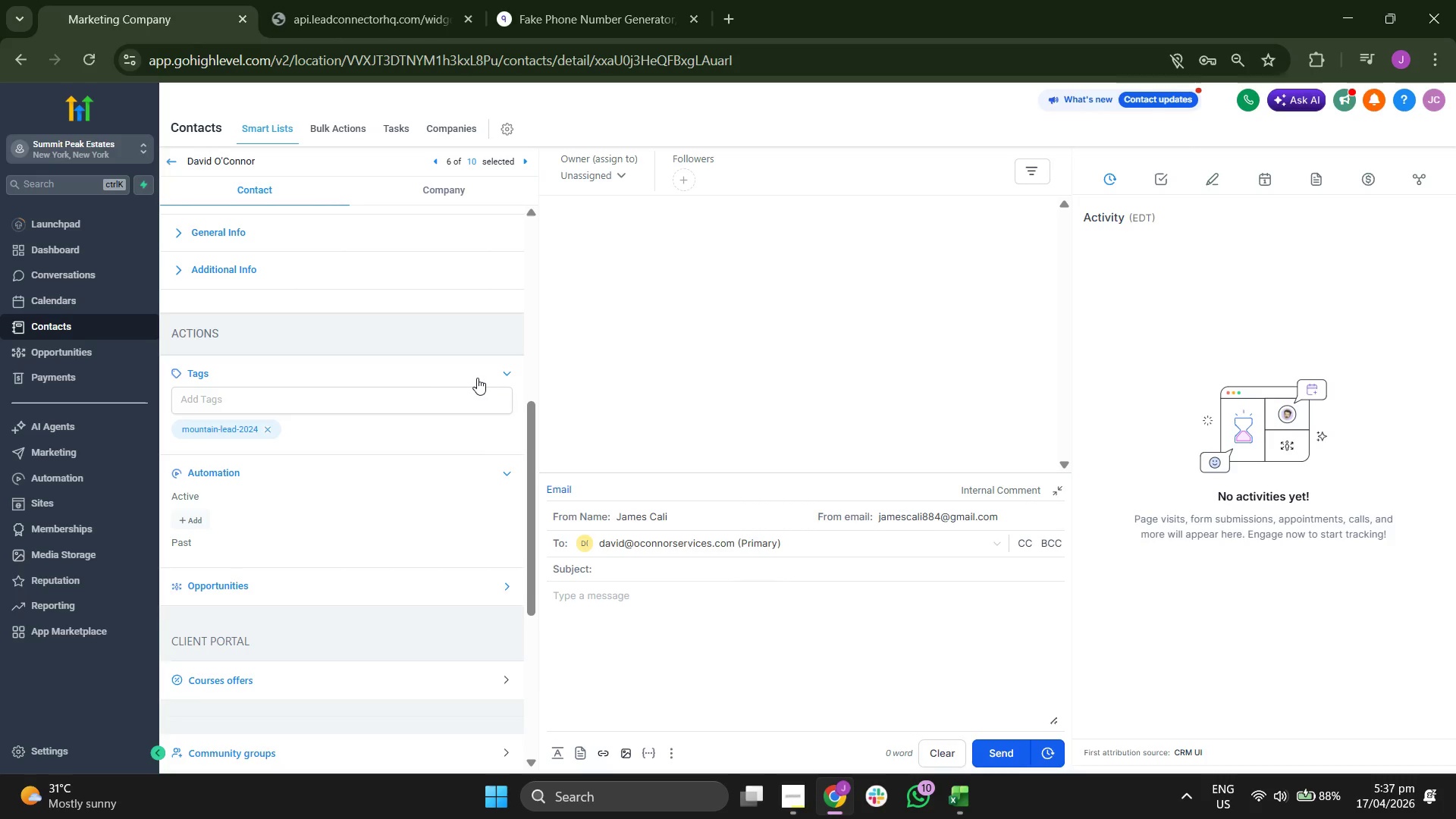 
scroll: coordinate [461, 430], scroll_direction: none, amount: 0.0
 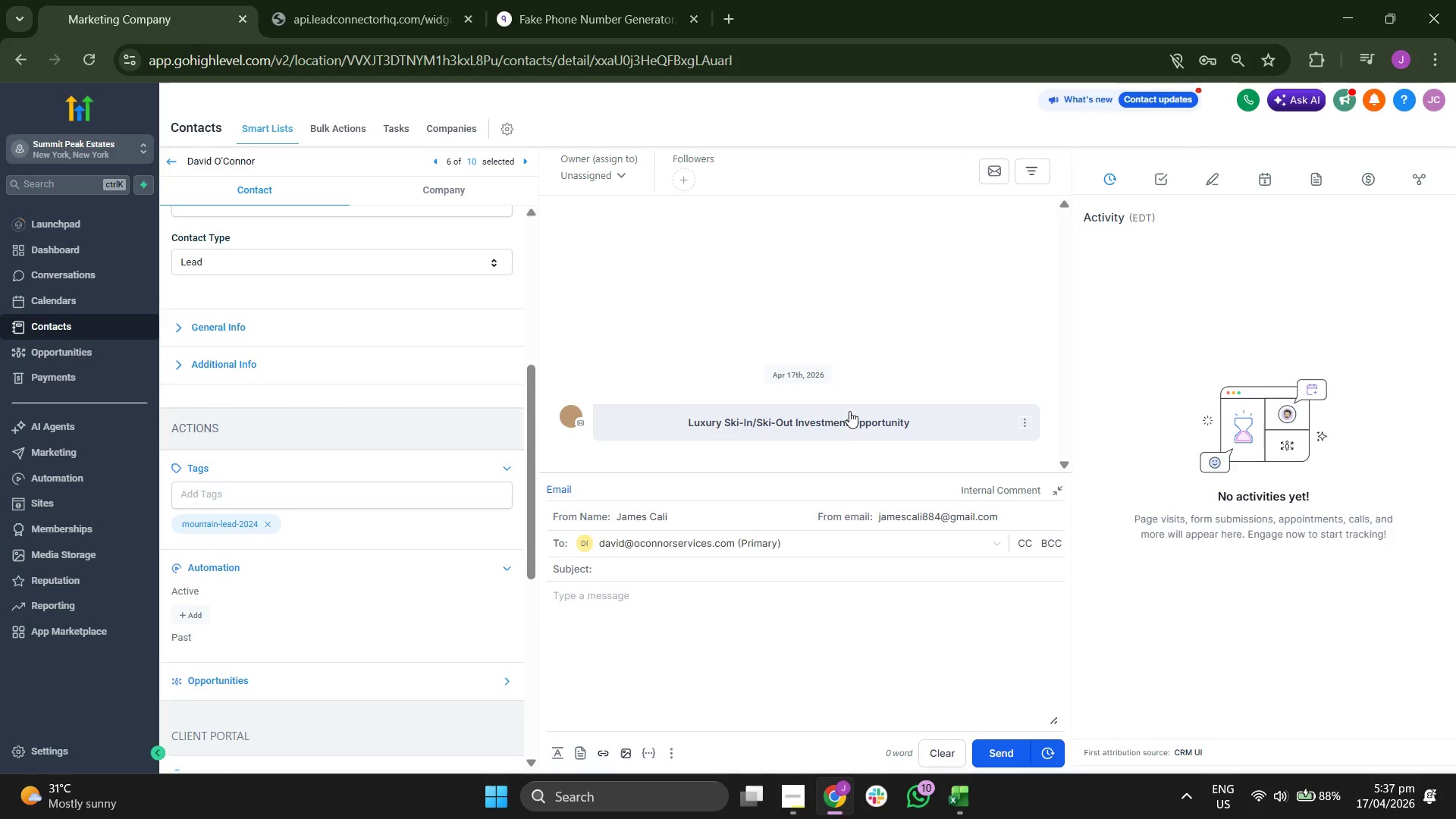 
left_click([736, 400])
 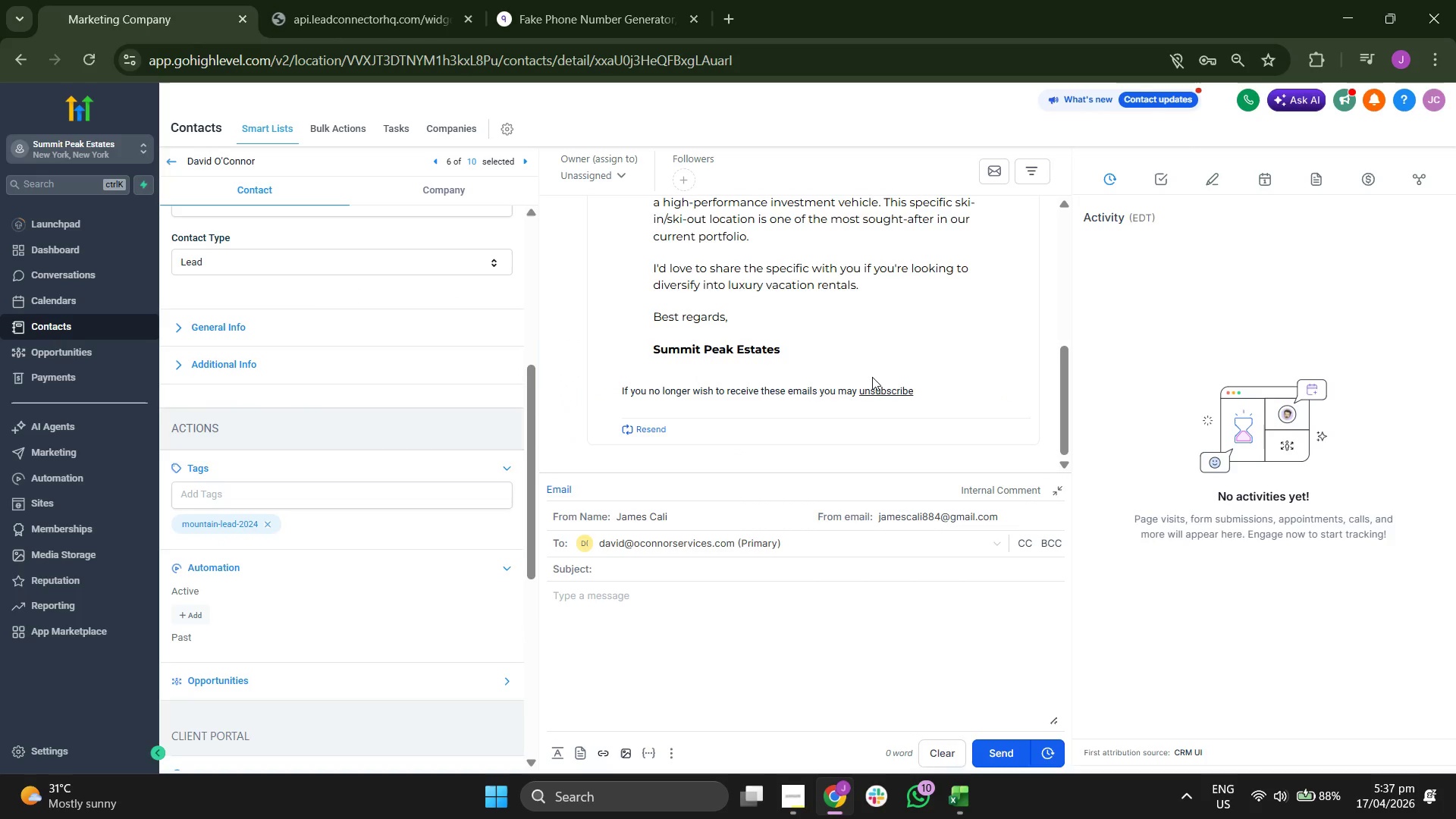 
scroll: coordinate [866, 381], scroll_direction: up, amount: 2.0
 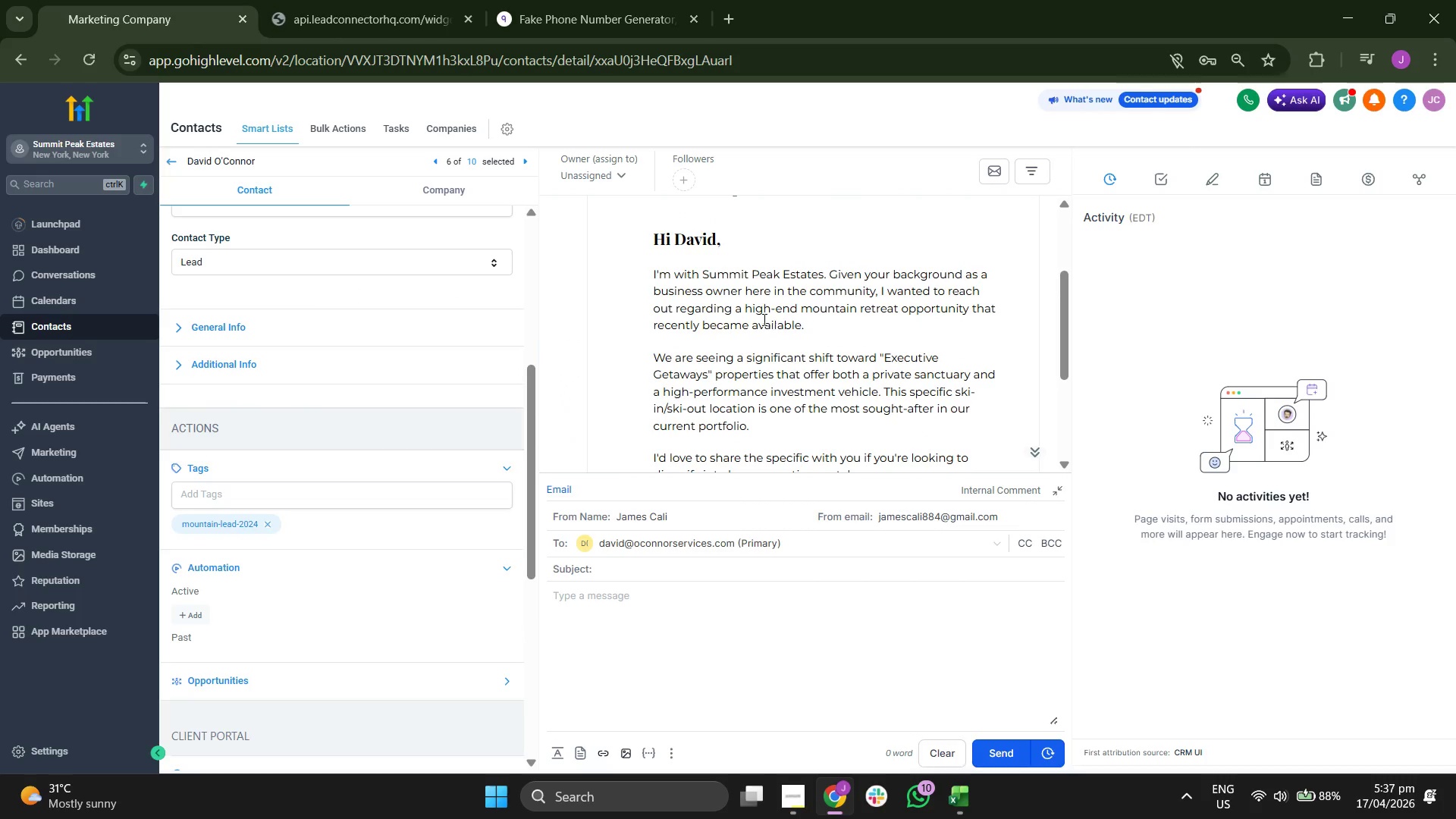 
double_click([761, 315])
 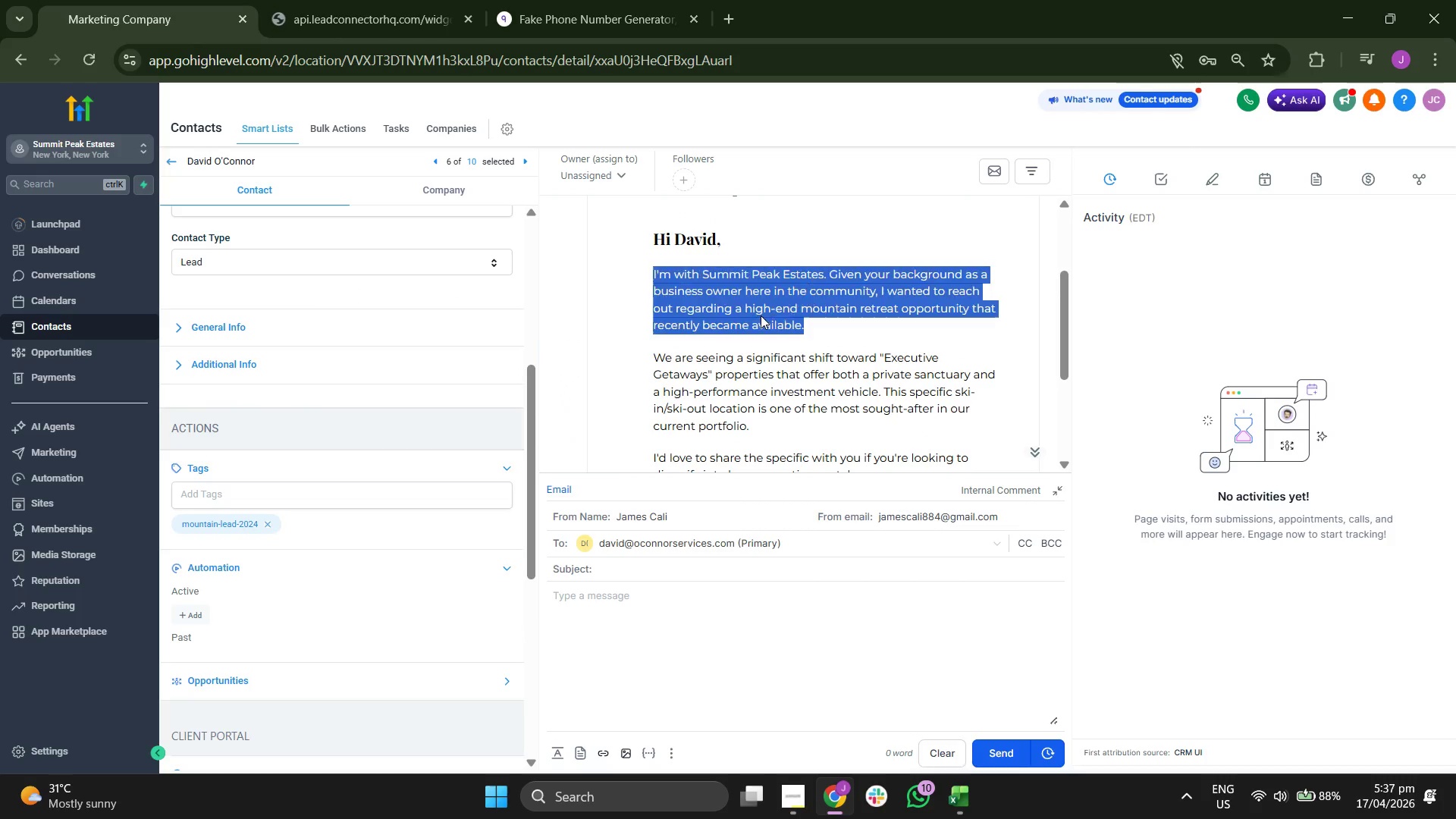 
triple_click([761, 315])
 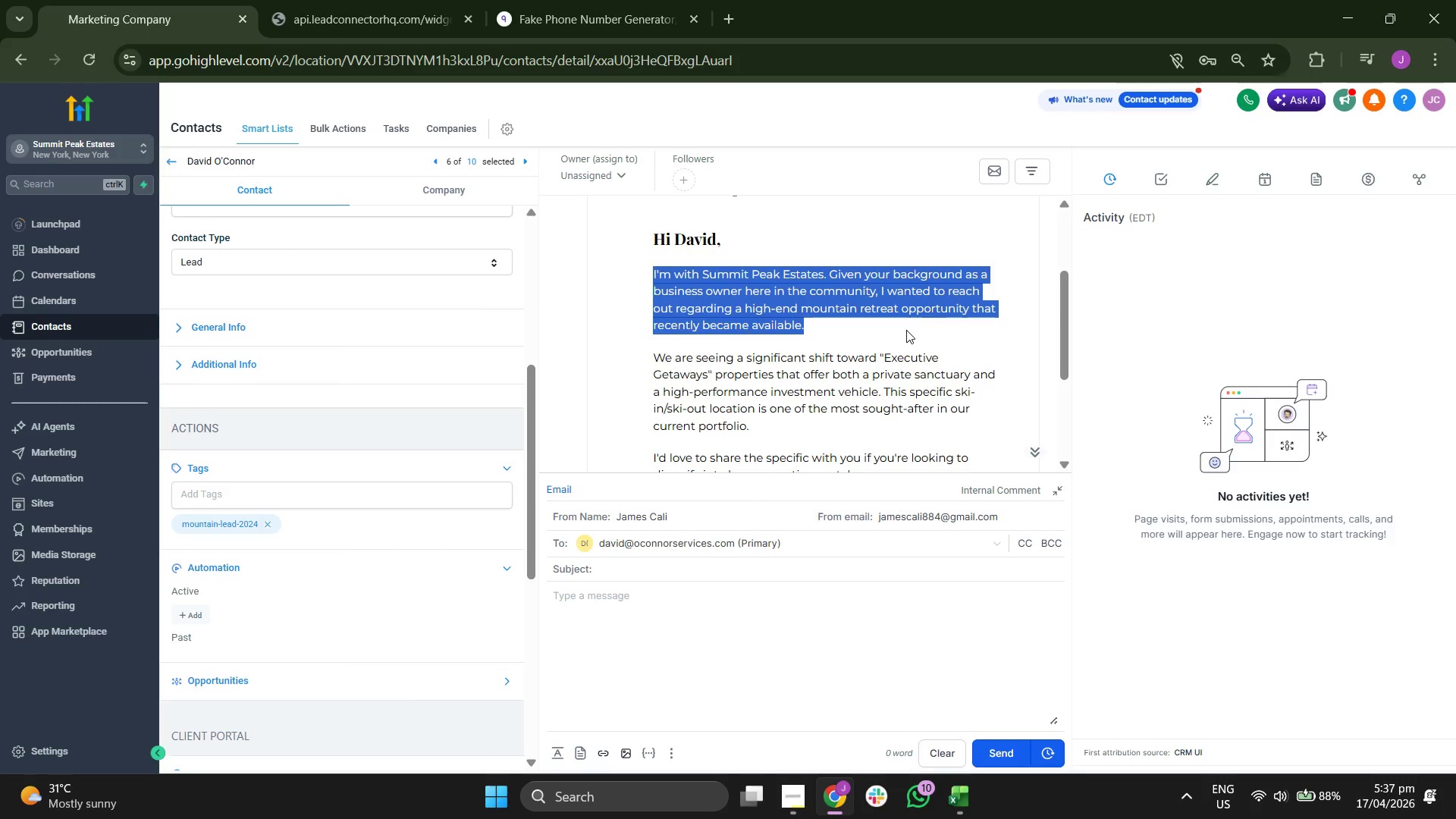 
left_click([906, 330])
 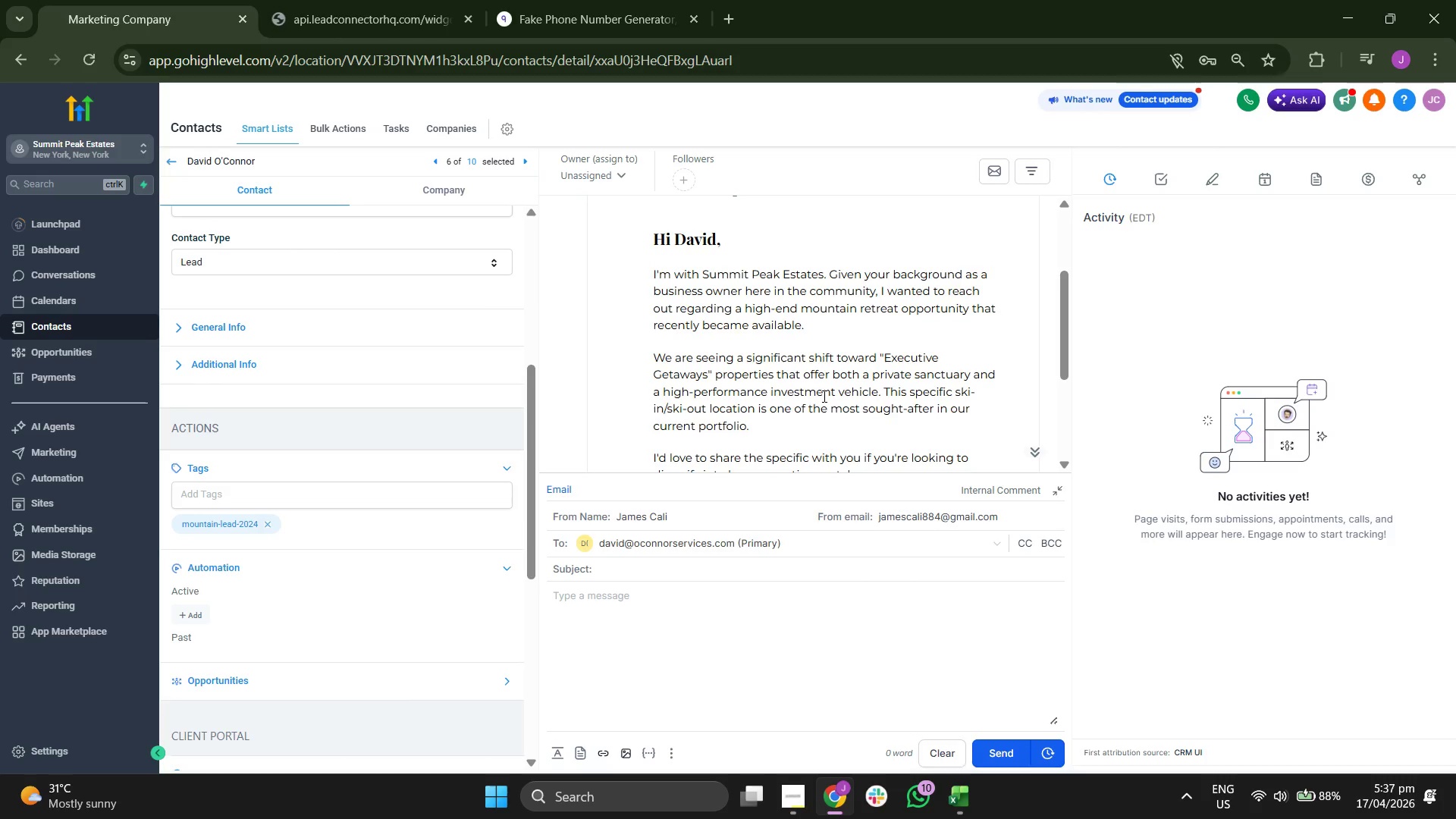 
double_click([823, 396])
 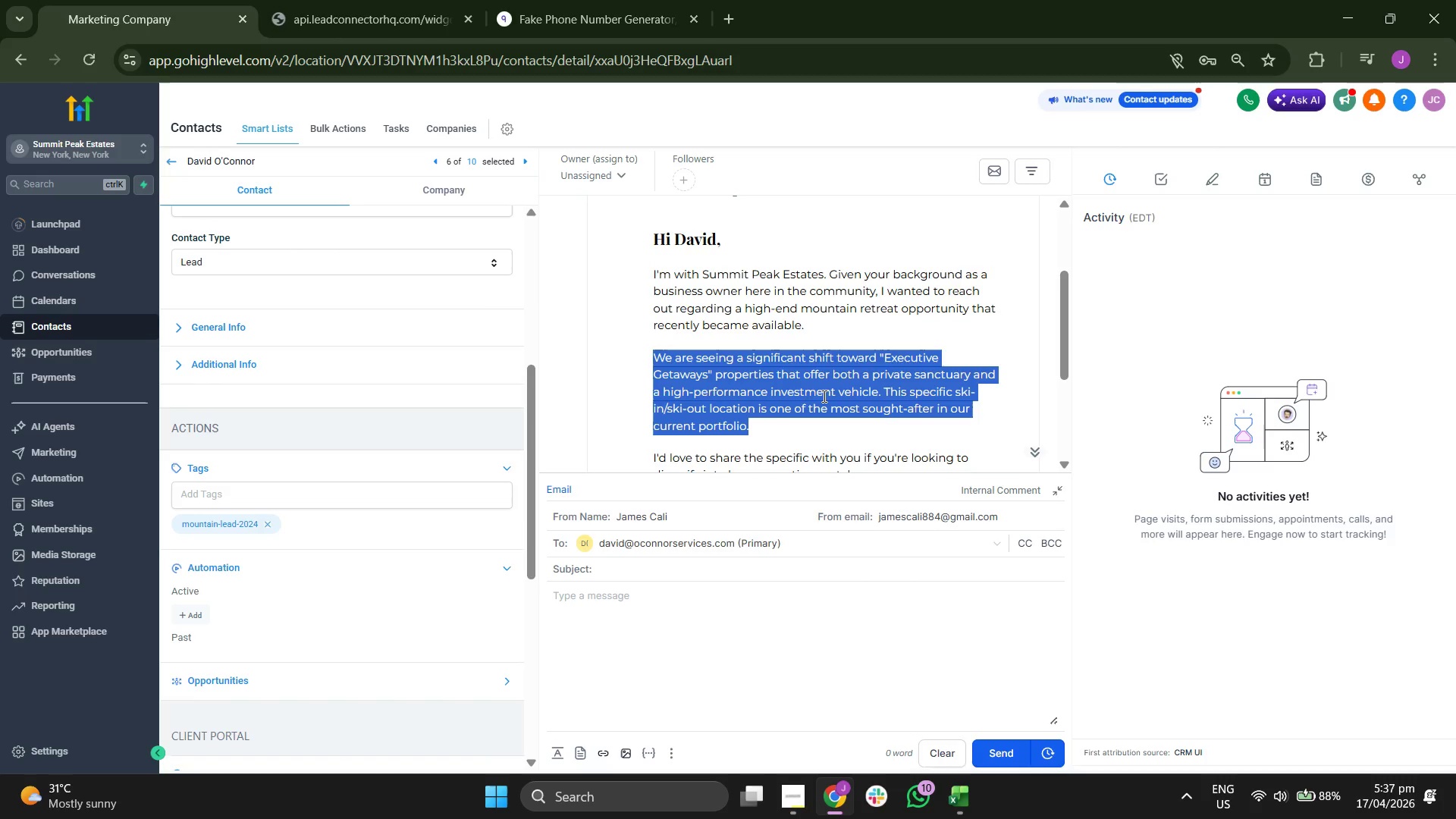 
triple_click([823, 396])
 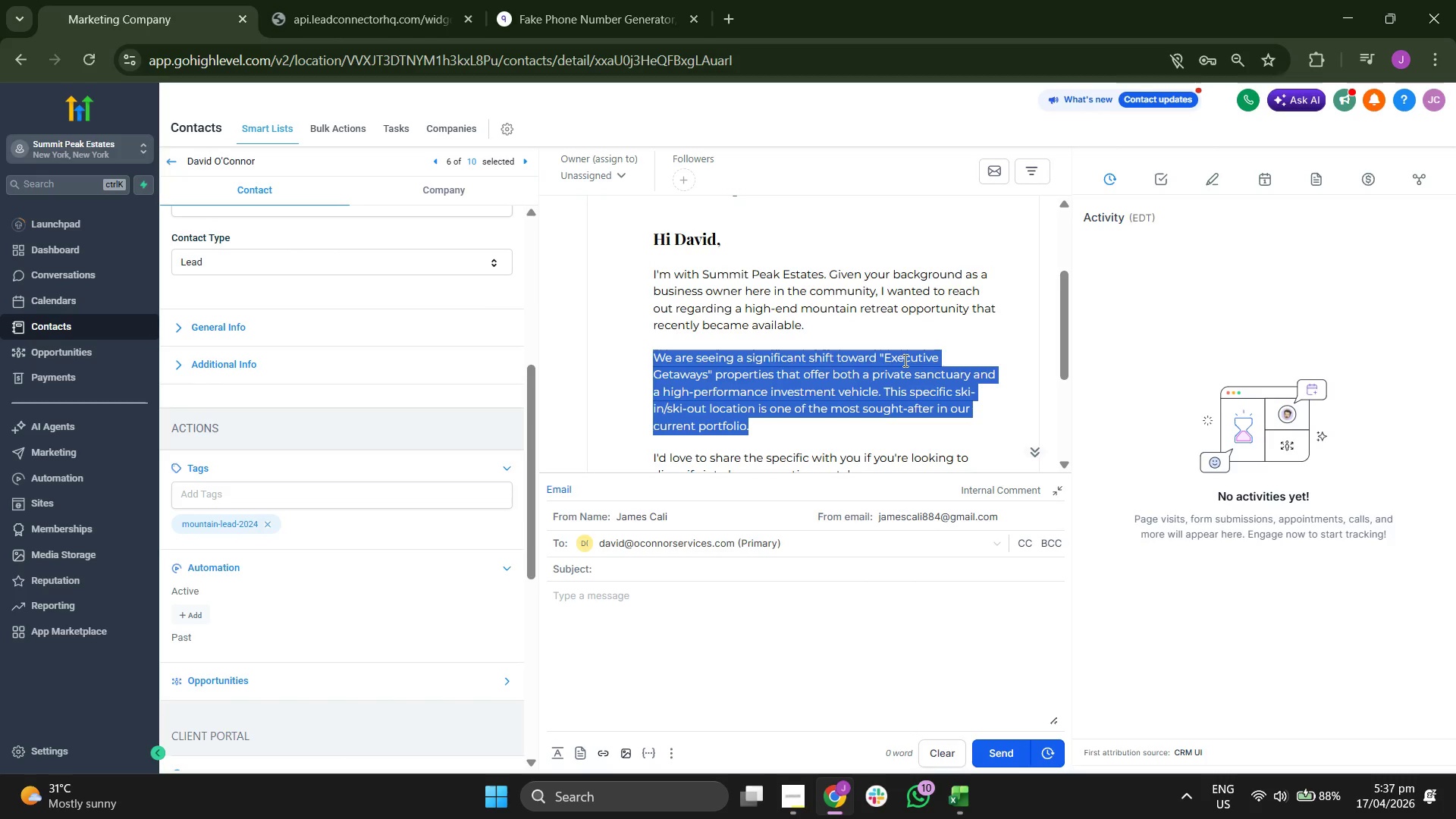 
scroll: coordinate [904, 360], scroll_direction: none, amount: 0.0
 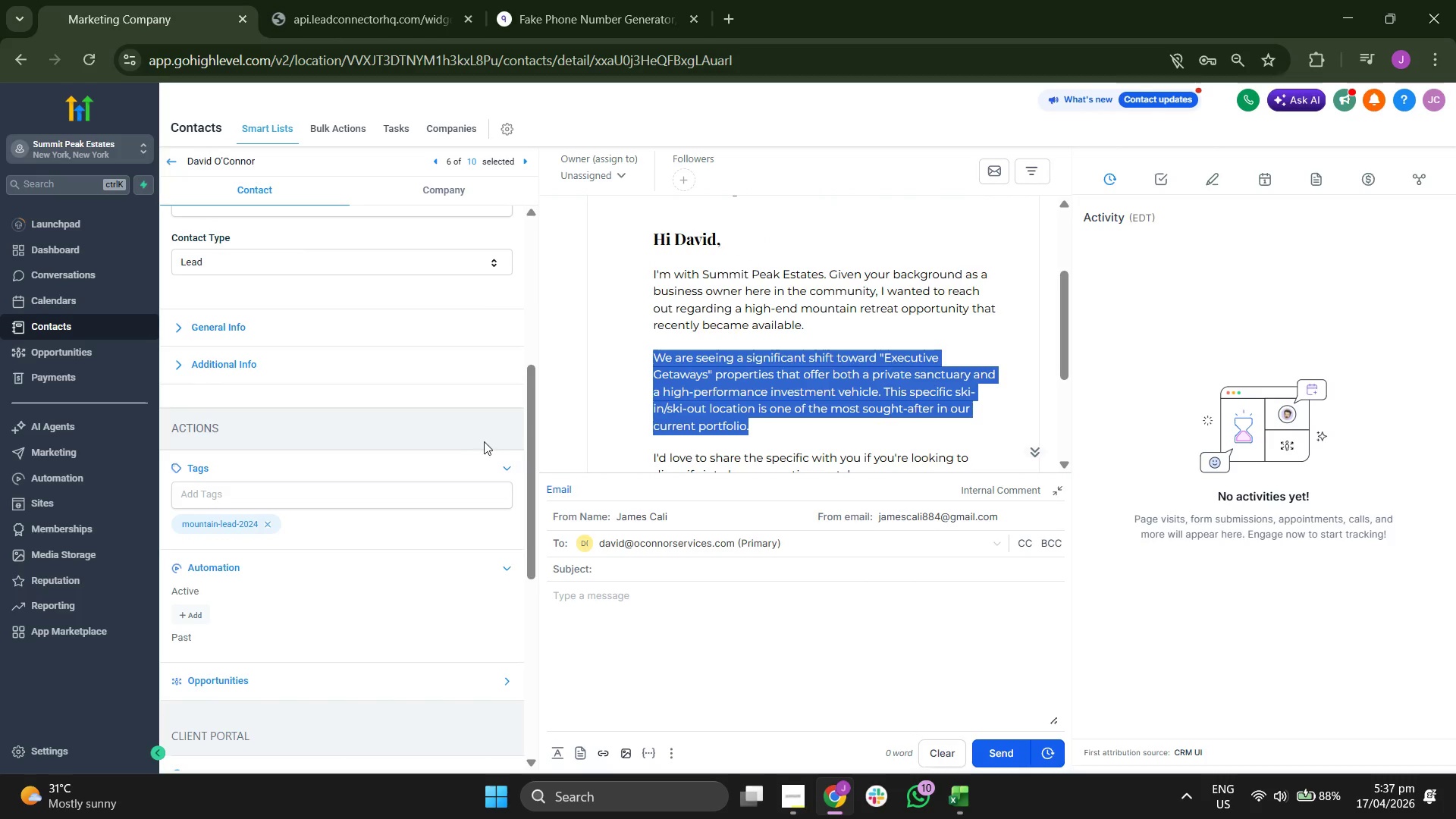 
scroll: coordinate [381, 435], scroll_direction: up, amount: 3.0
 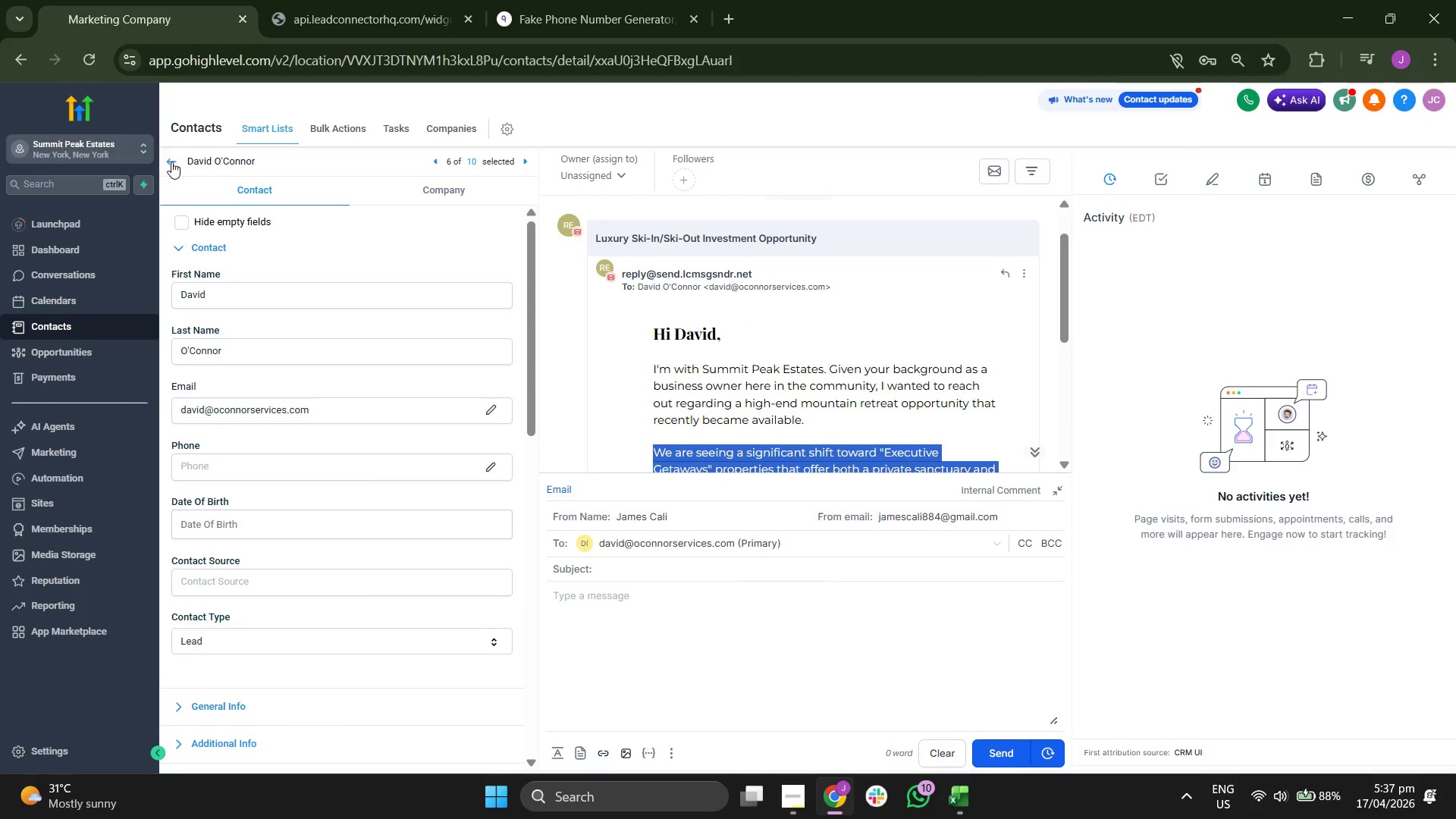 
left_click([171, 162])
 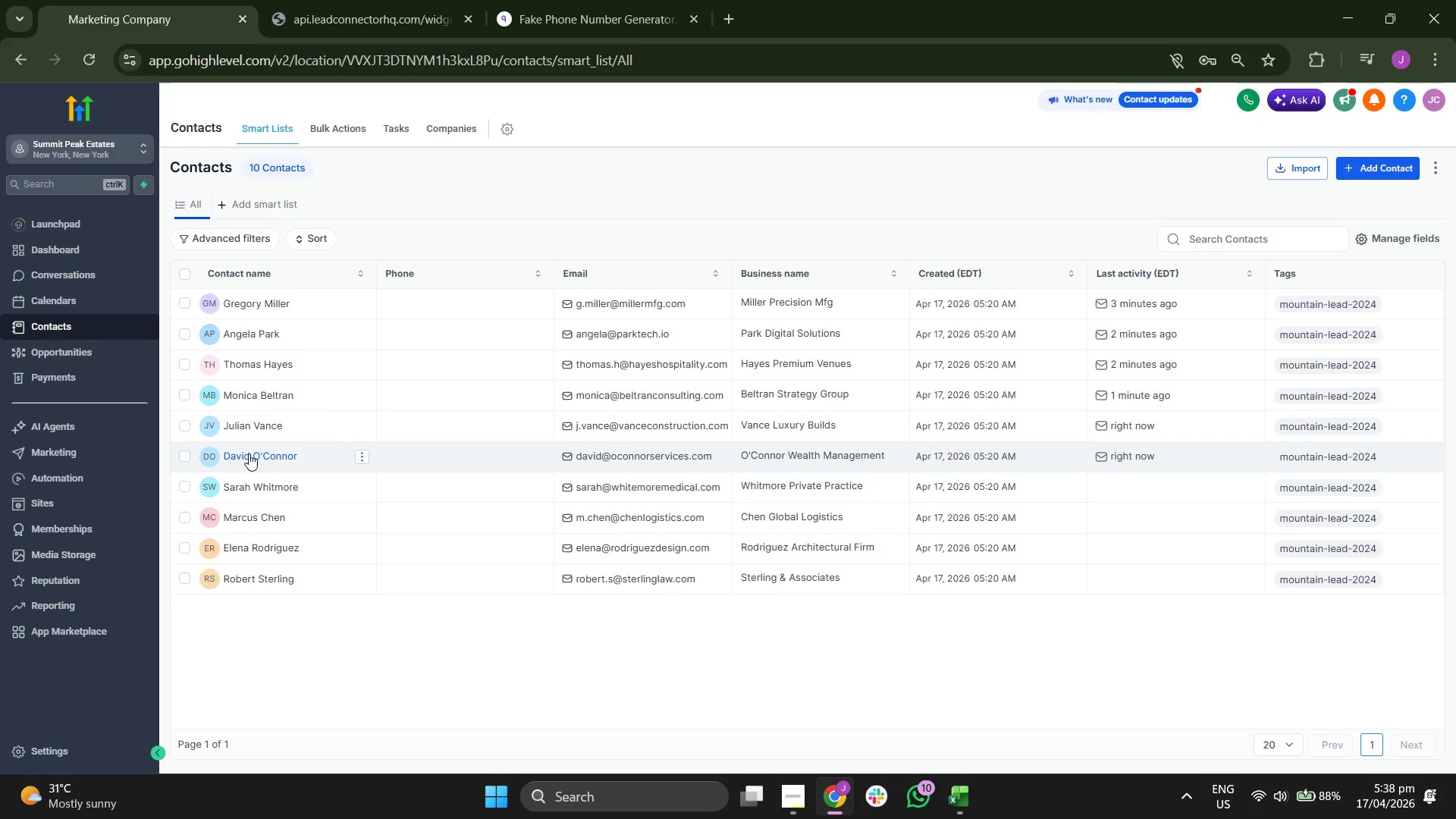 
wait(7.22)
 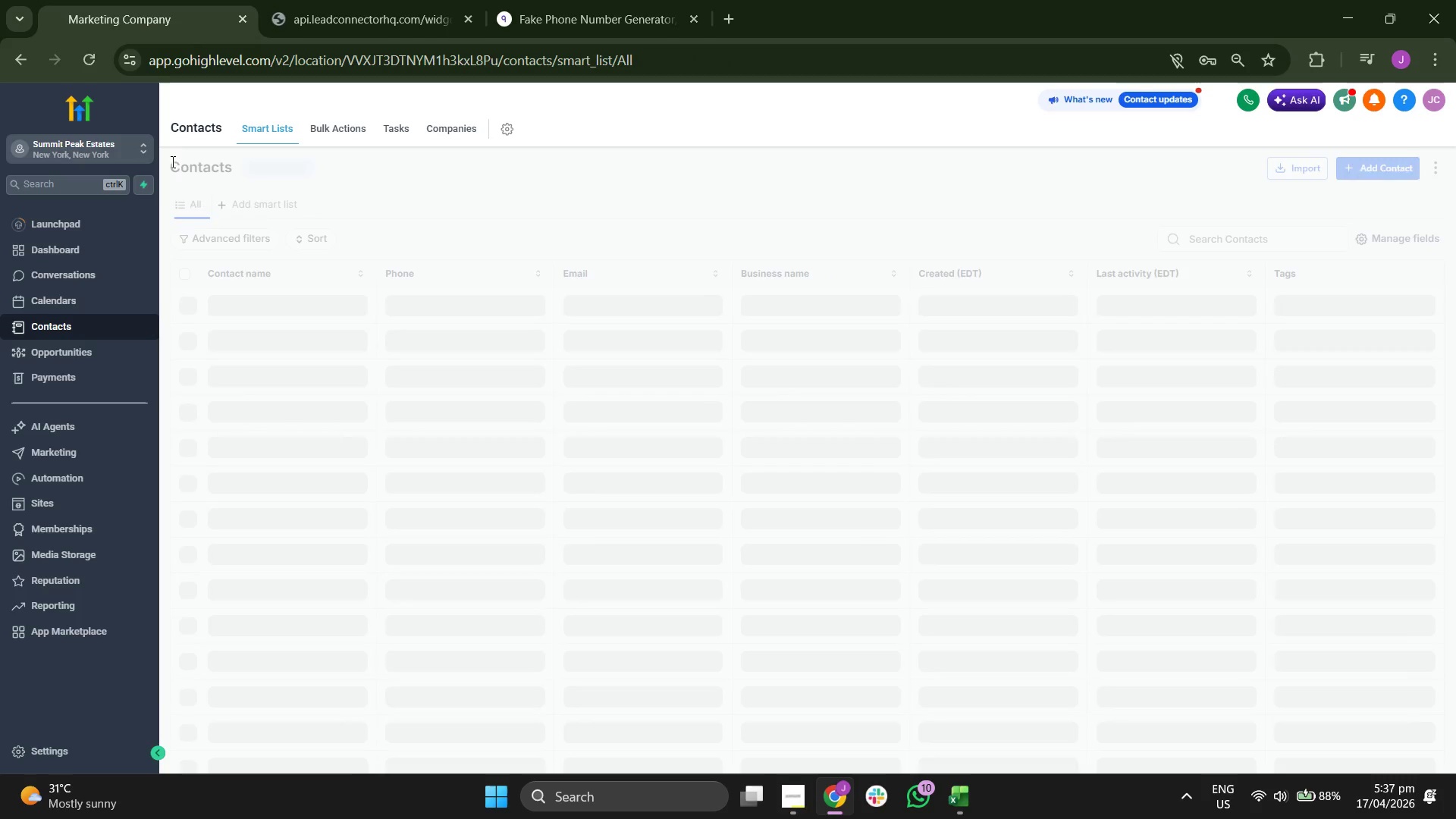 
left_click([246, 491])
 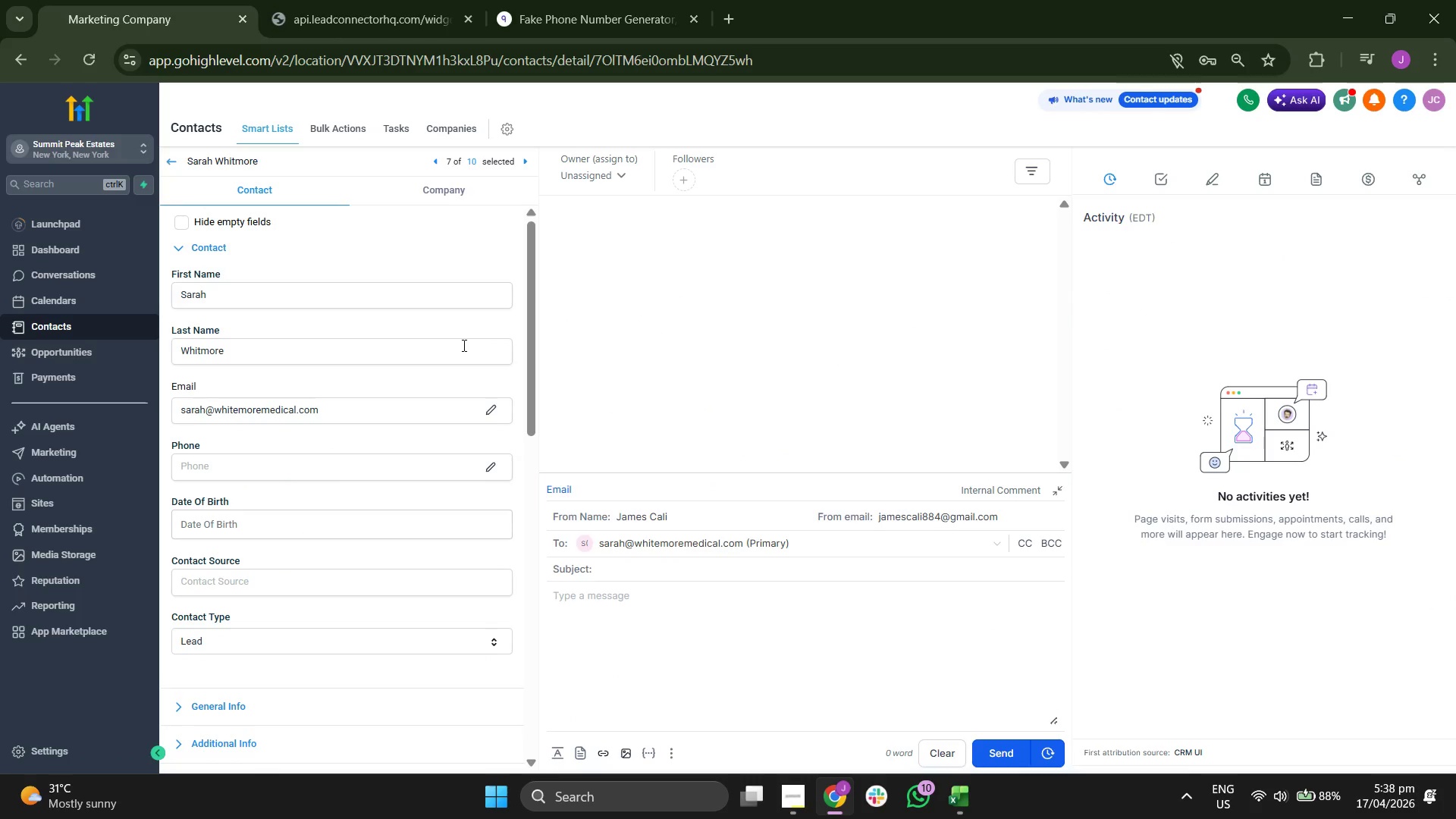 
scroll: coordinate [463, 345], scroll_direction: none, amount: 0.0
 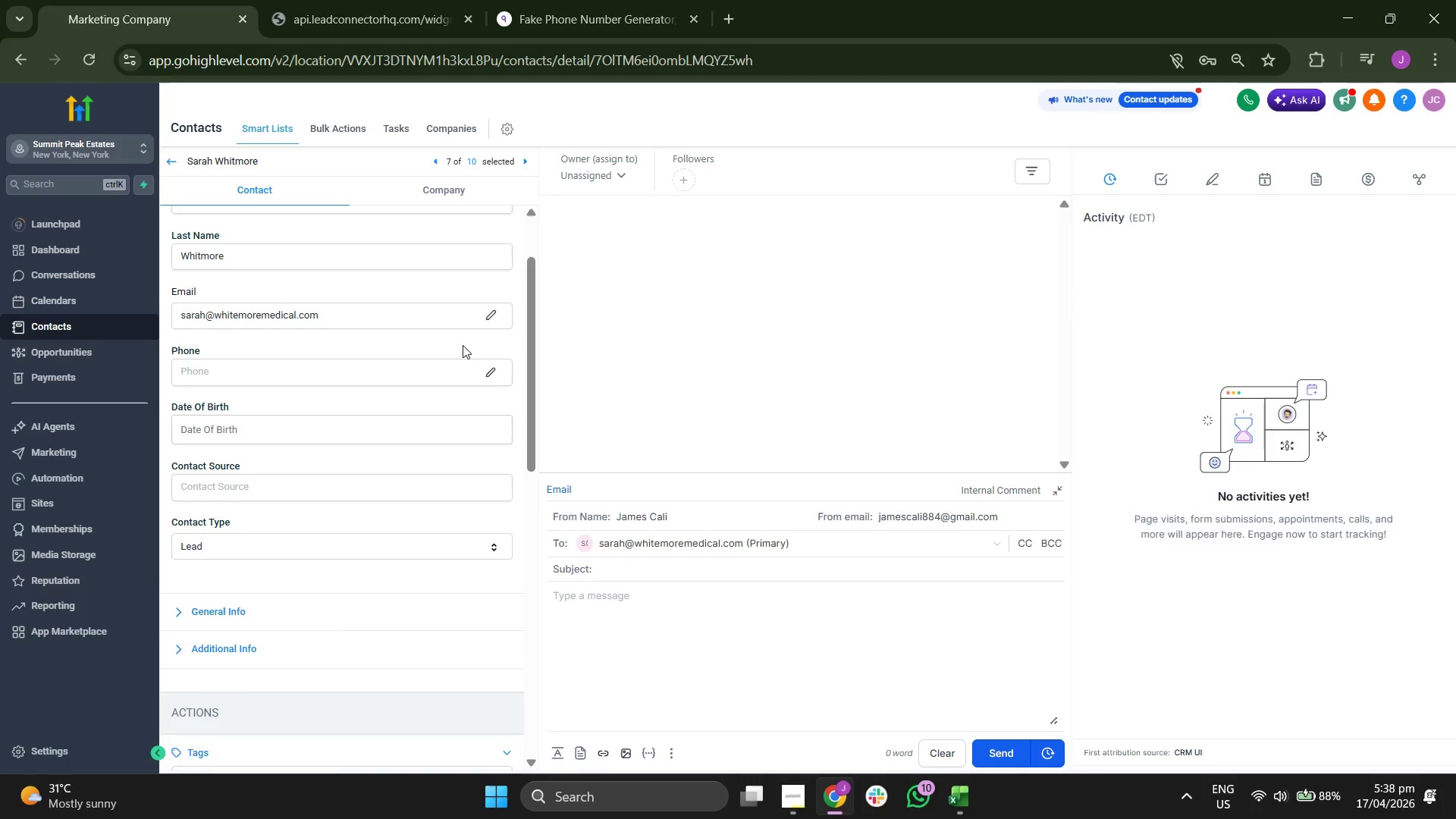 
scroll: coordinate [463, 345], scroll_direction: down, amount: 1.0
 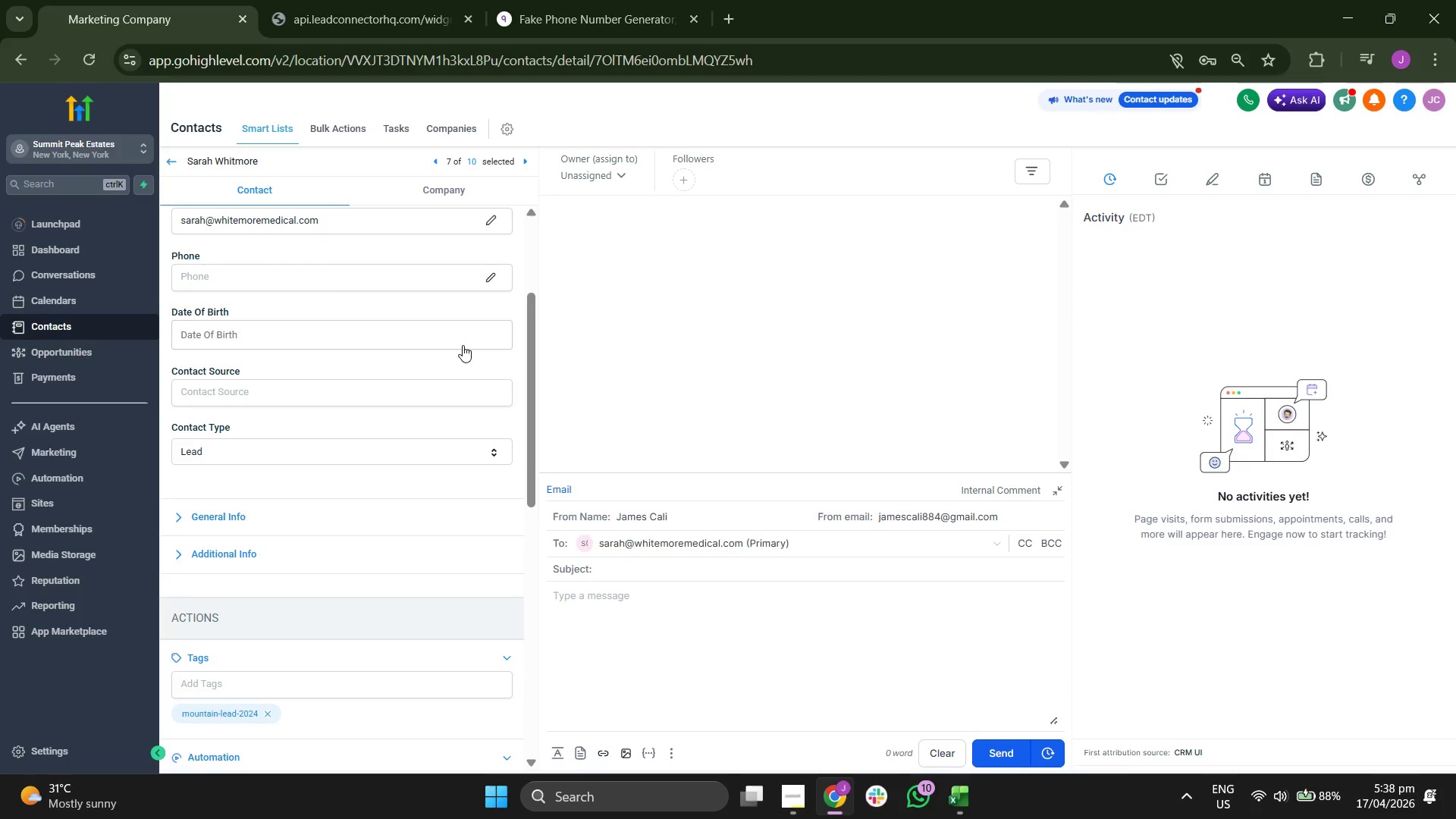 
scroll: coordinate [463, 345], scroll_direction: up, amount: 3.0
 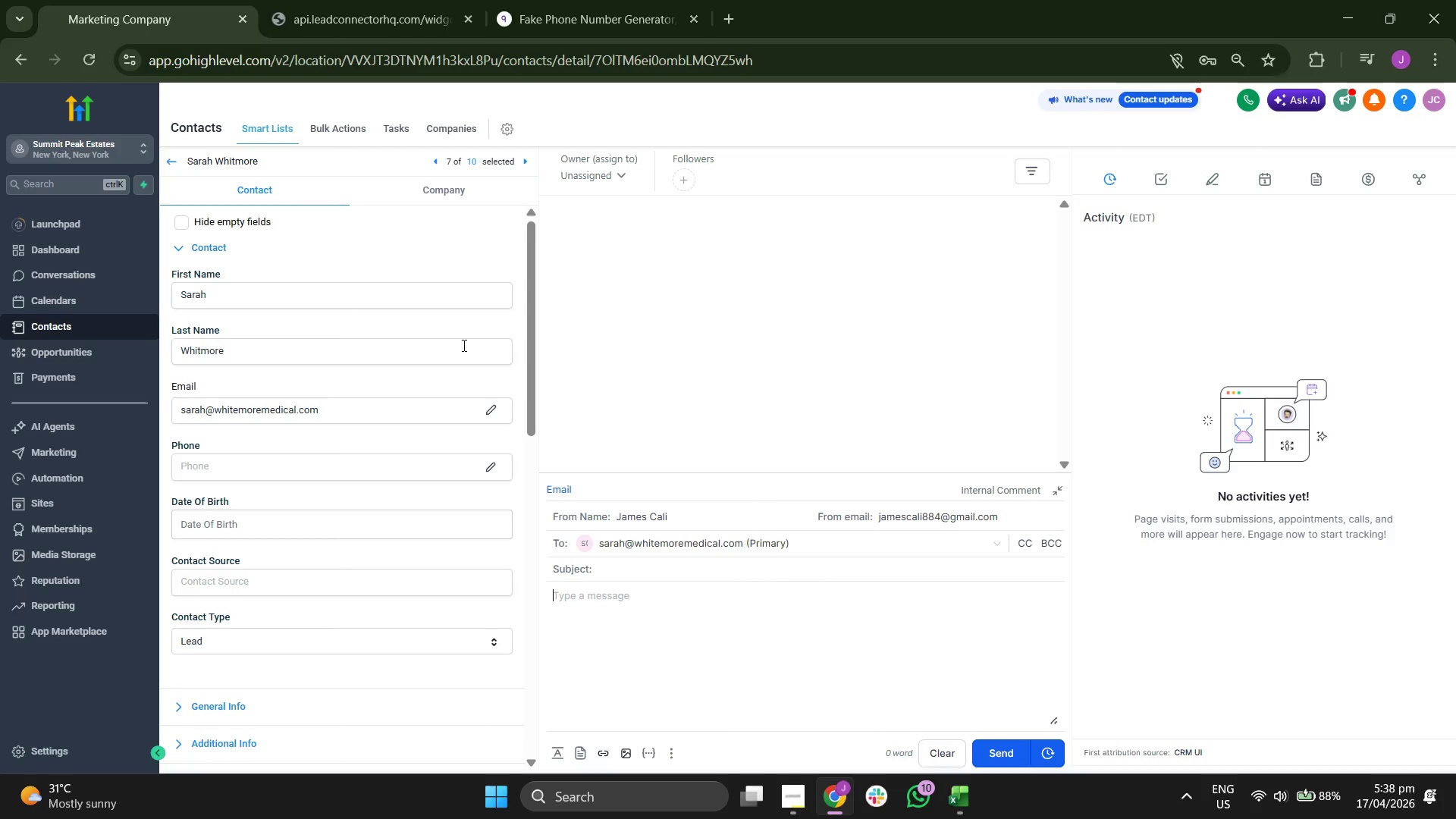 
scroll: coordinate [463, 345], scroll_direction: none, amount: 0.0
 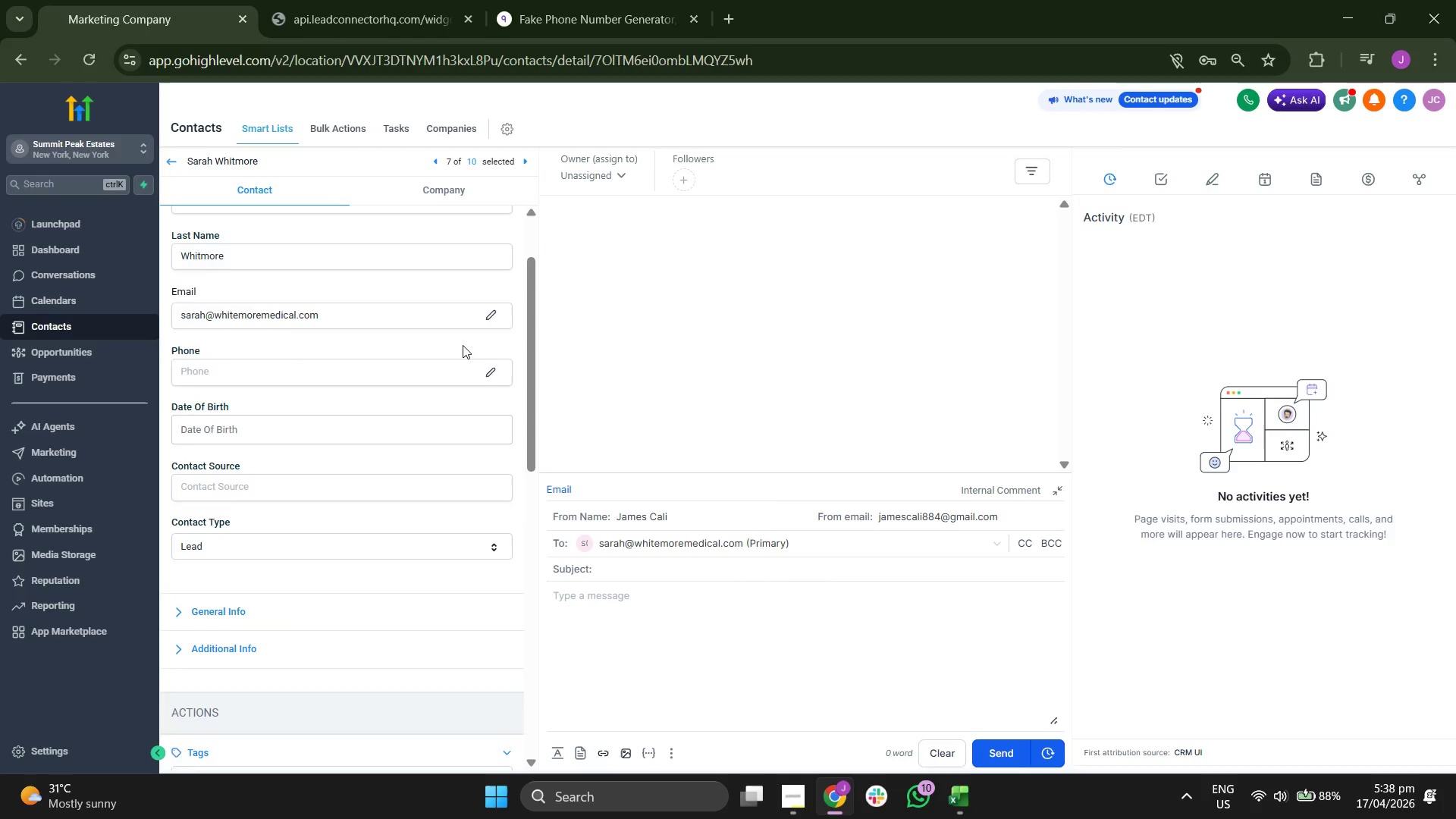 
scroll: coordinate [463, 345], scroll_direction: down, amount: 1.0
 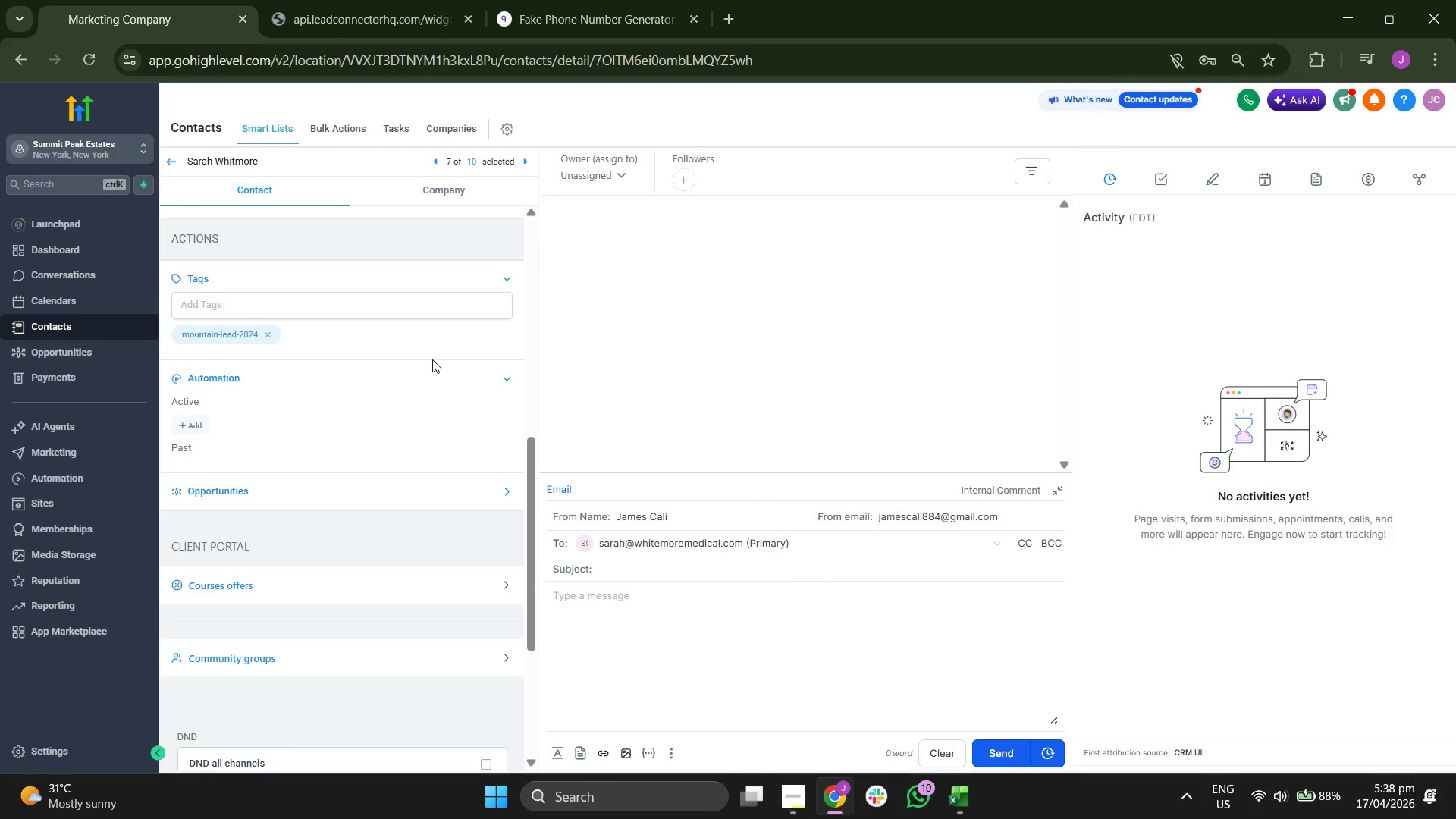 
left_click([200, 425])
 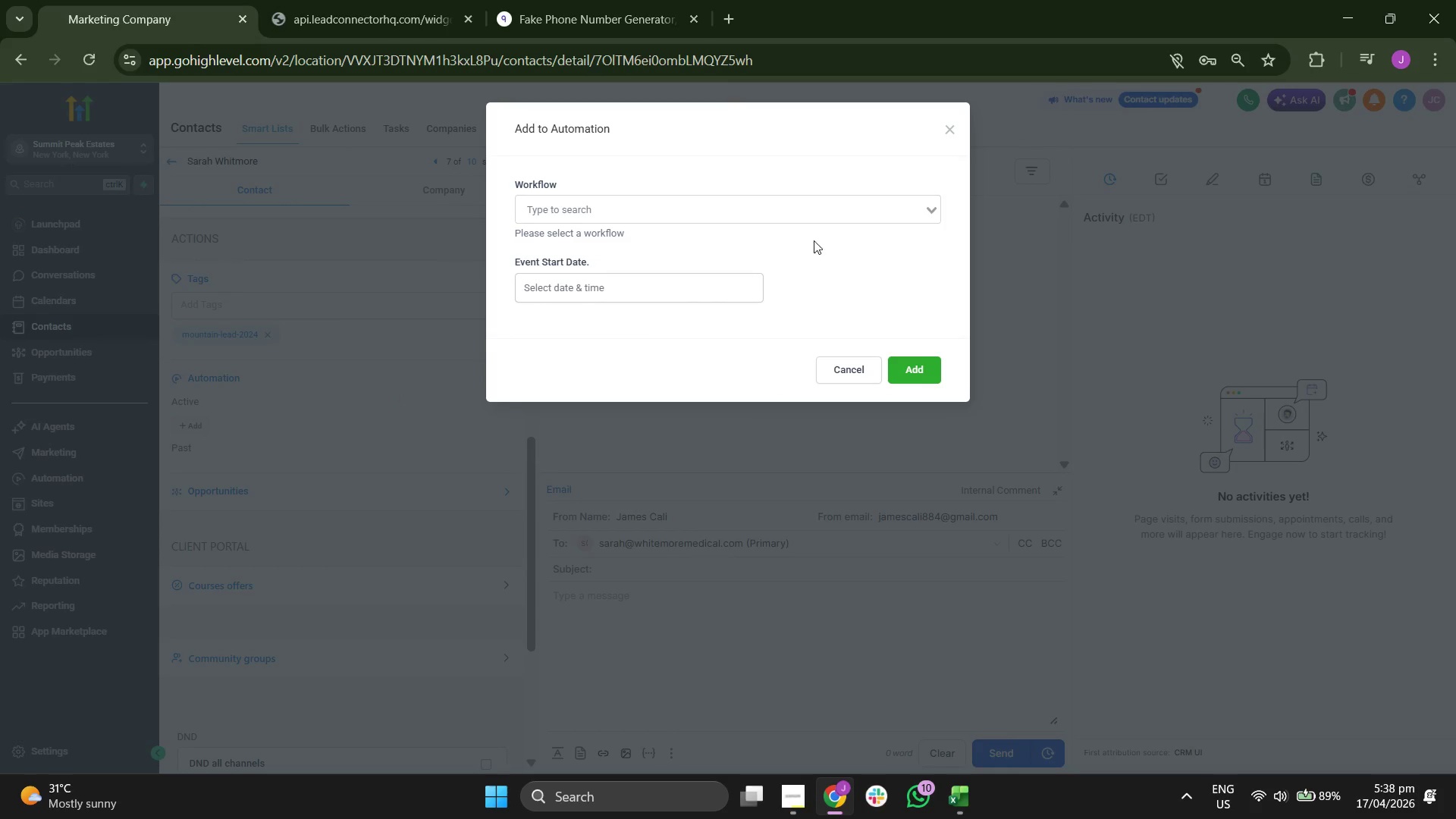 
left_click([858, 207])
 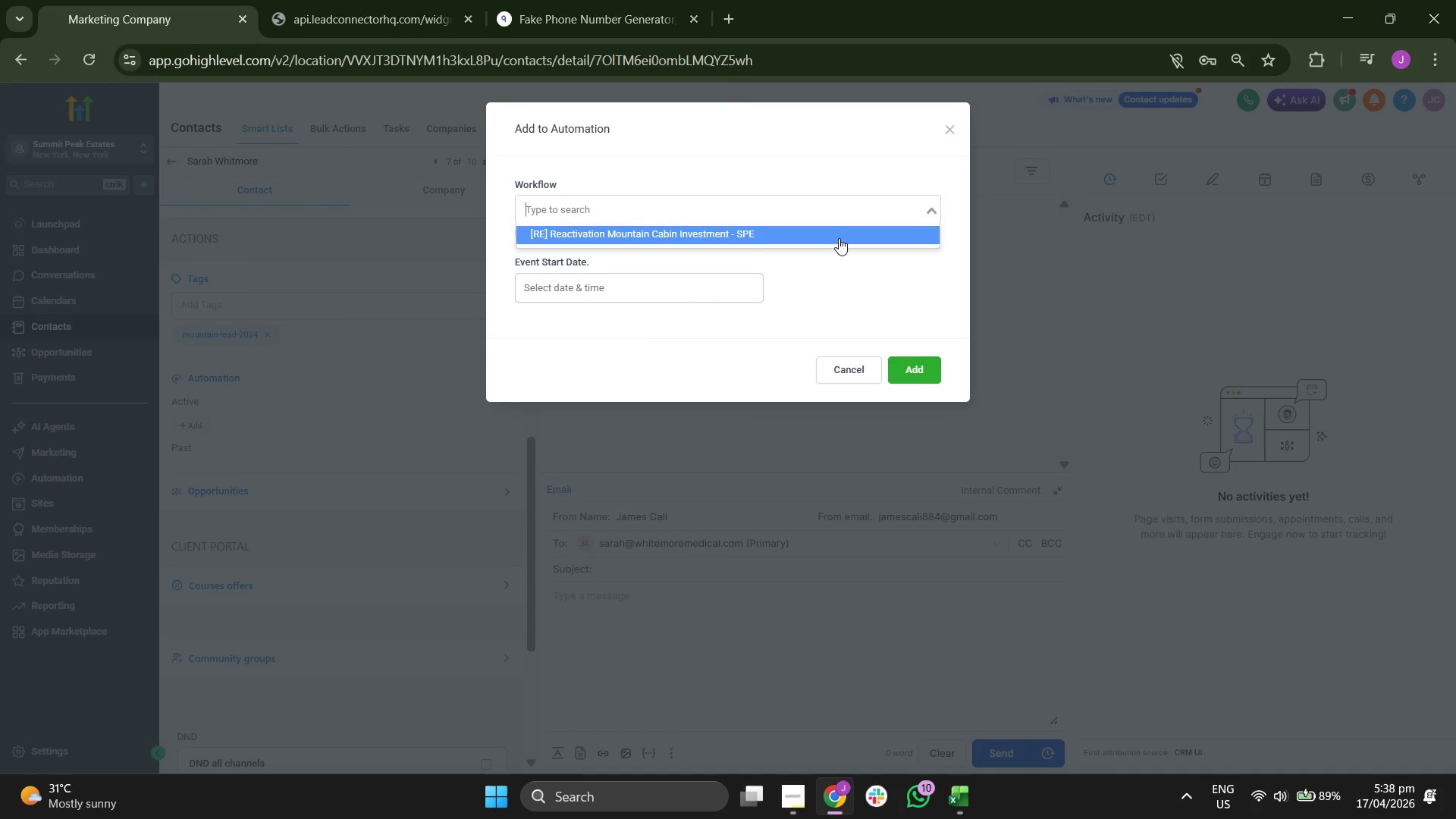 
left_click([839, 238])
 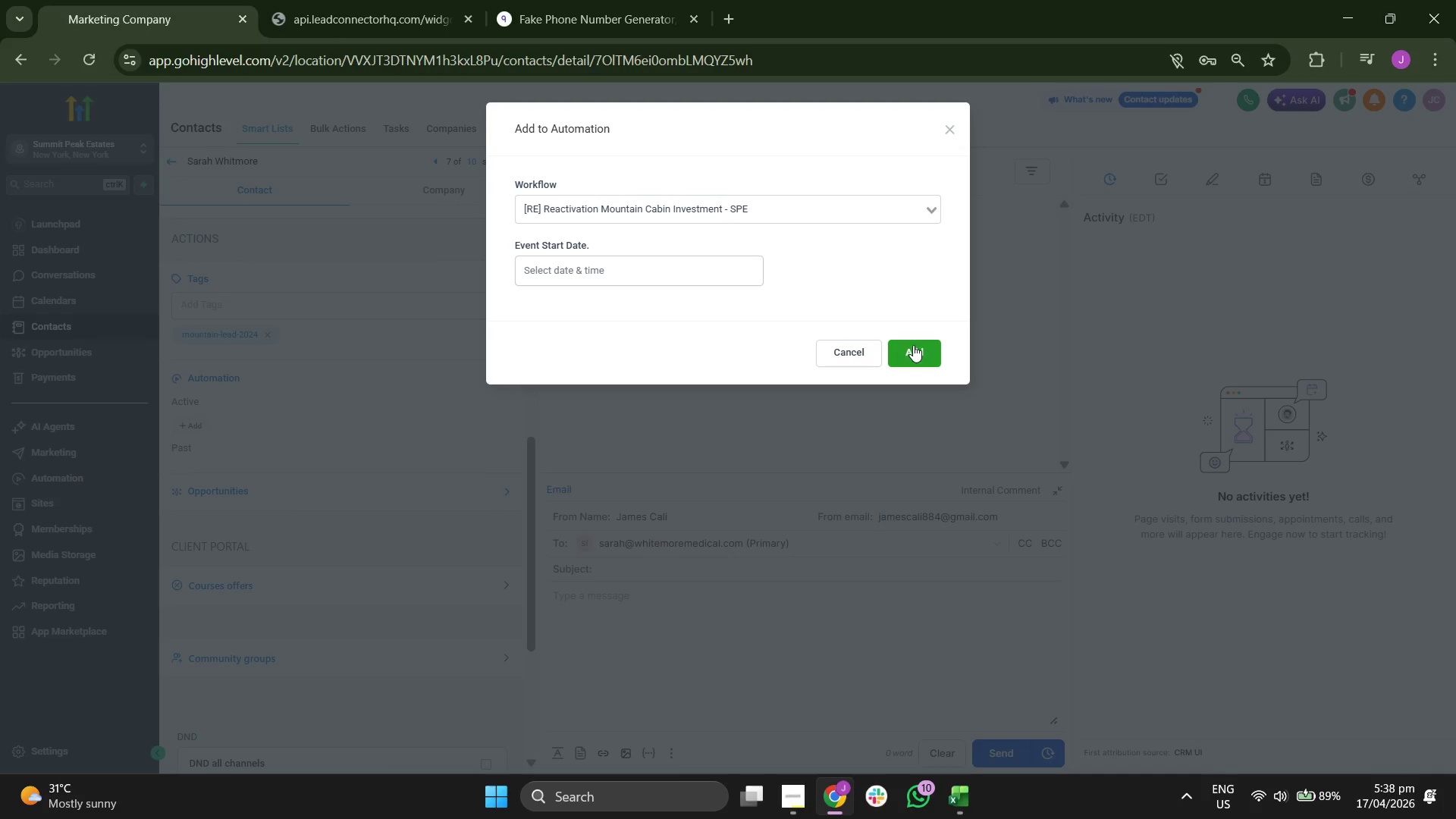 
left_click([913, 345])
 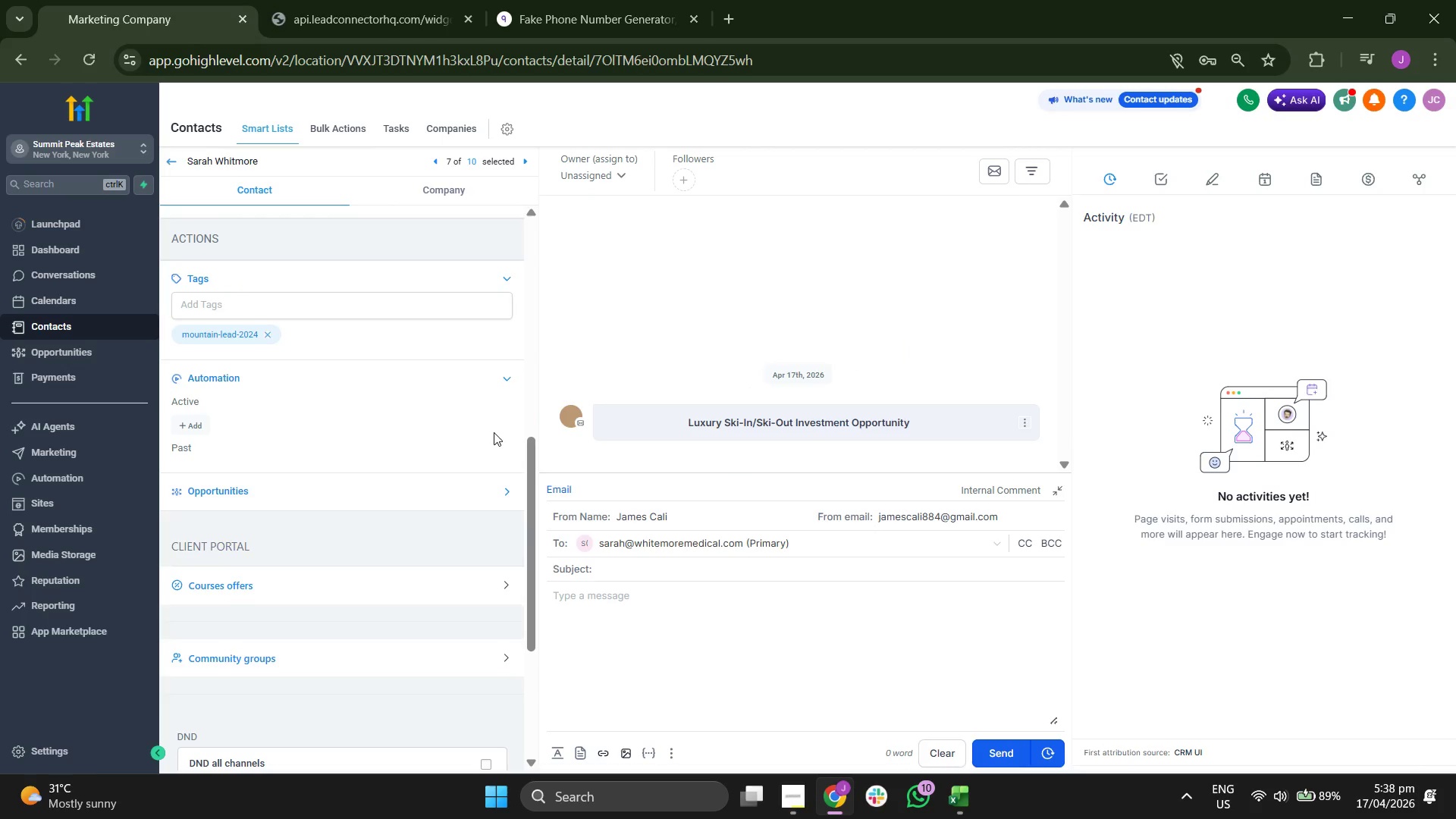 
scroll: coordinate [494, 433], scroll_direction: down, amount: 1.0
 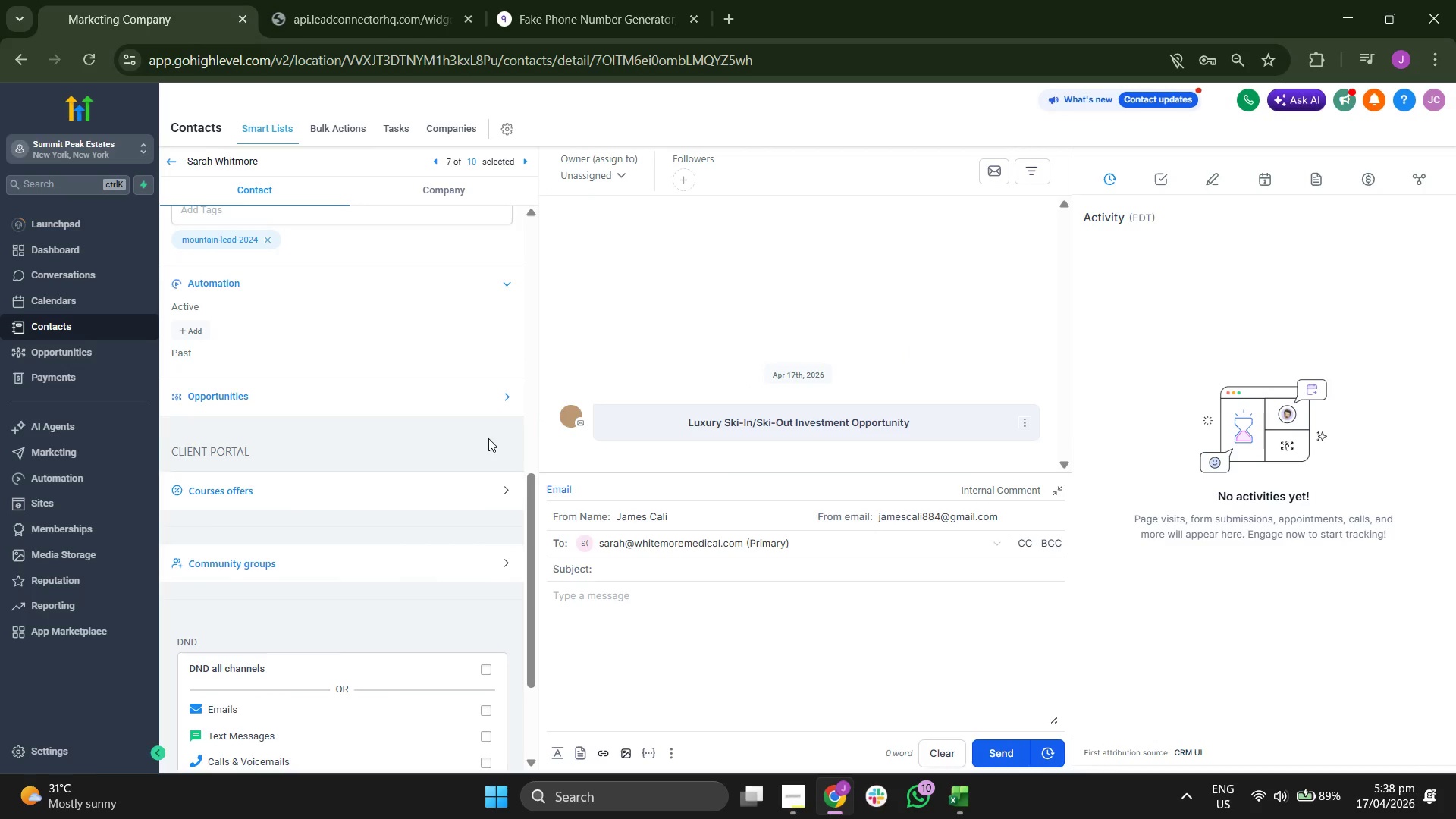 
scroll: coordinate [488, 438], scroll_direction: none, amount: 0.0
 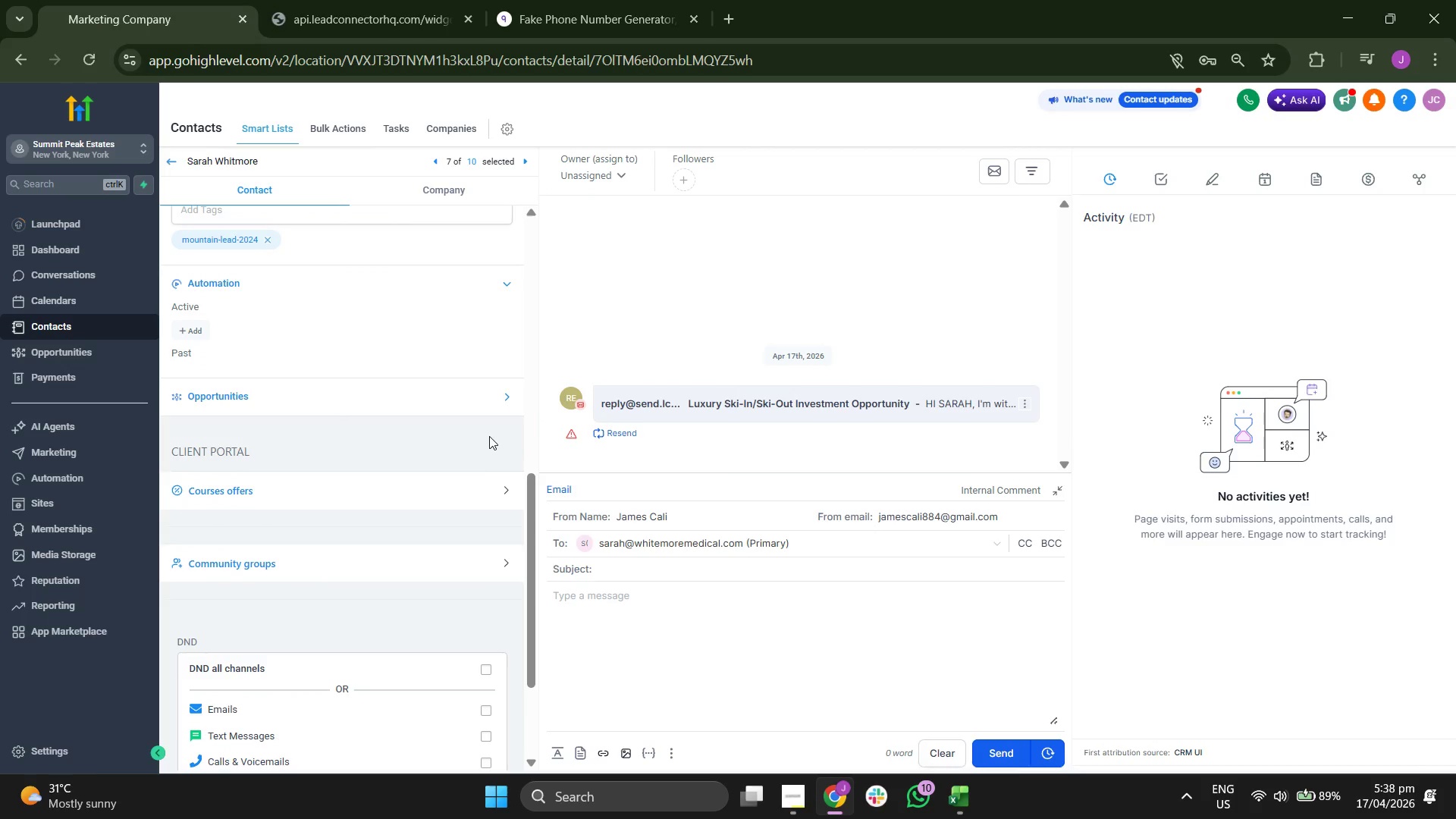 
scroll: coordinate [491, 446], scroll_direction: down, amount: 4.0
 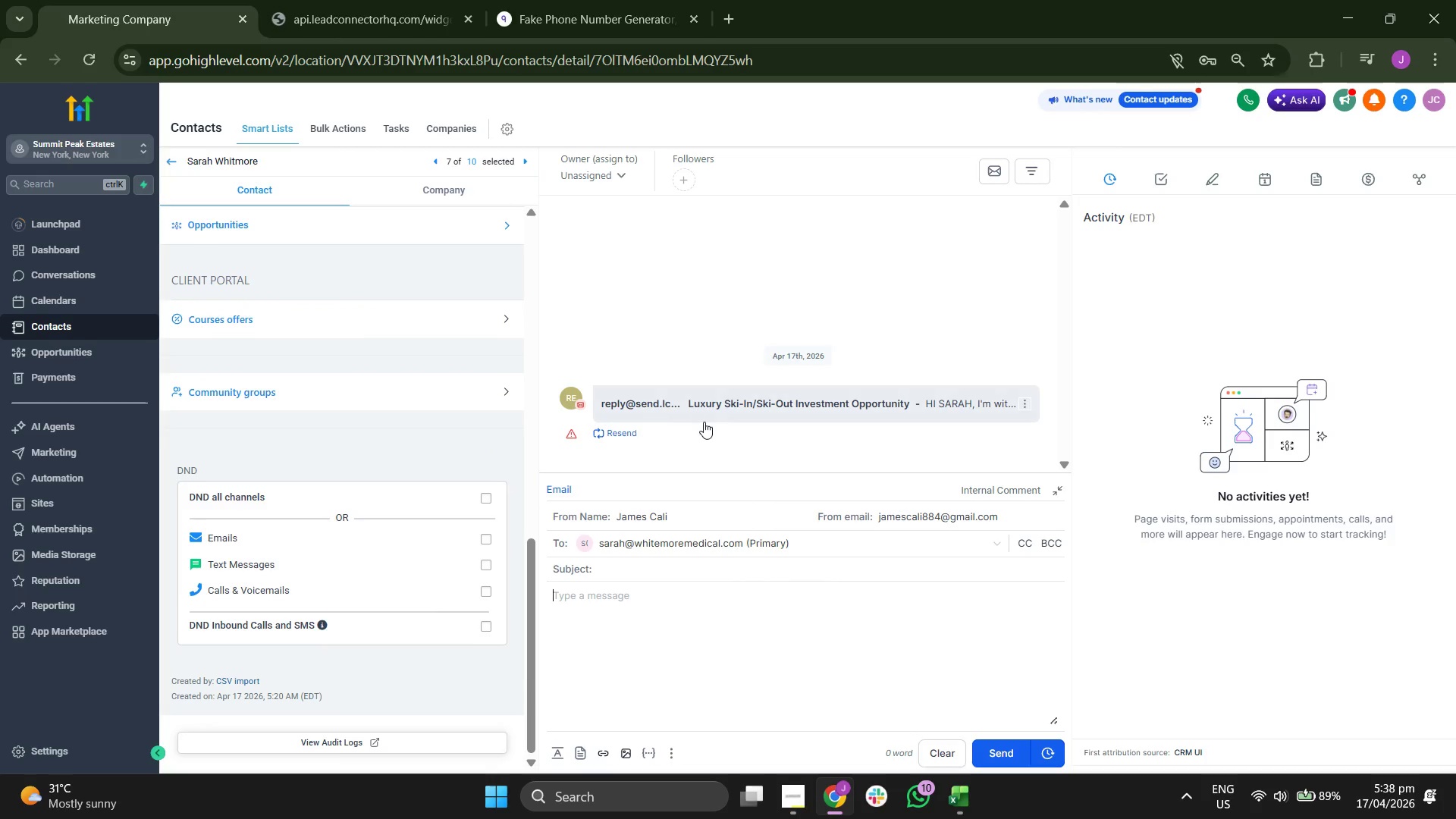 
left_click([709, 419])
 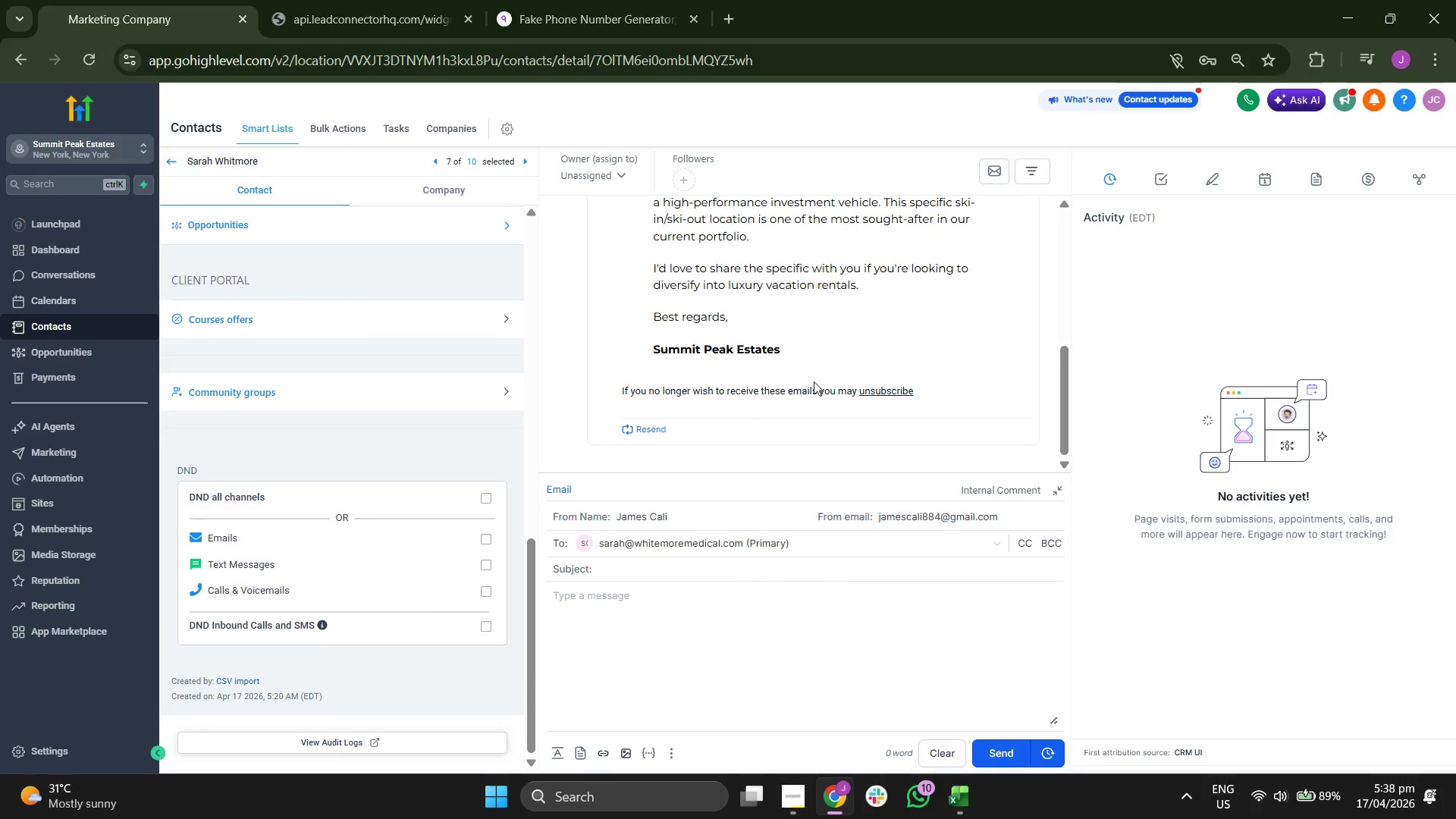 
scroll: coordinate [822, 380], scroll_direction: none, amount: 0.0
 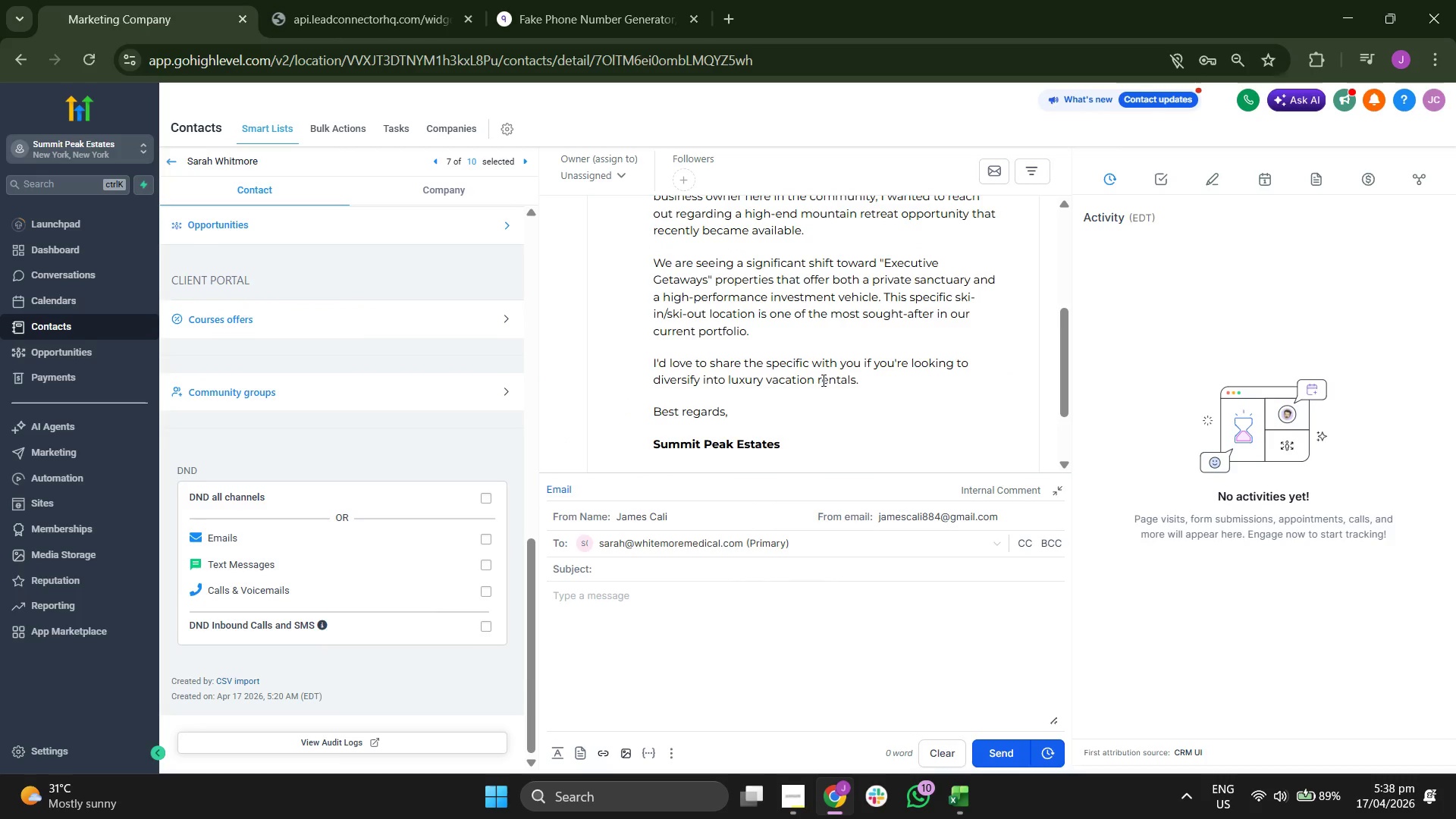 
scroll: coordinate [822, 380], scroll_direction: up, amount: 1.0
 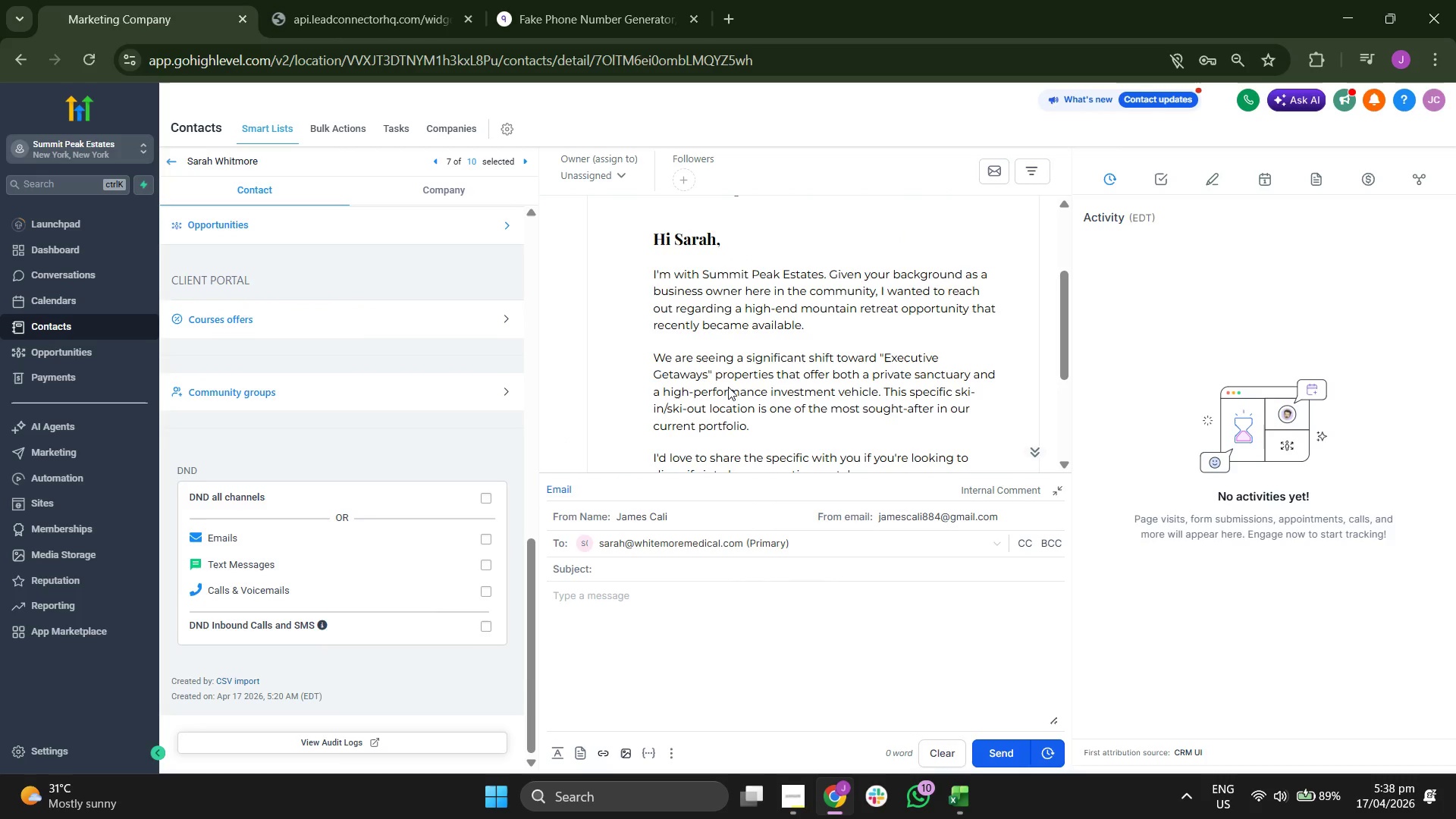 
double_click([761, 387])
 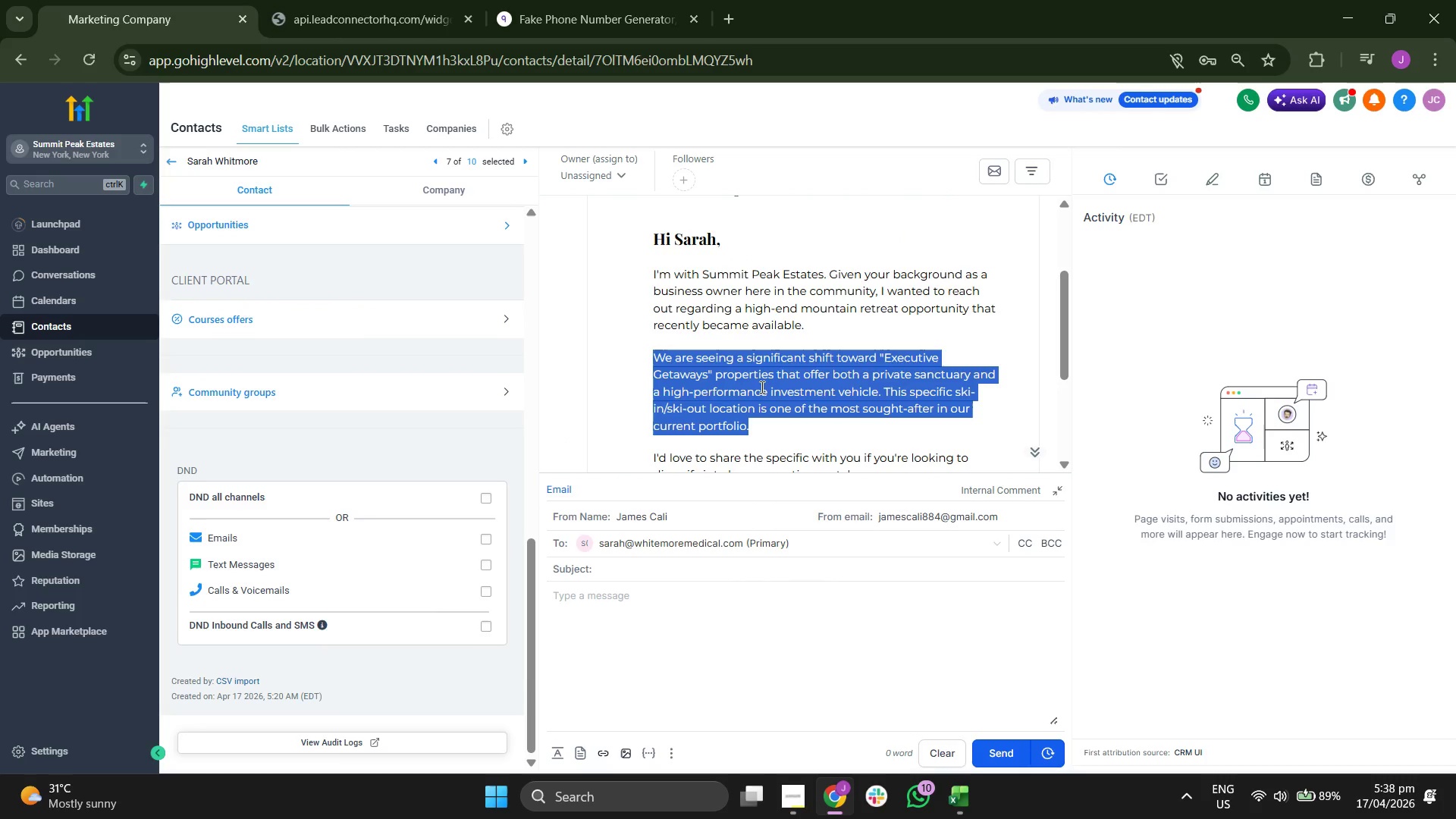 
triple_click([761, 387])
 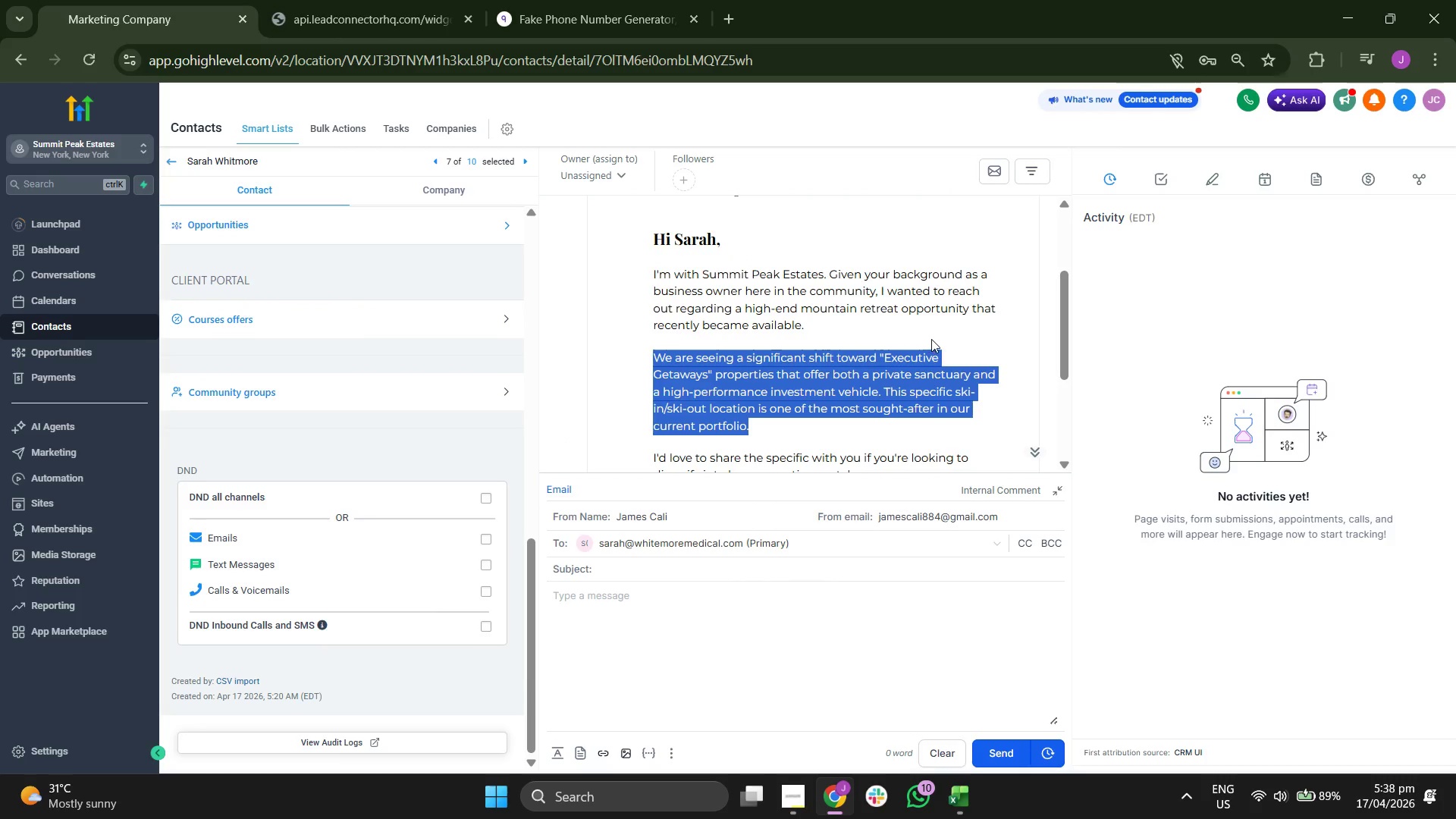 
scroll: coordinate [931, 339], scroll_direction: none, amount: 0.0
 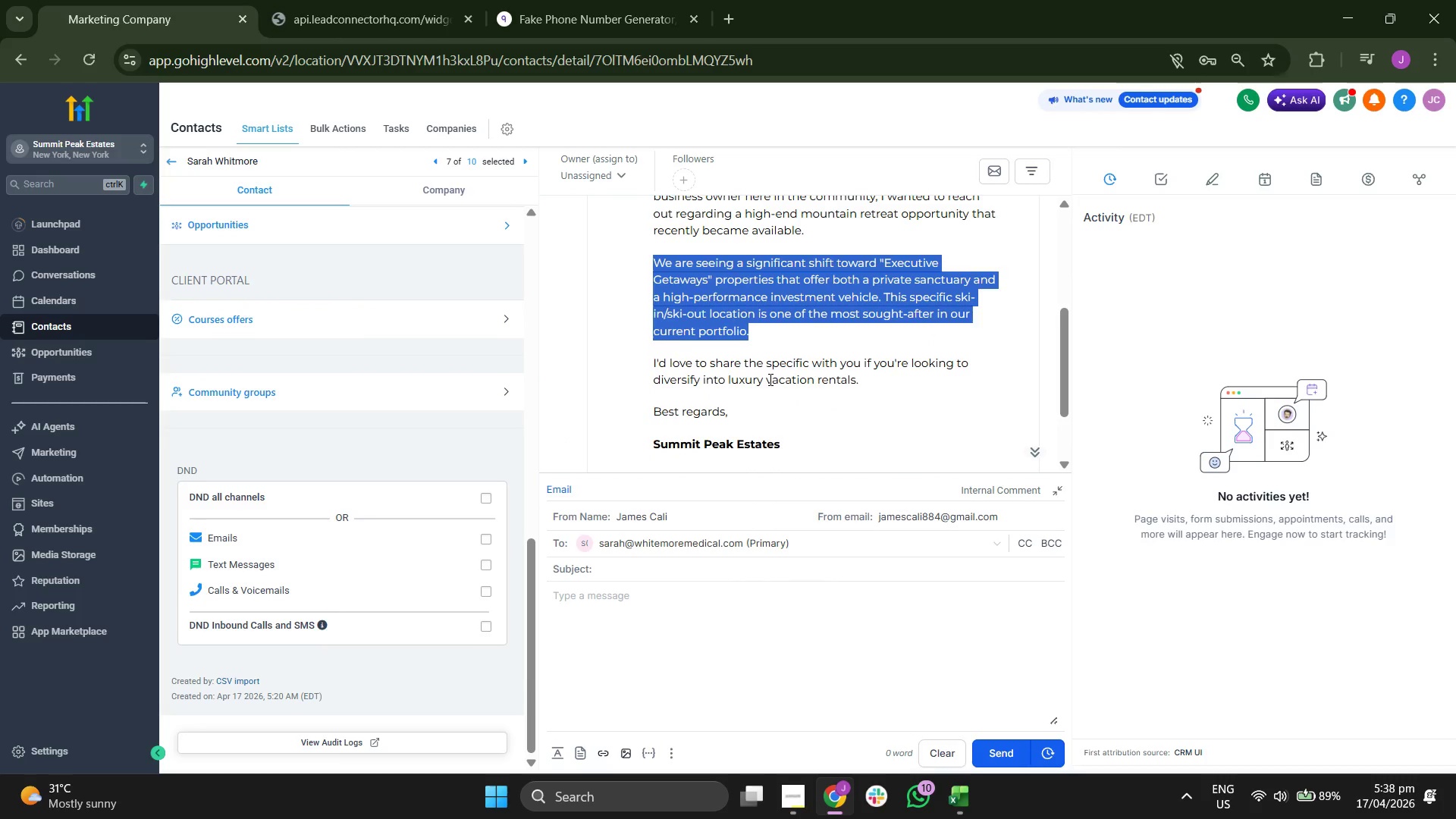 
double_click([769, 379])
 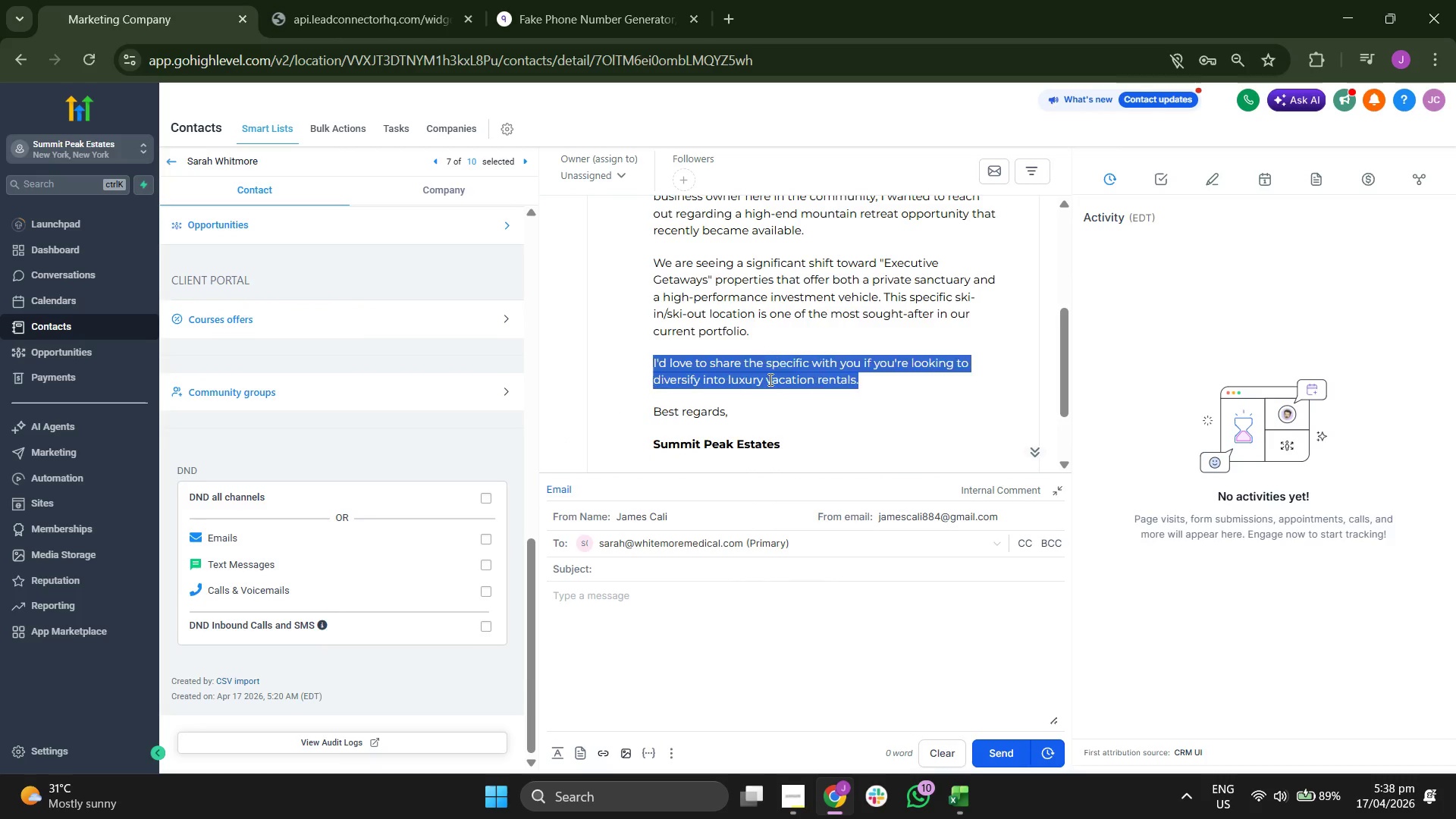 
triple_click([769, 379])
 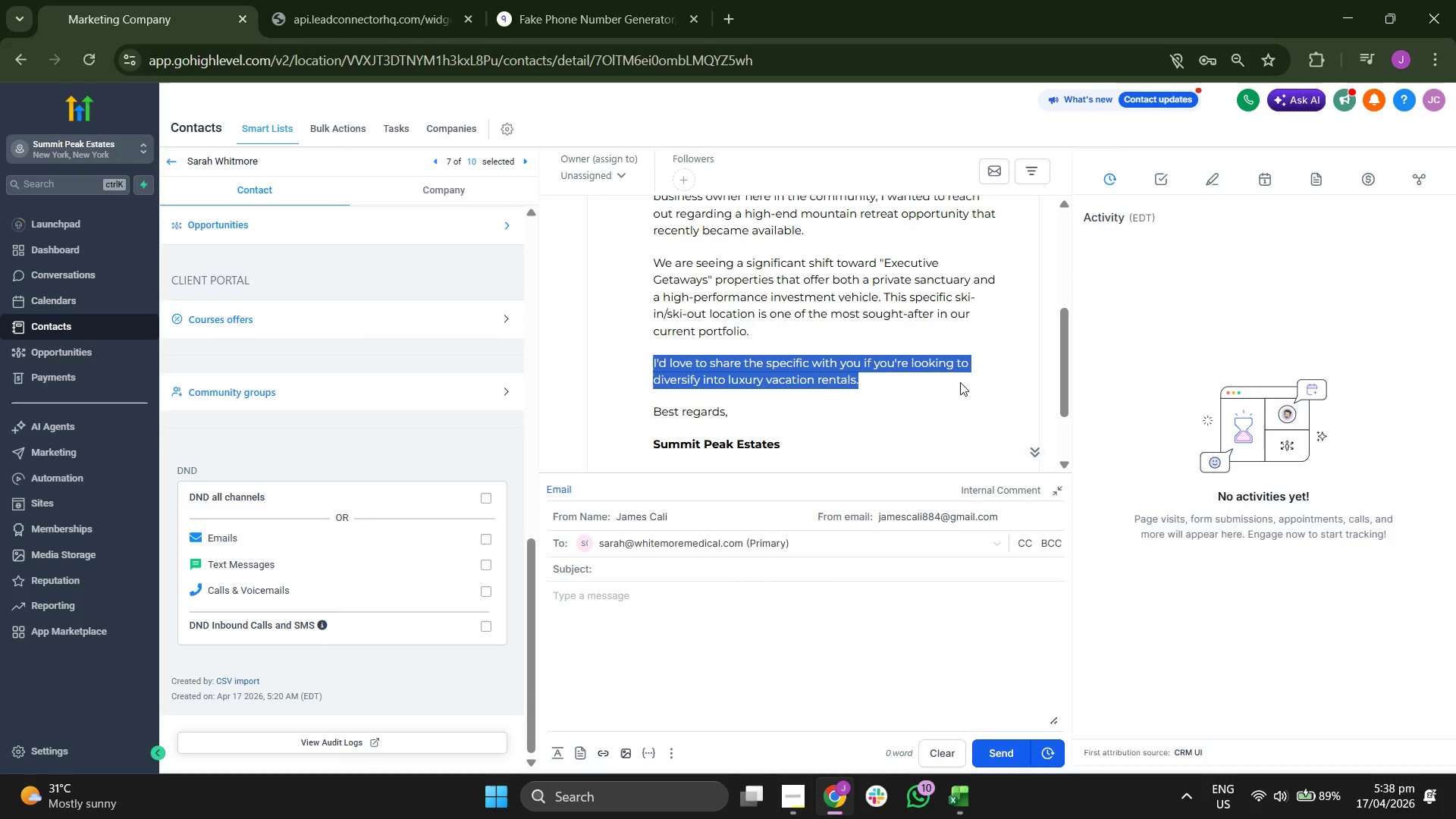 
scroll: coordinate [955, 382], scroll_direction: down, amount: 2.0
 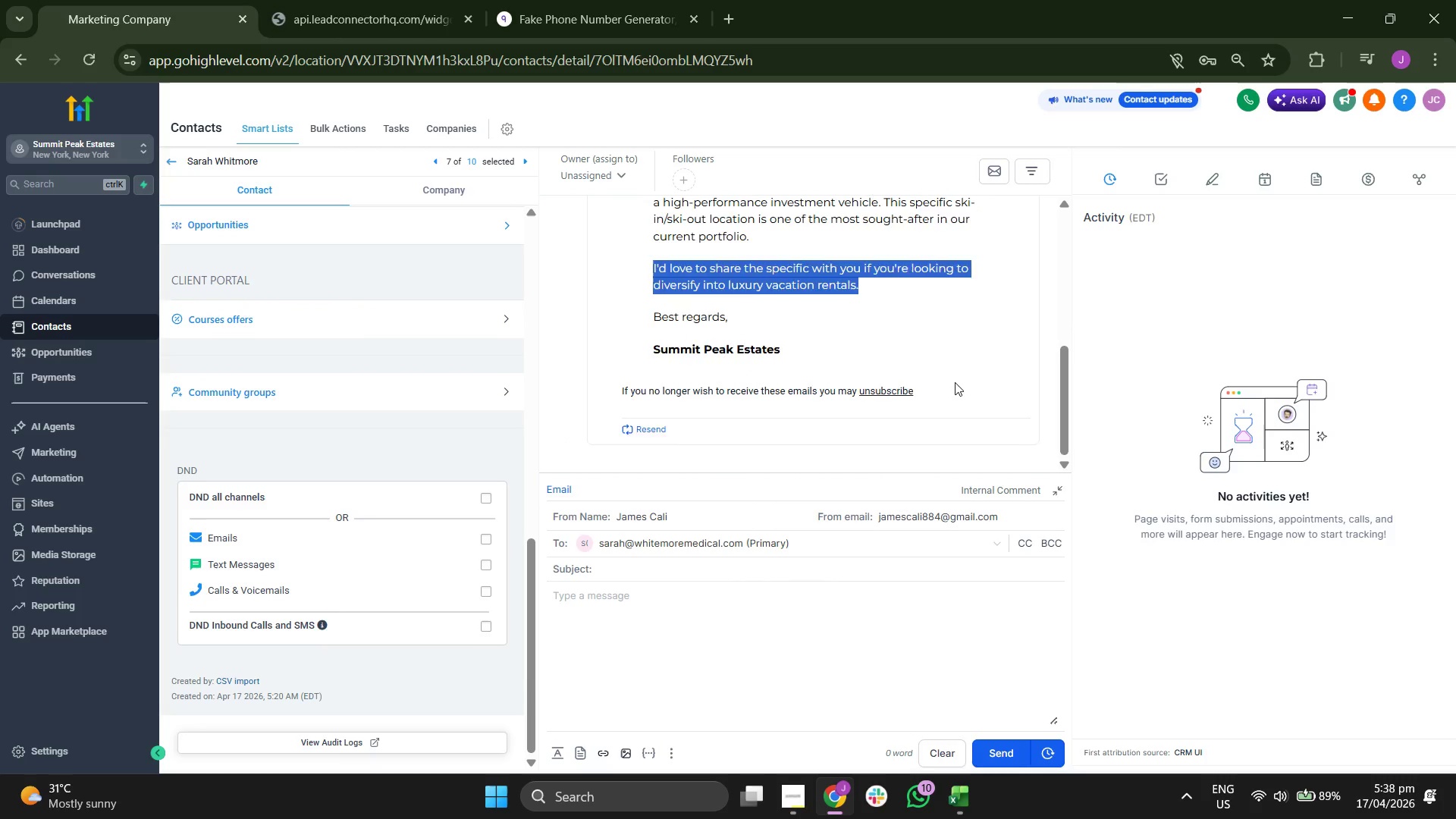 
scroll: coordinate [738, 396], scroll_direction: up, amount: 5.0
 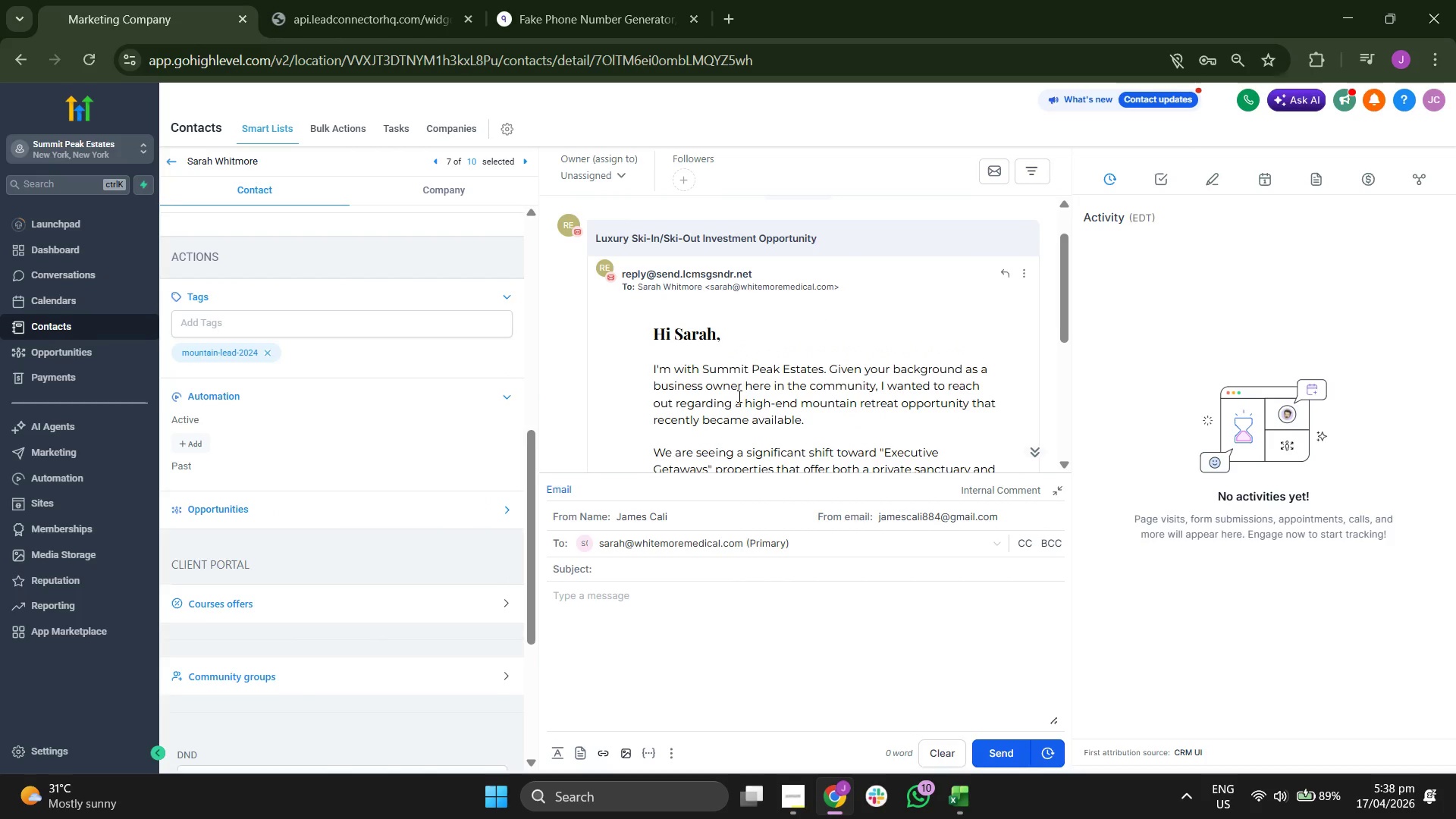 
scroll: coordinate [738, 396], scroll_direction: down, amount: 3.0
 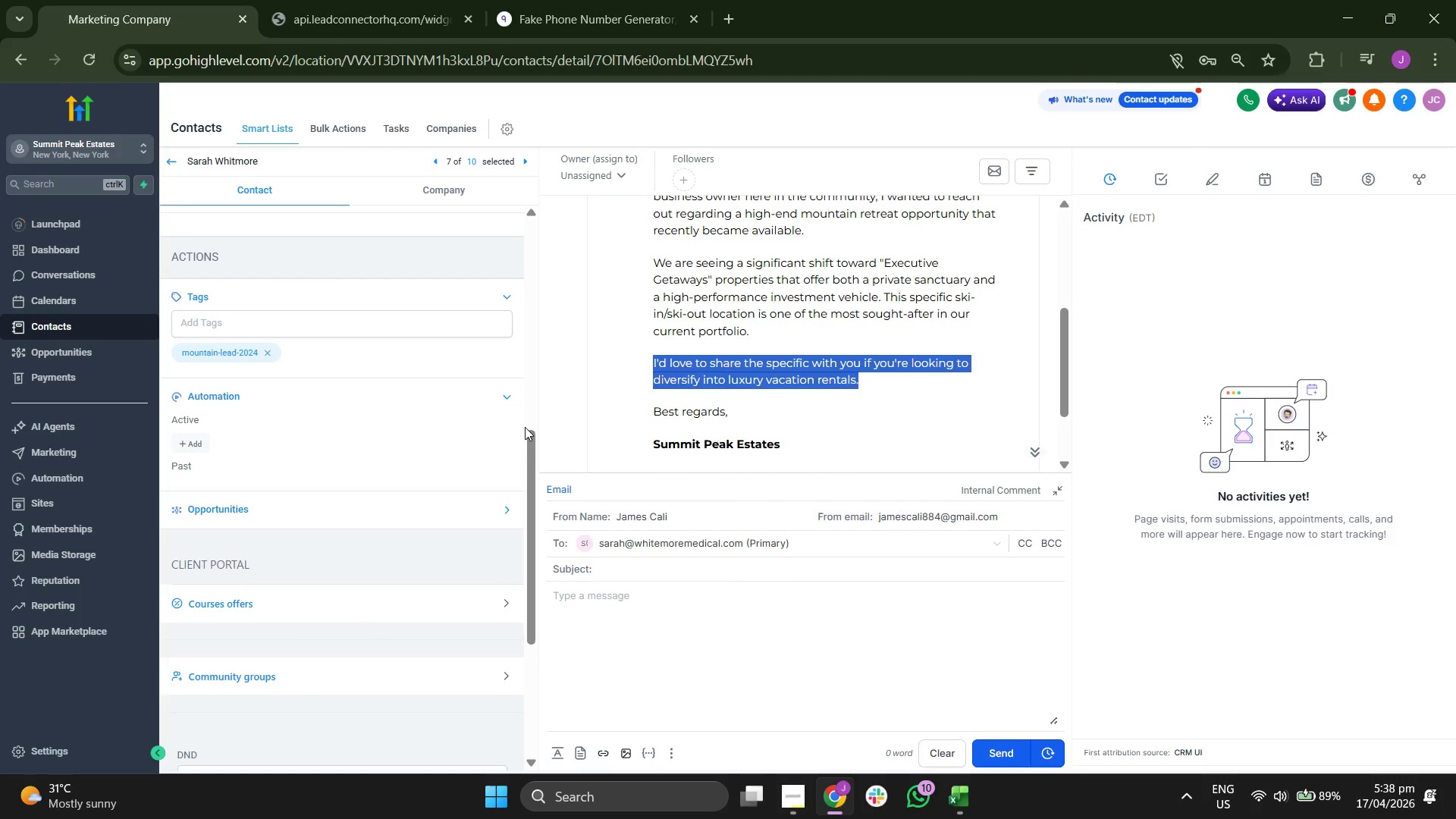 
scroll: coordinate [330, 276], scroll_direction: up, amount: 10.0
 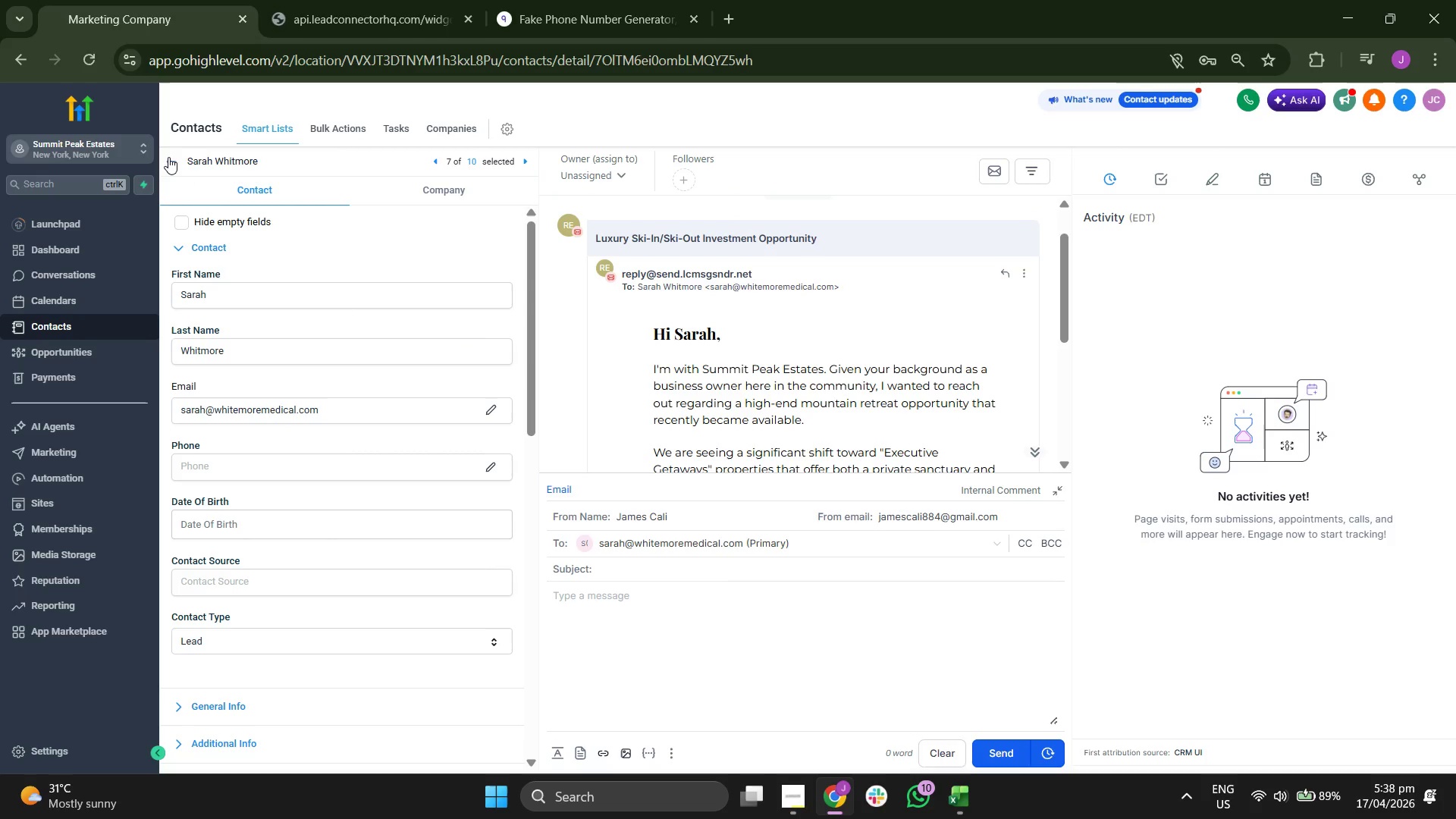 
left_click([169, 158])
 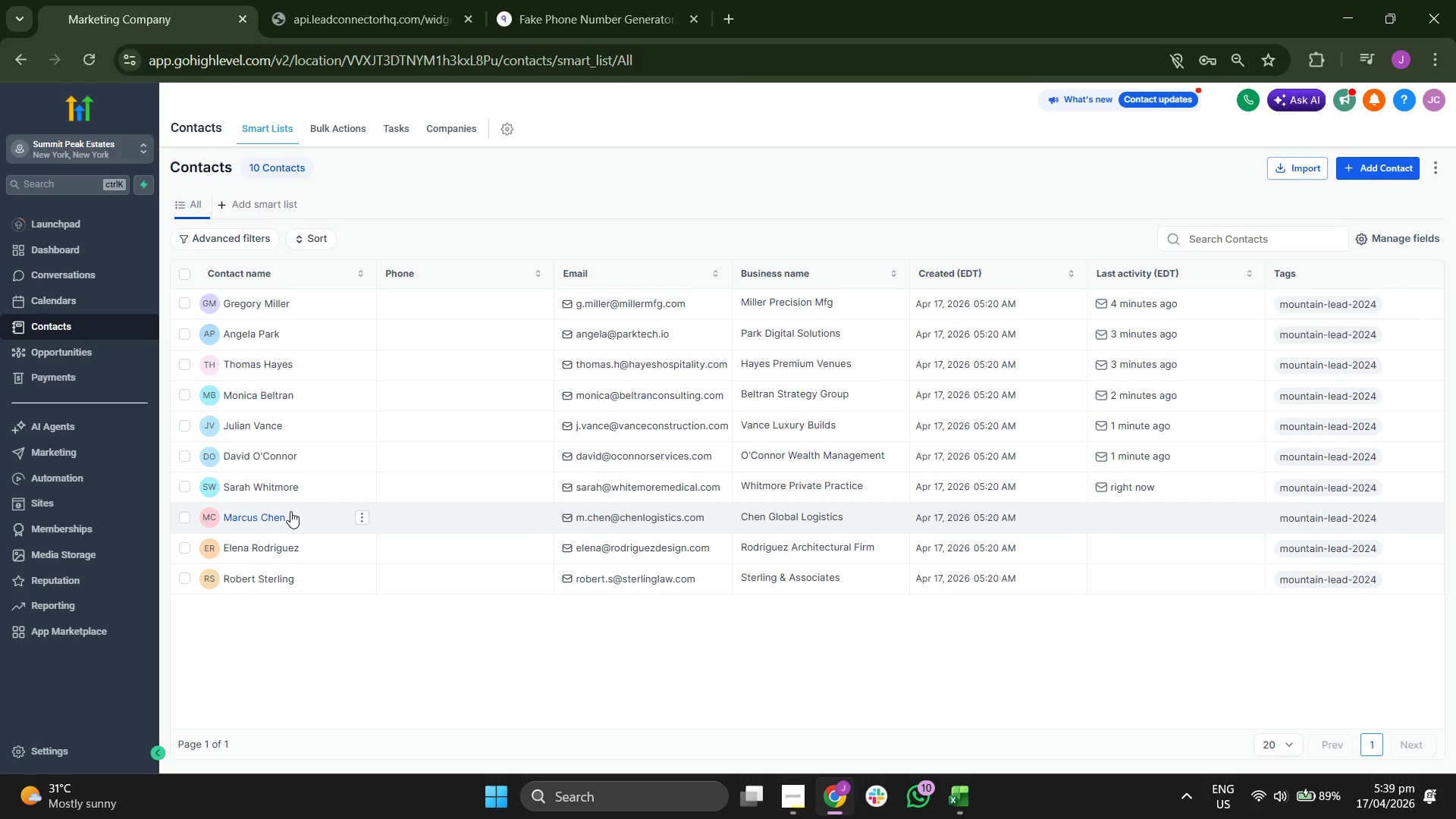 
wait(10.28)
 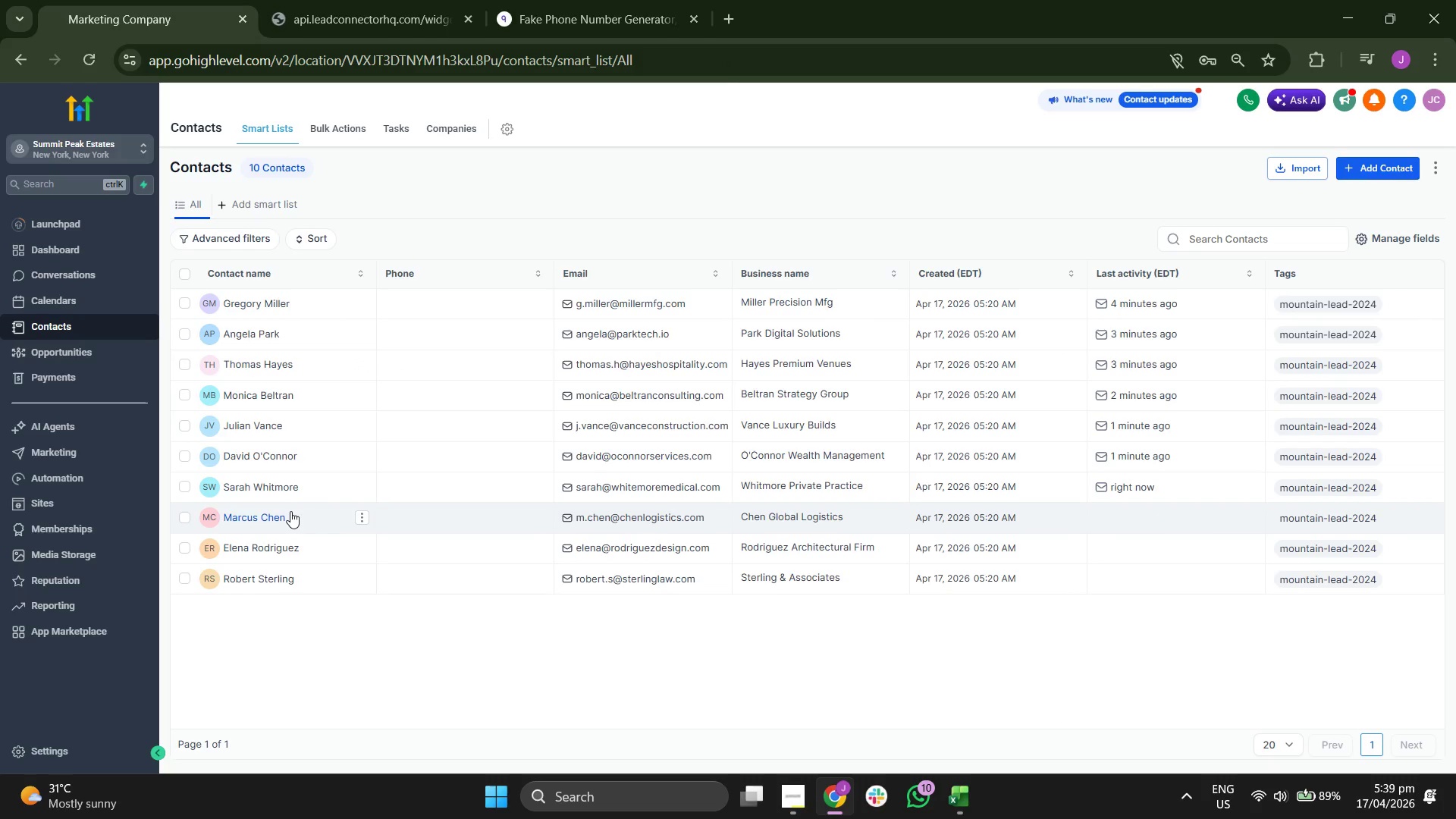 
scroll: coordinate [472, 435], scroll_direction: up, amount: 1.0
 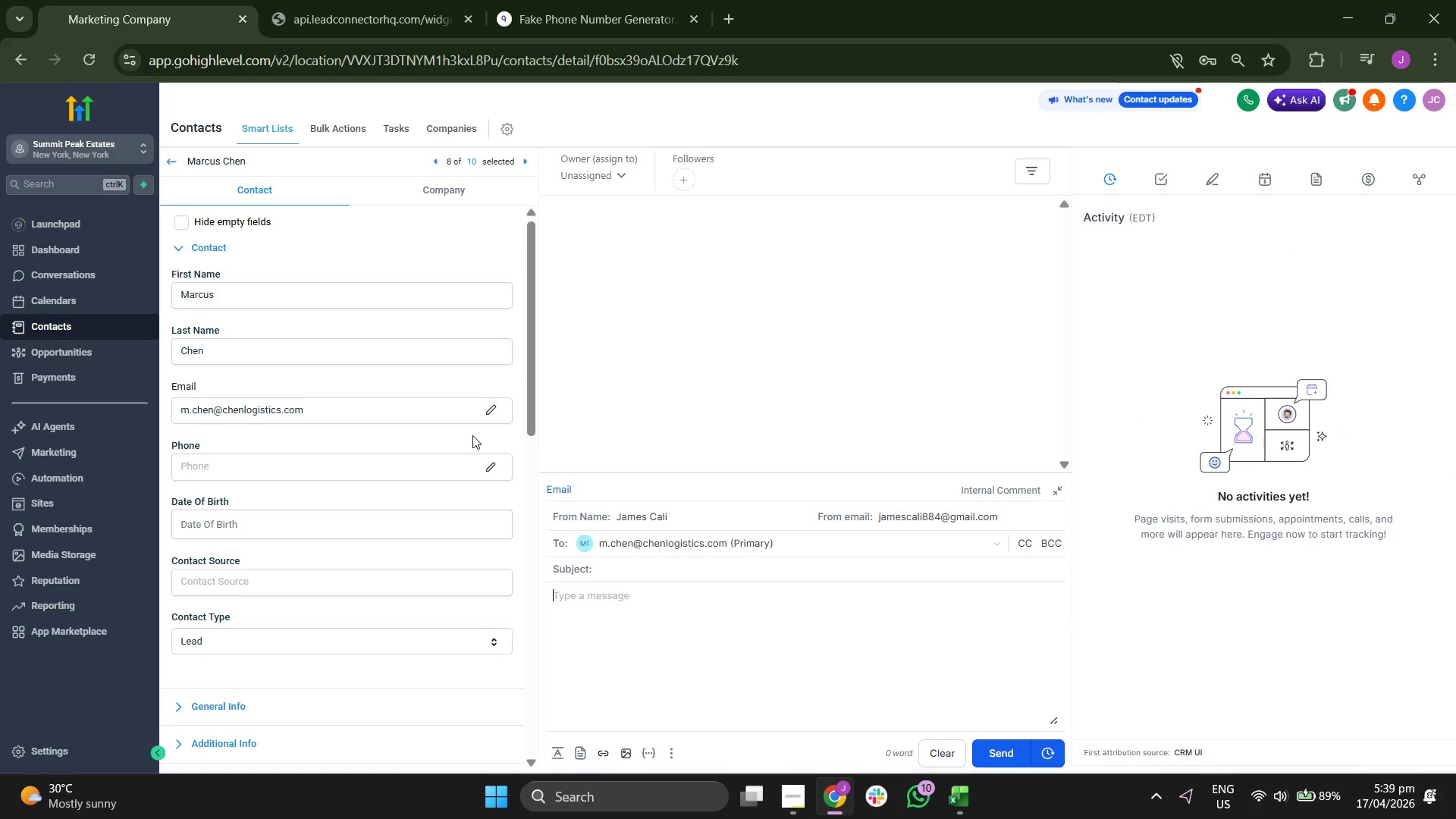 
scroll: coordinate [472, 435], scroll_direction: none, amount: 0.0
 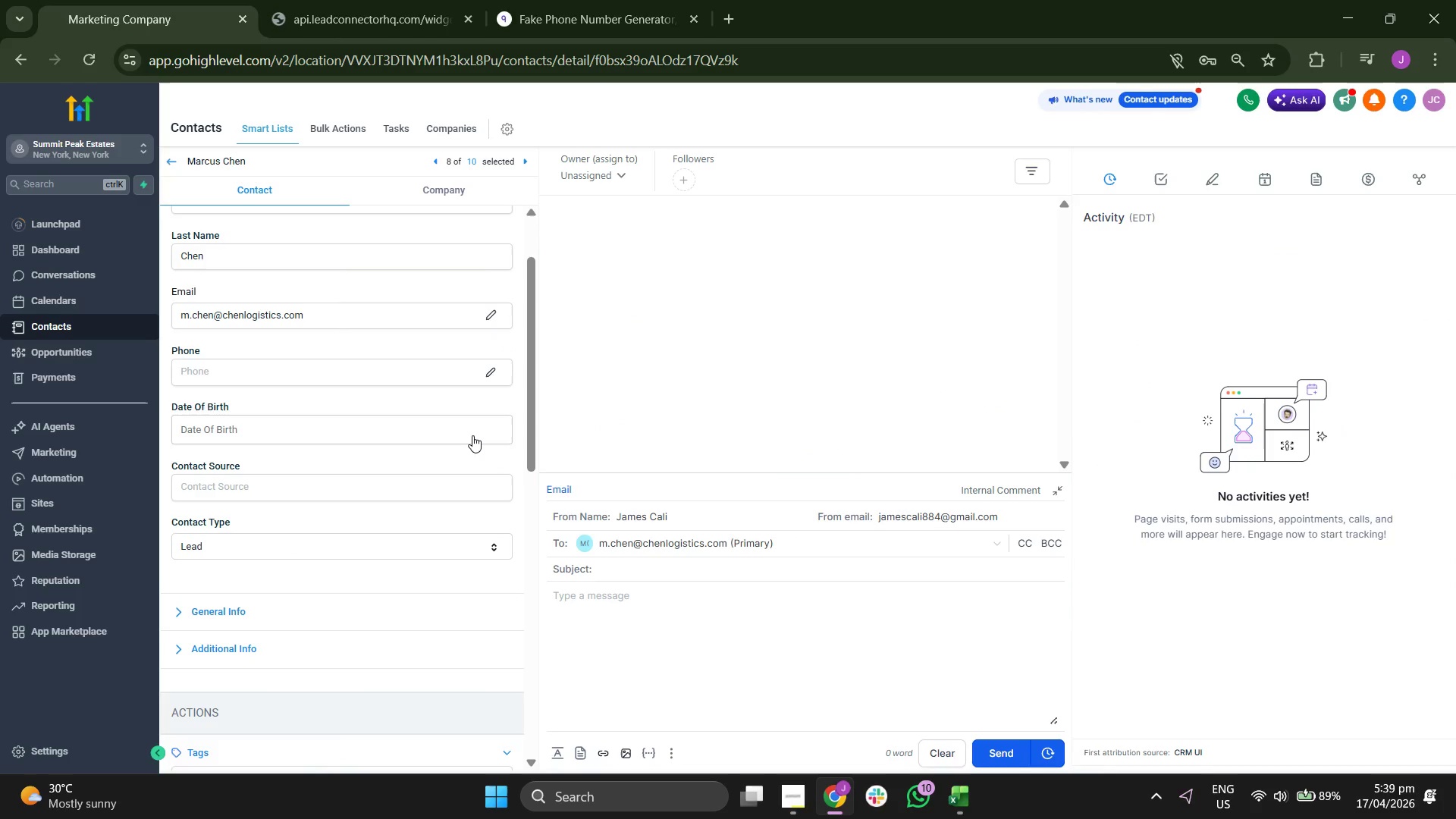 
scroll: coordinate [469, 435], scroll_direction: down, amount: 5.0
 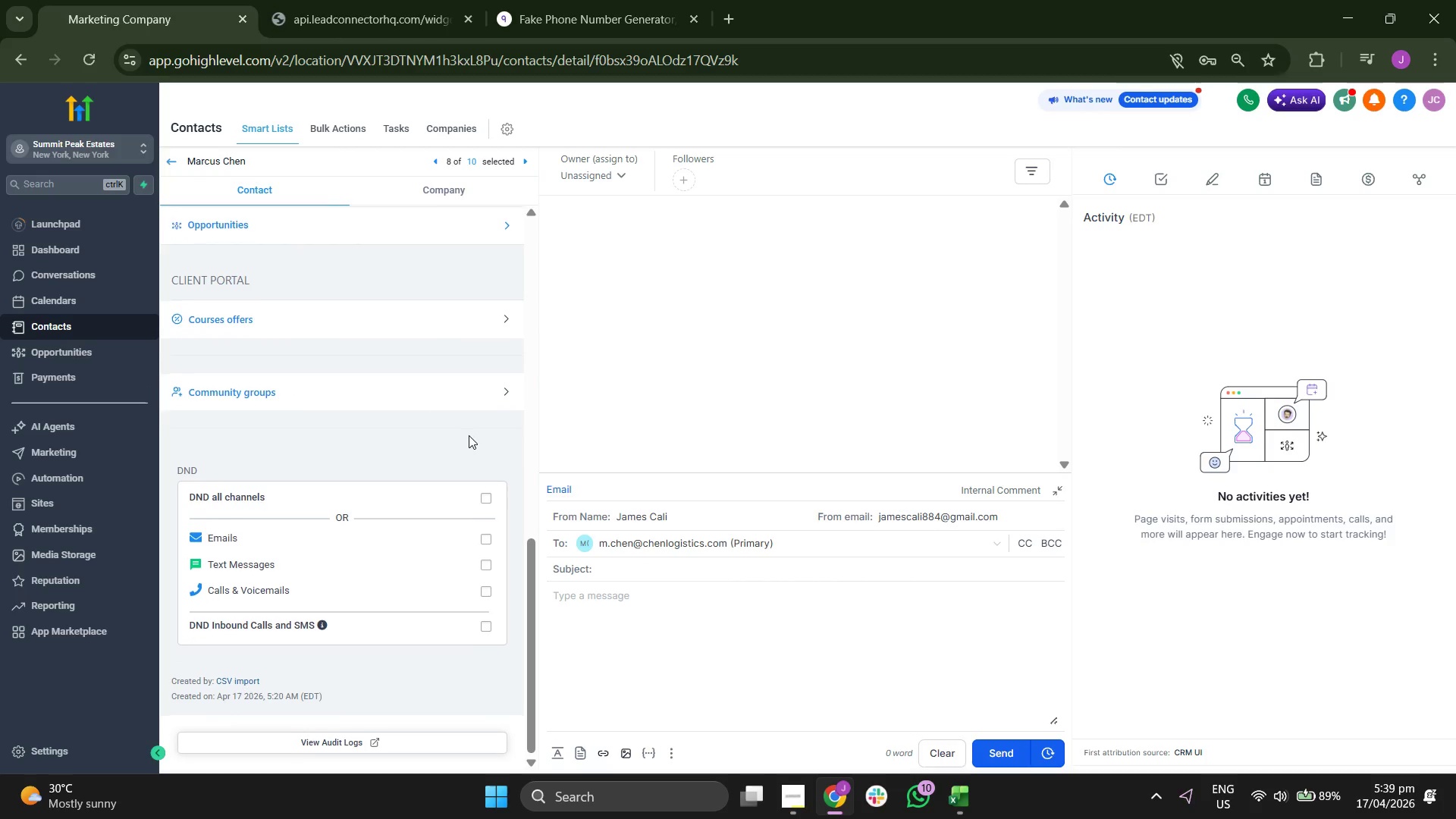 
scroll: coordinate [469, 435], scroll_direction: up, amount: 1.0
 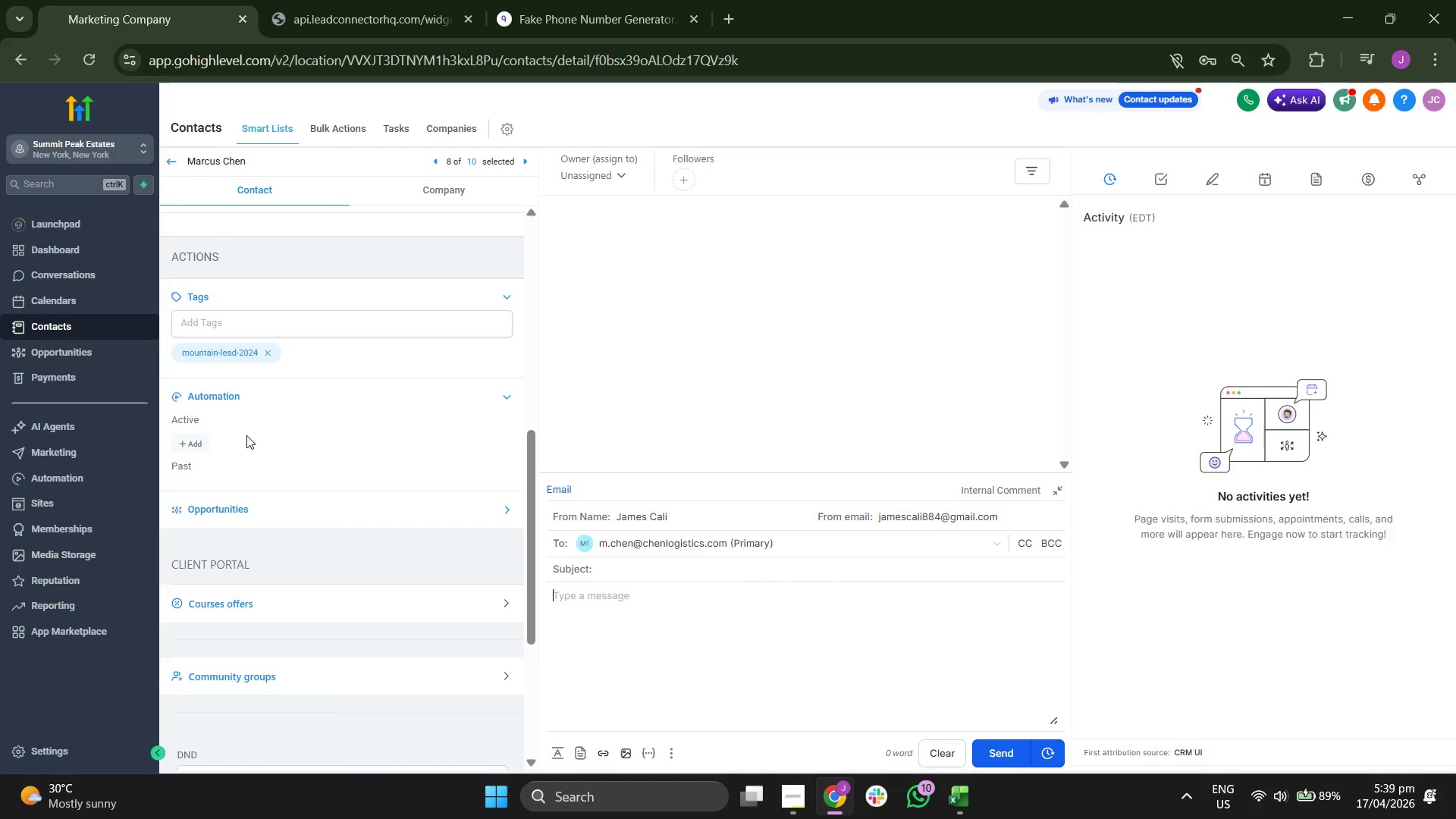 
left_click([200, 435])
 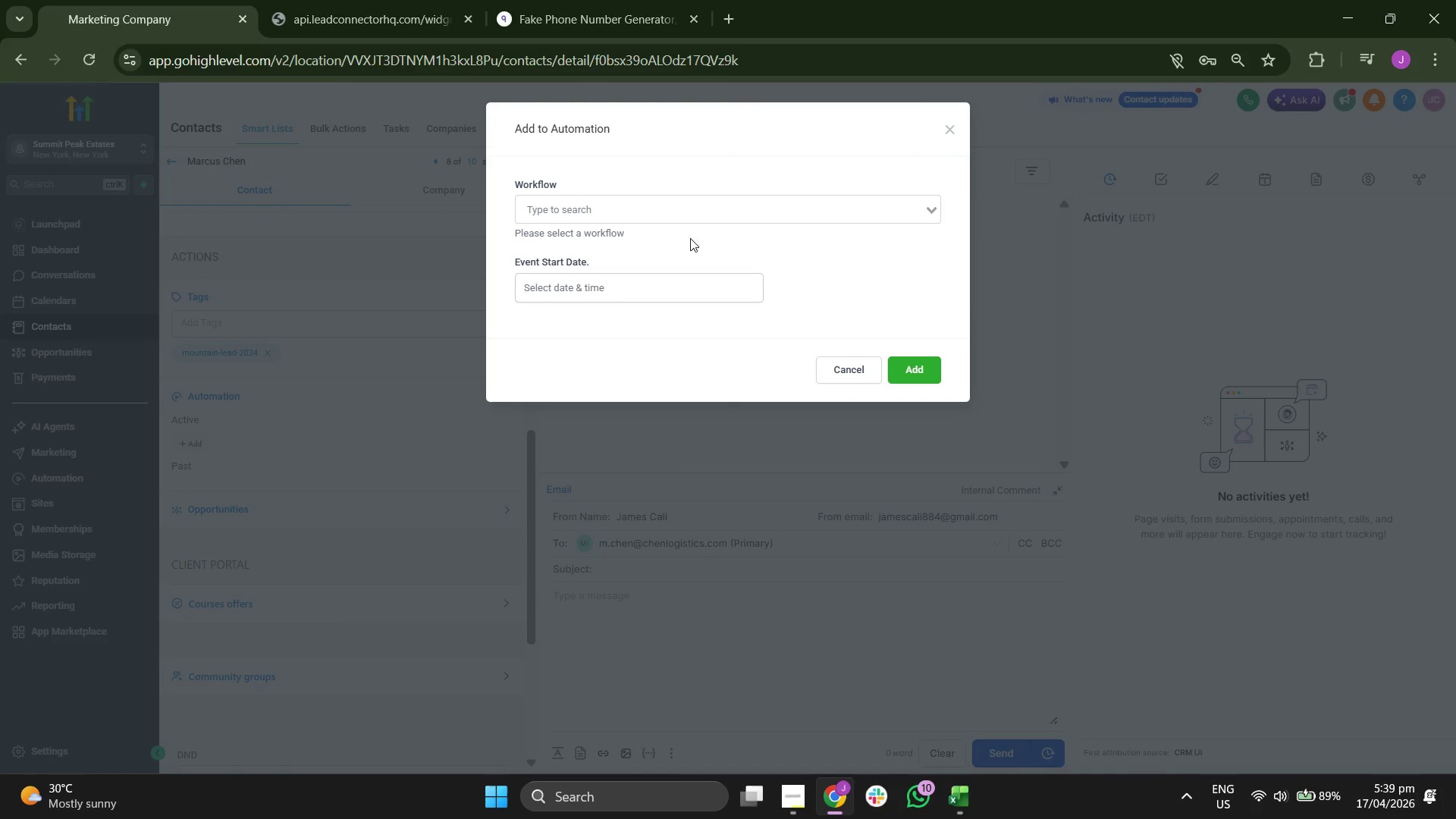 
left_click([741, 215])
 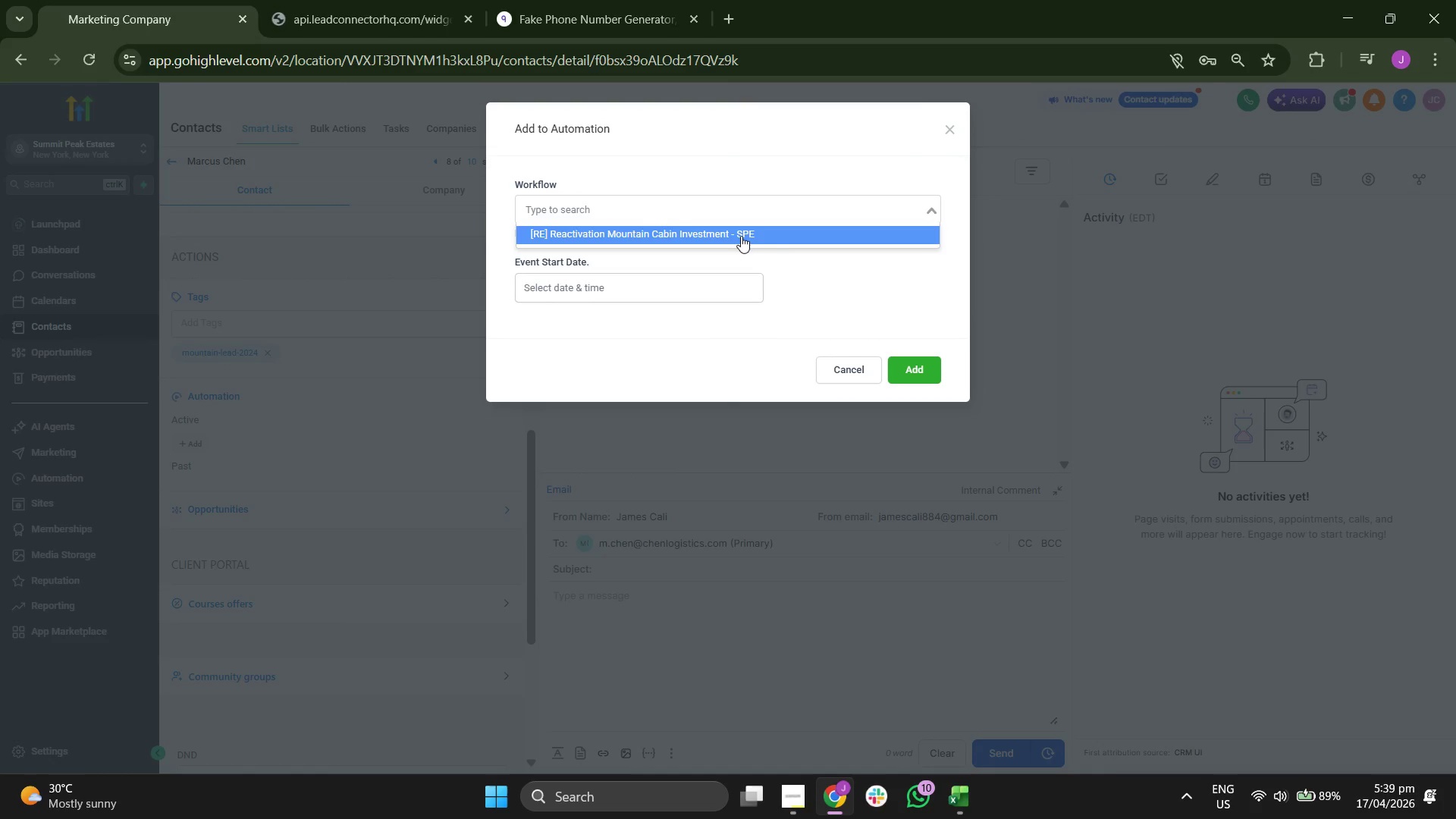 
left_click([741, 236])
 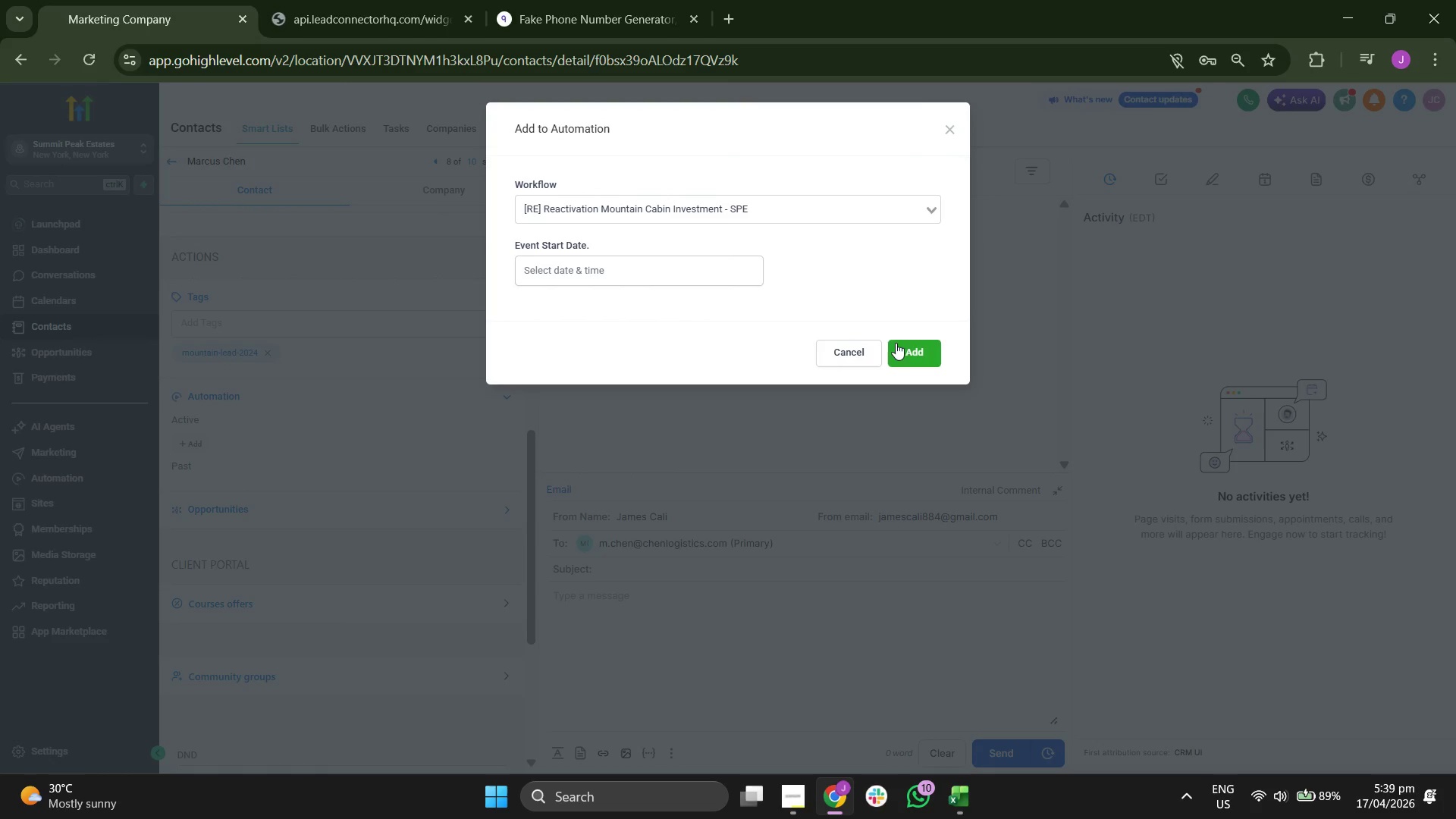 
left_click([904, 346])
 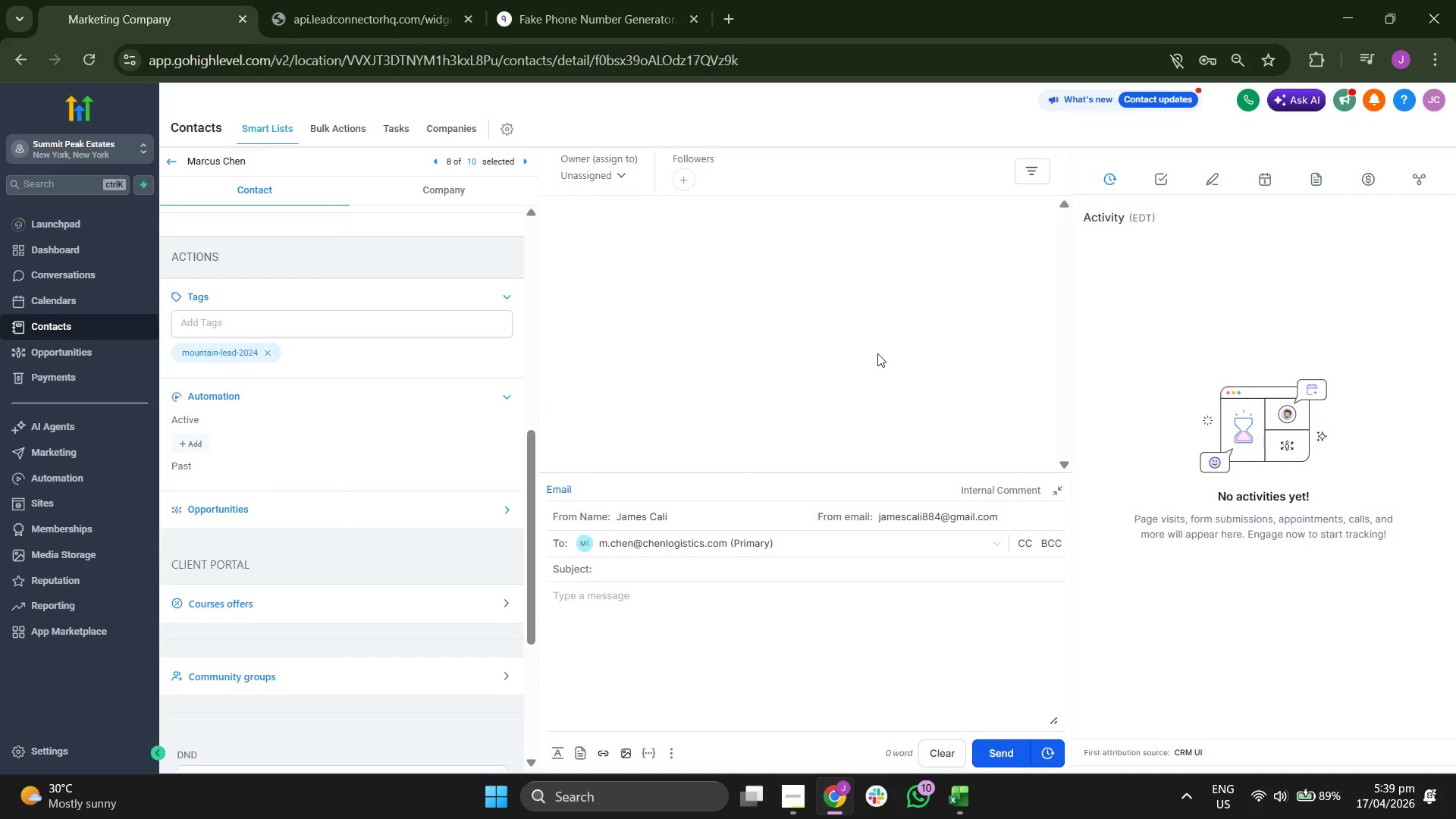 
scroll: coordinate [344, 459], scroll_direction: up, amount: 1.0
 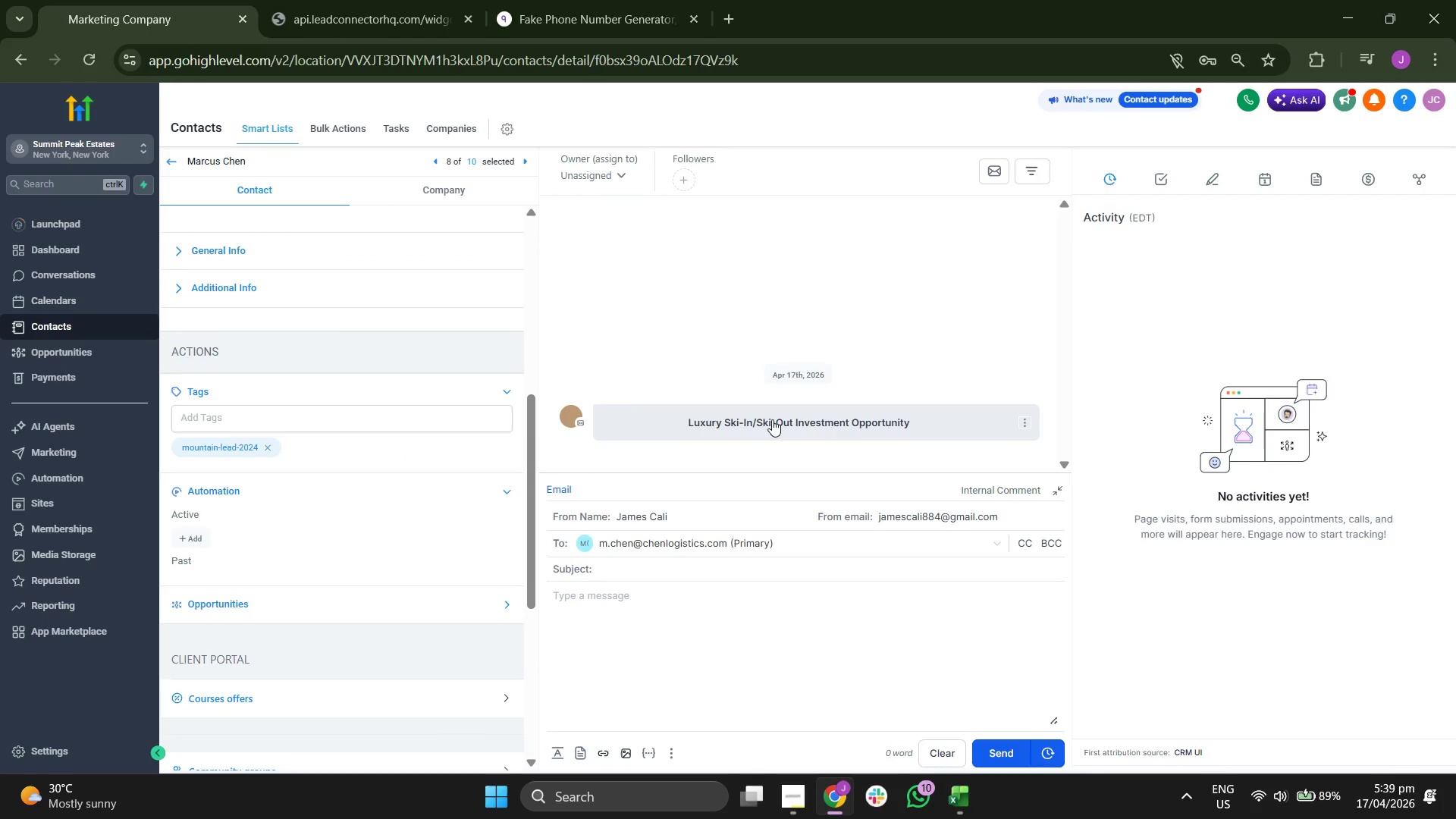 
left_click([772, 419])
 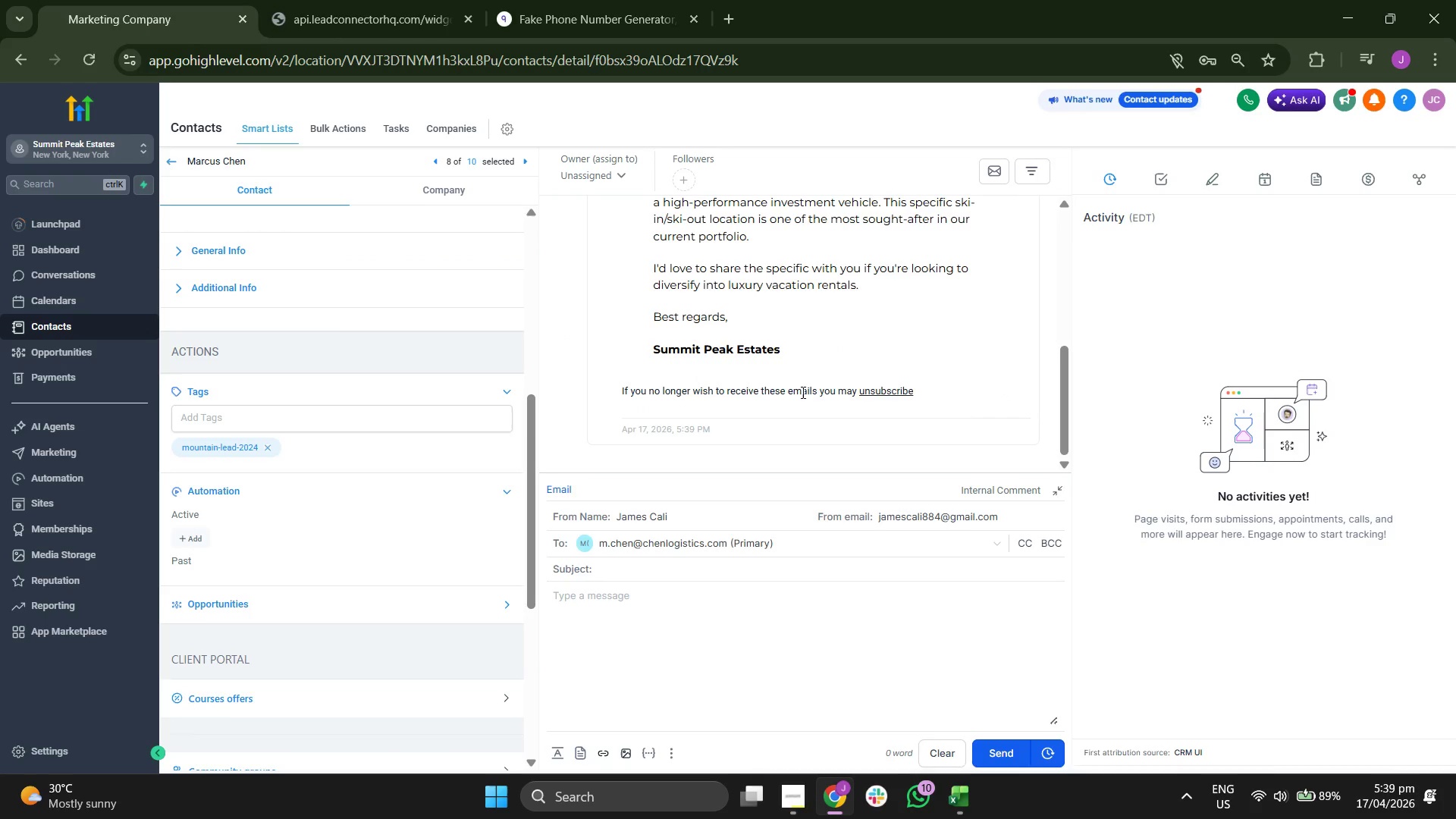 
scroll: coordinate [858, 345], scroll_direction: up, amount: 1.0
 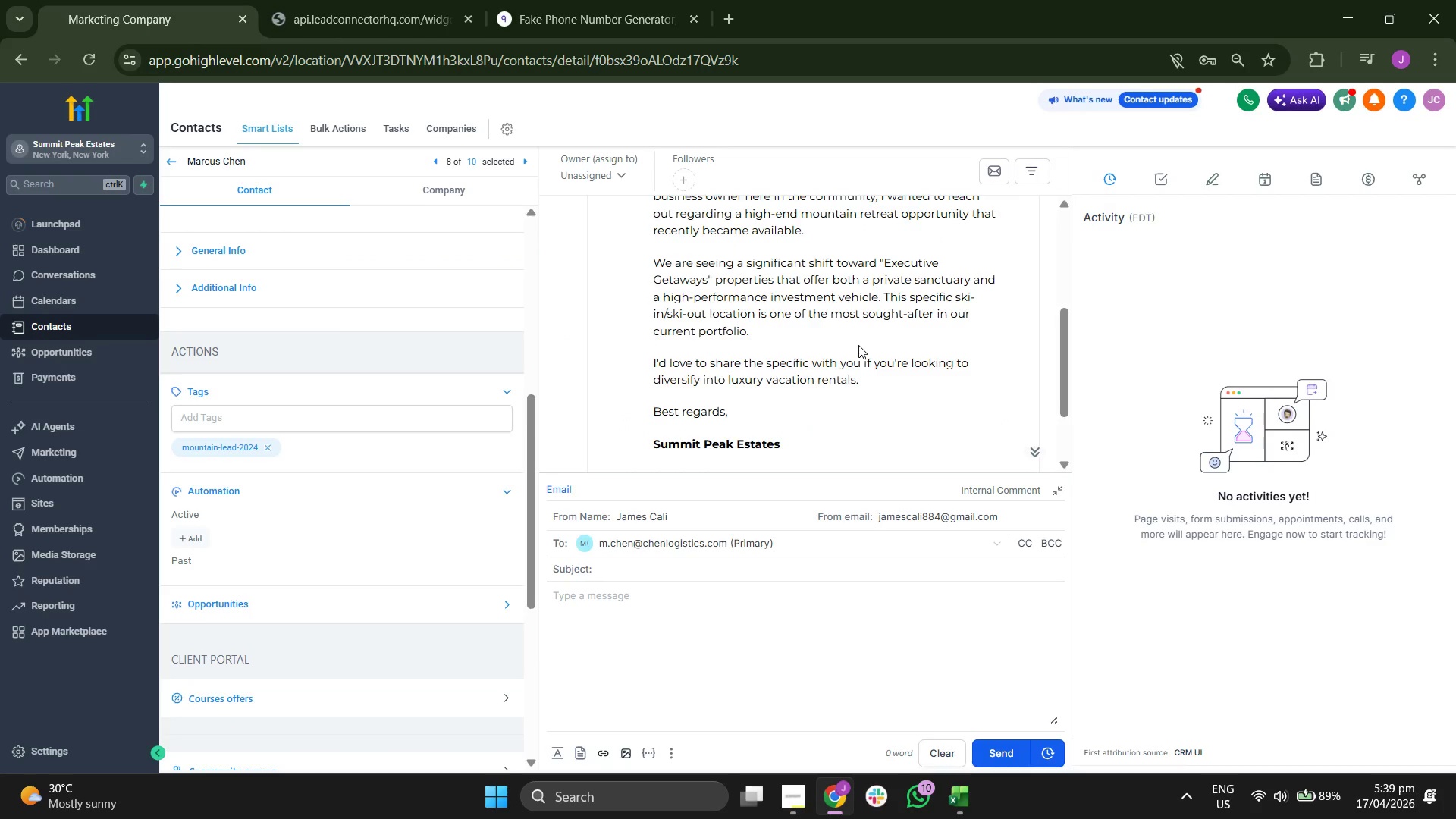 
scroll: coordinate [858, 345], scroll_direction: none, amount: 0.0
 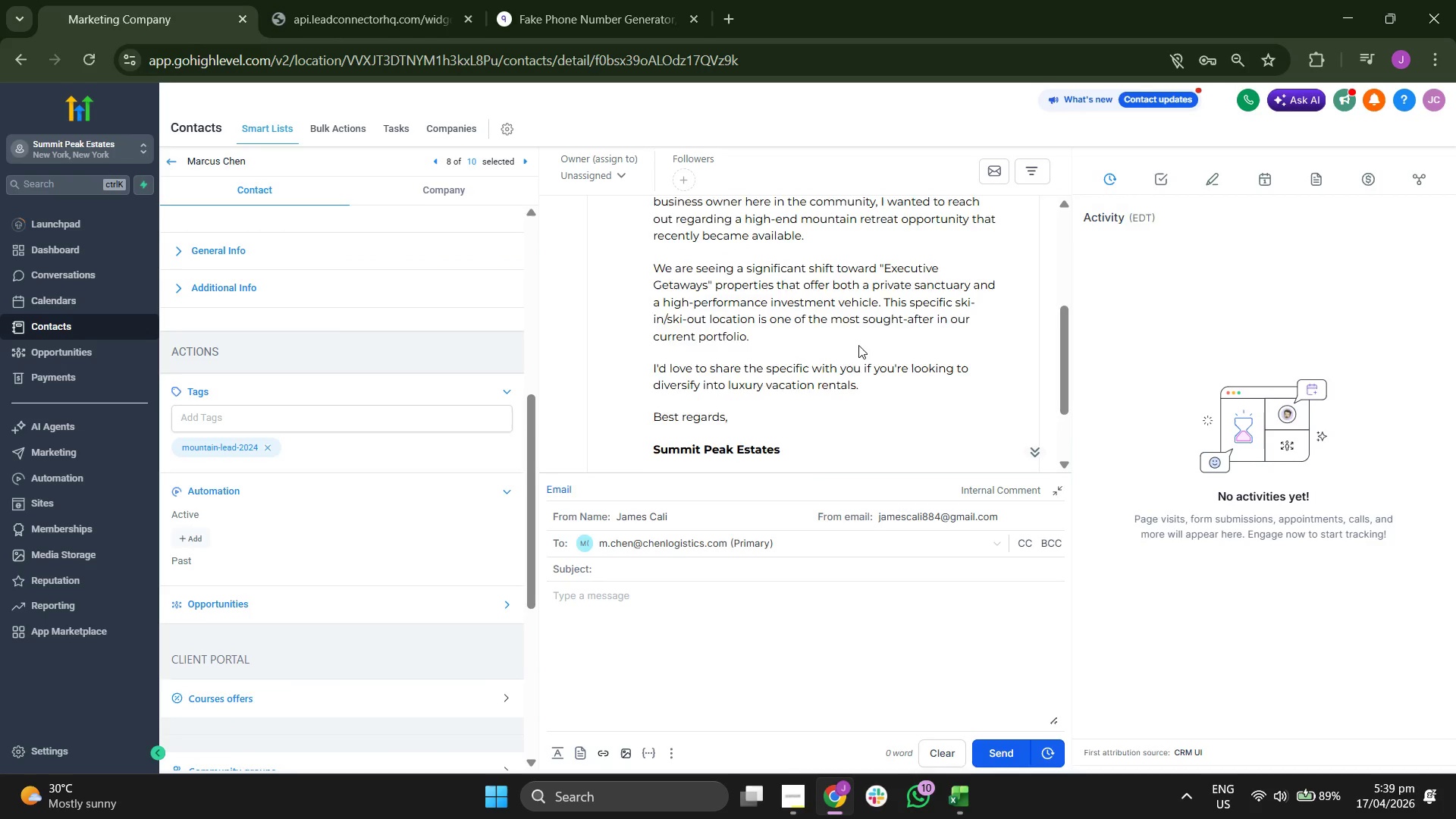 
scroll: coordinate [858, 344], scroll_direction: up, amount: 2.0
 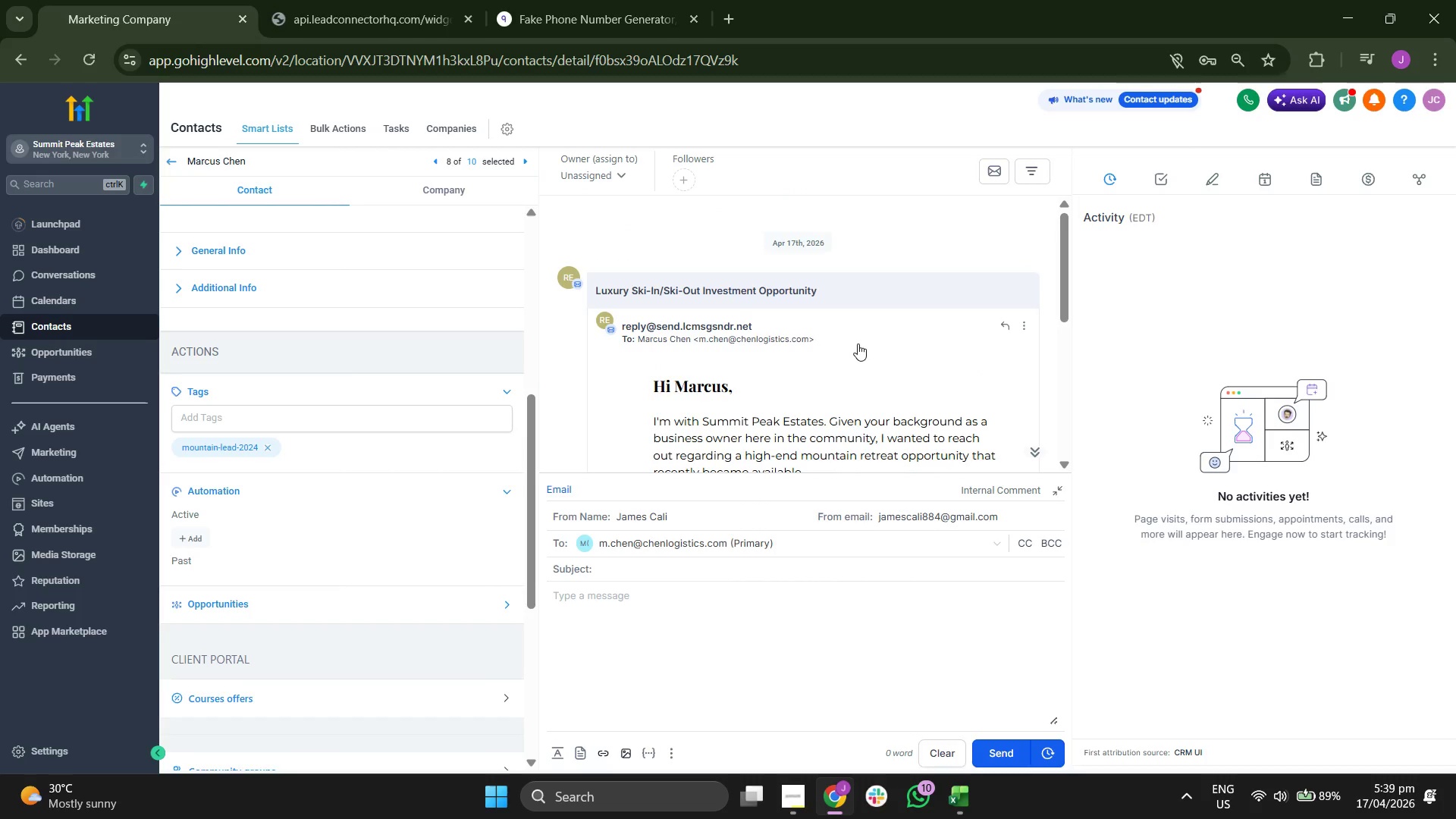 
scroll: coordinate [858, 344], scroll_direction: down, amount: 3.0
 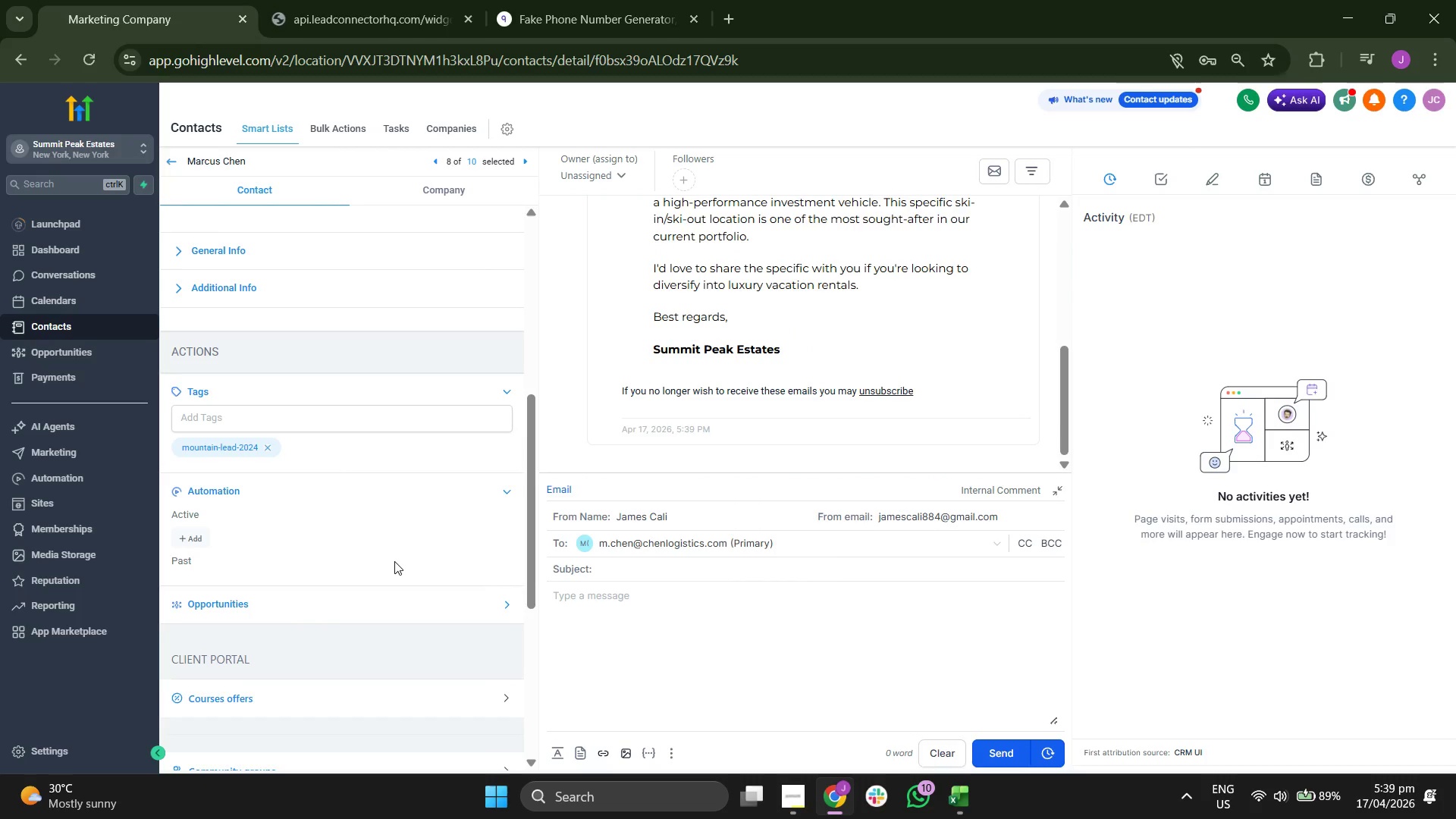 
scroll: coordinate [394, 561], scroll_direction: none, amount: 0.0
 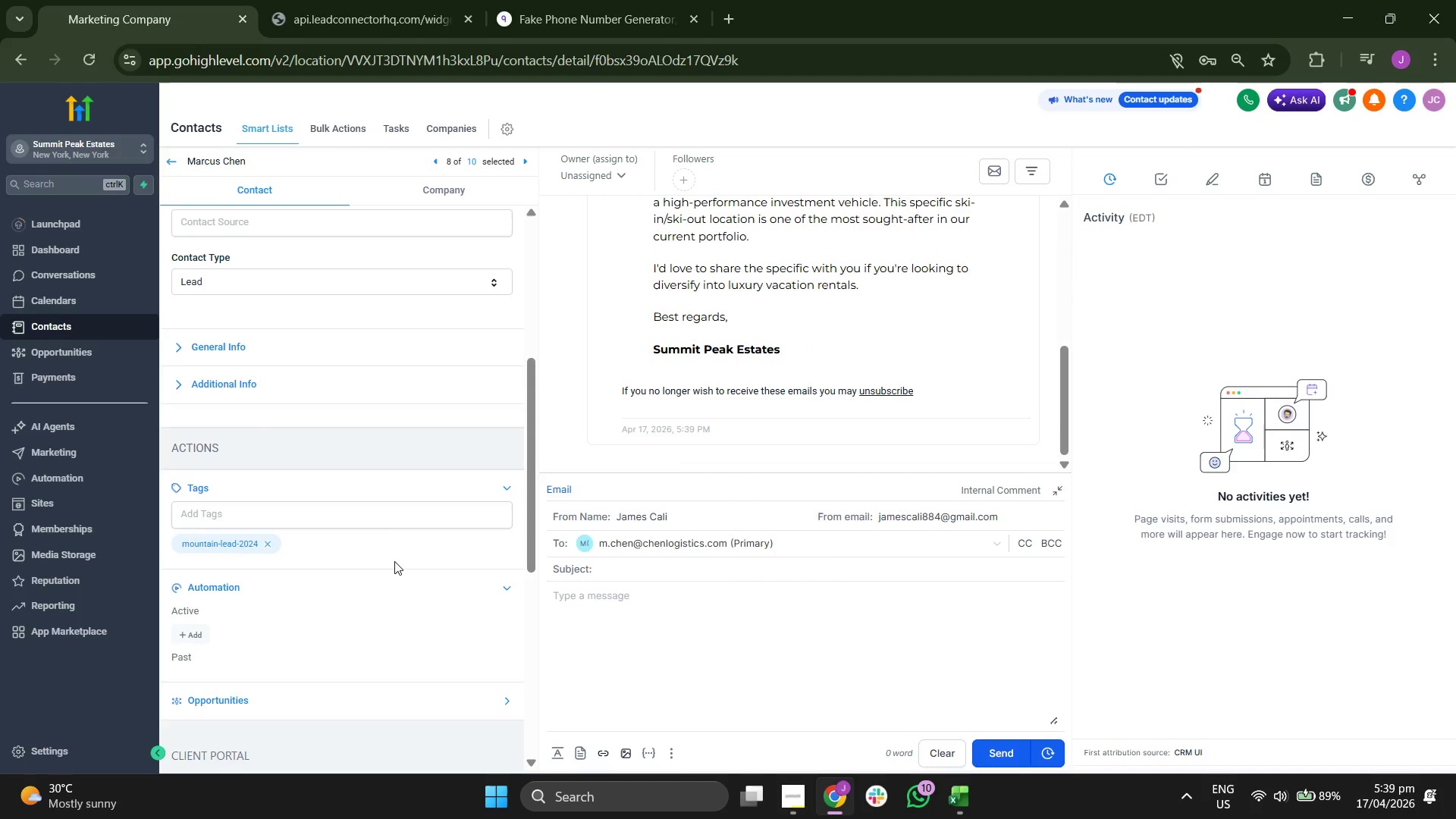 
scroll: coordinate [444, 472], scroll_direction: up, amount: 5.0
 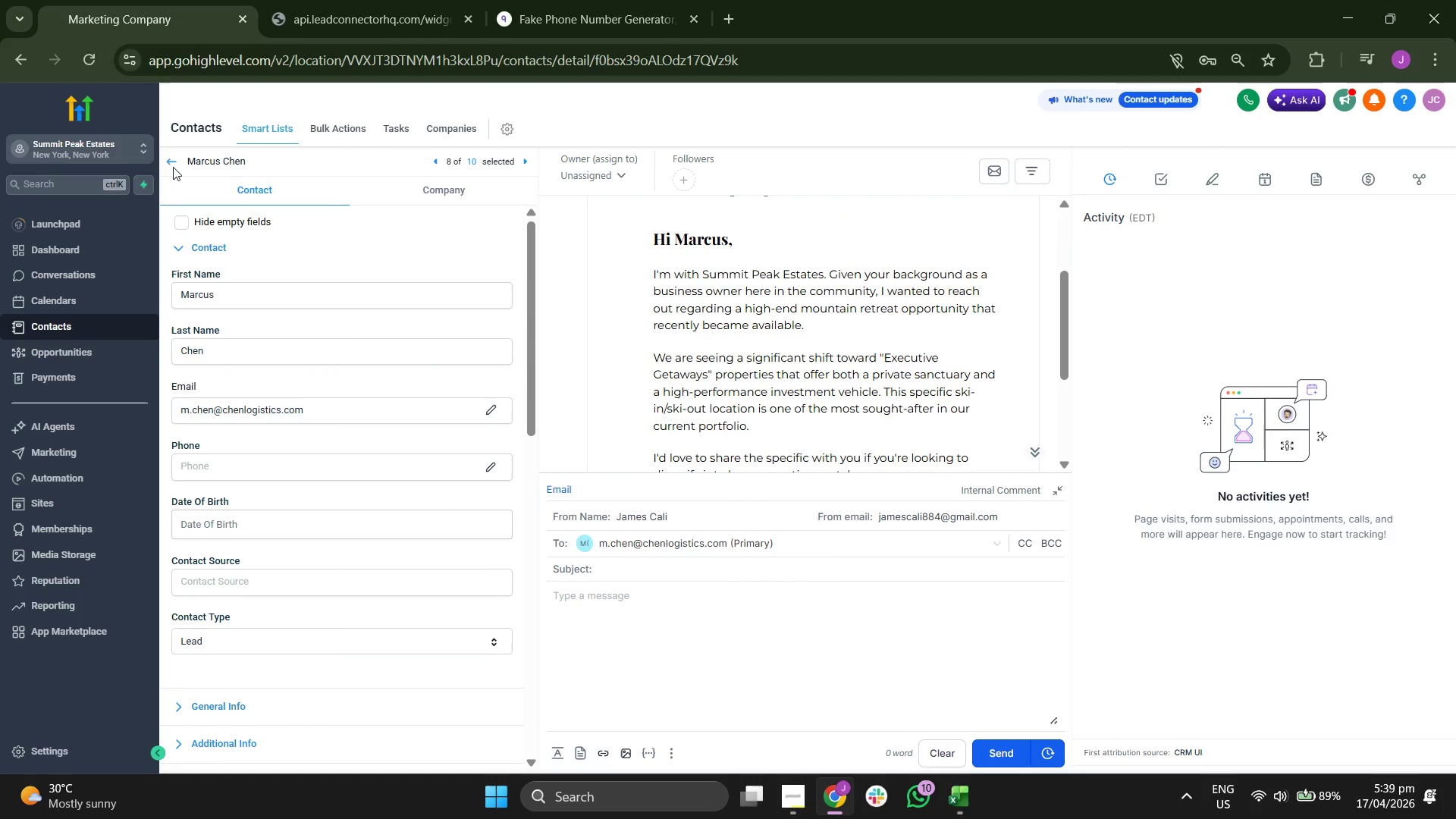 
left_click([172, 164])
 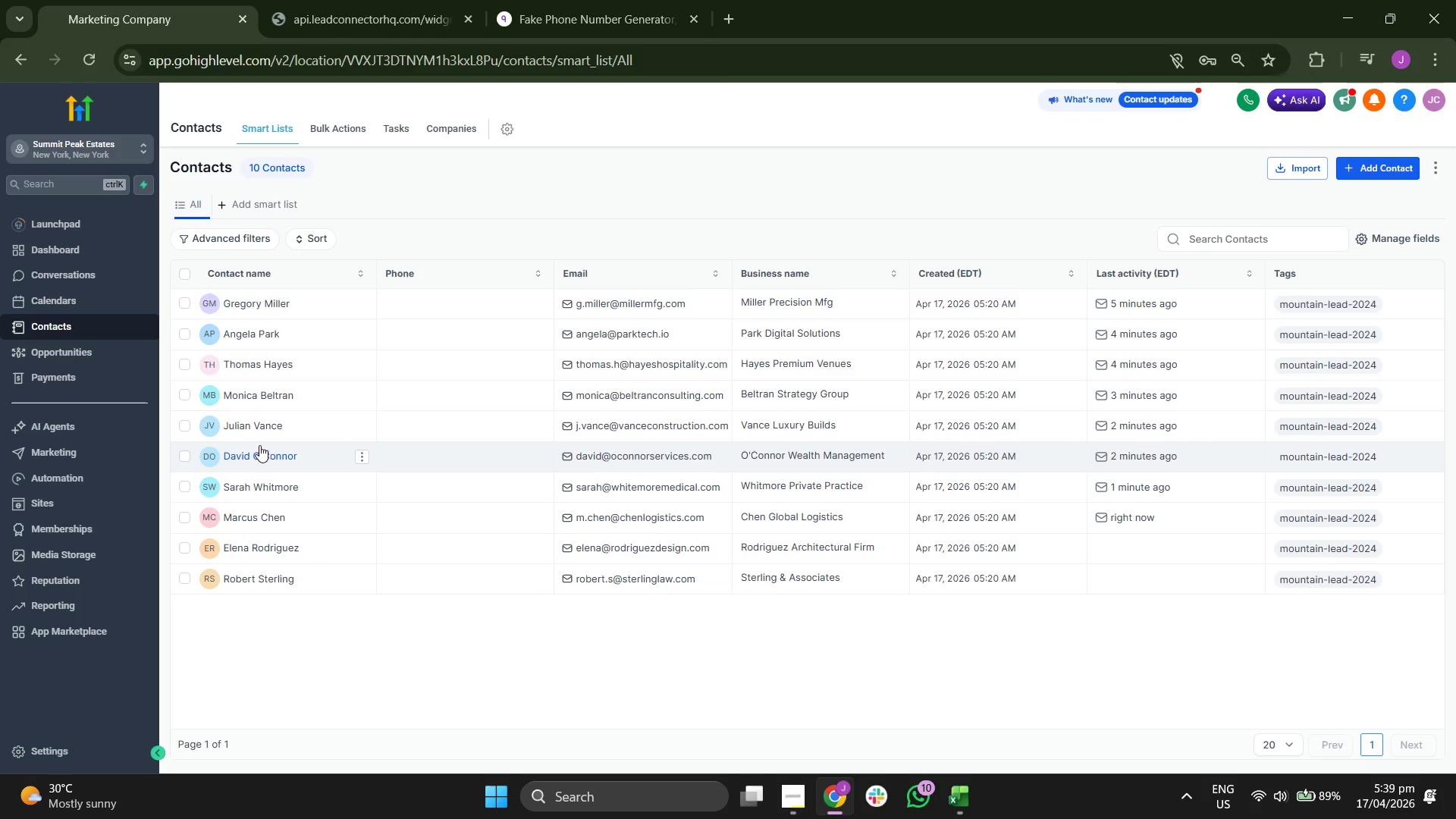 
wait(5.66)
 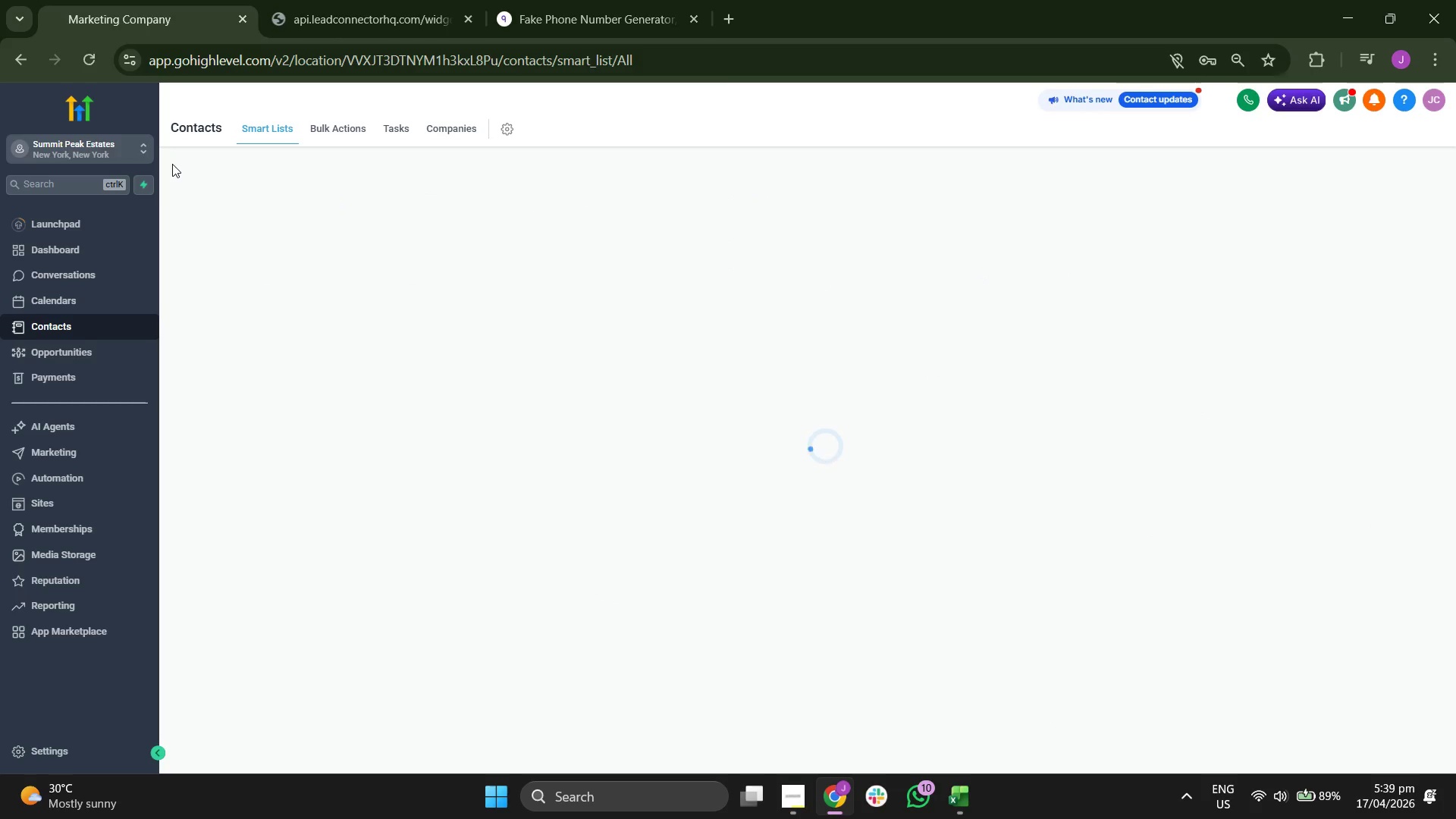 
left_click([267, 551])
 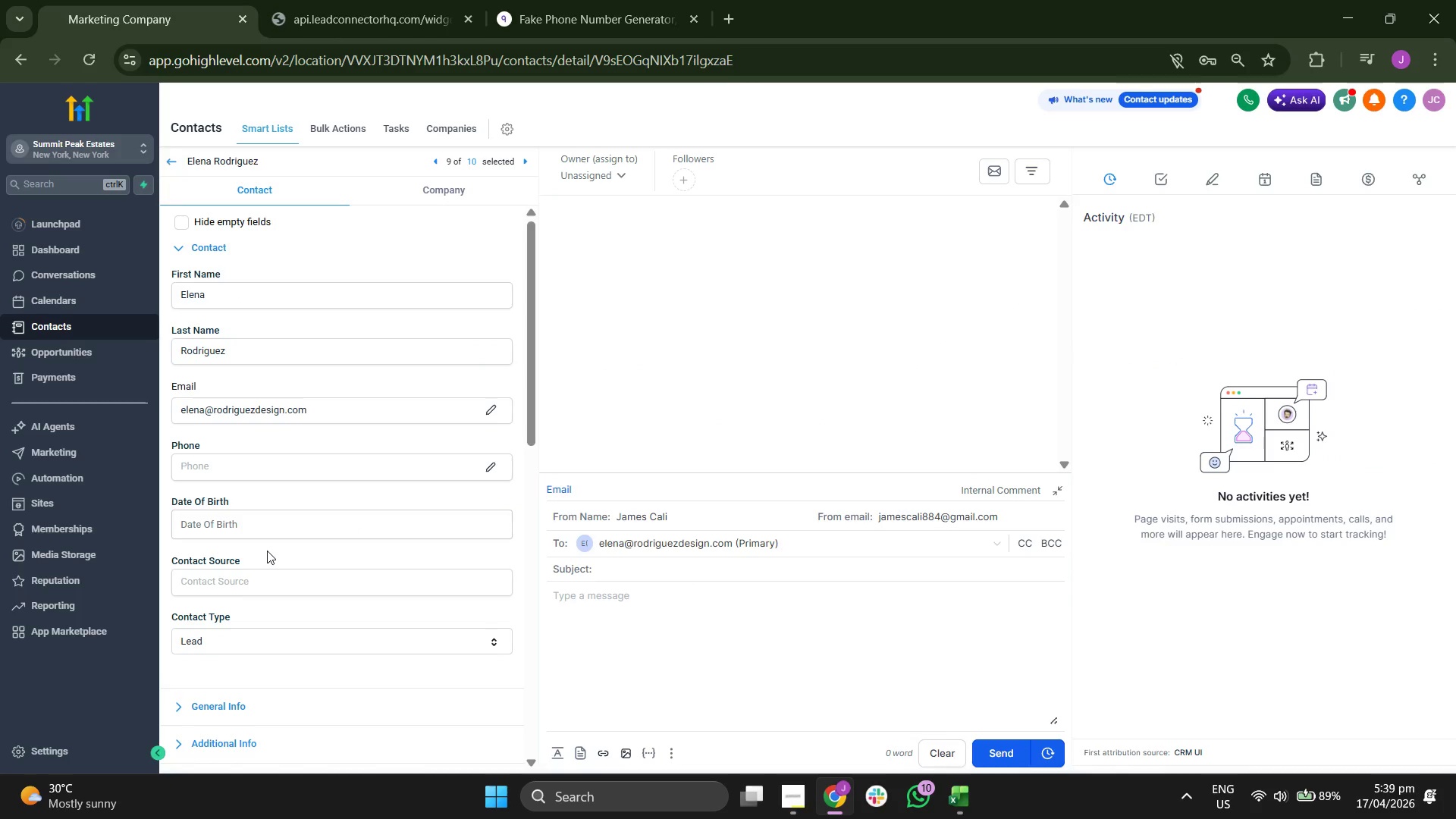 
scroll: coordinate [301, 507], scroll_direction: none, amount: 0.0
 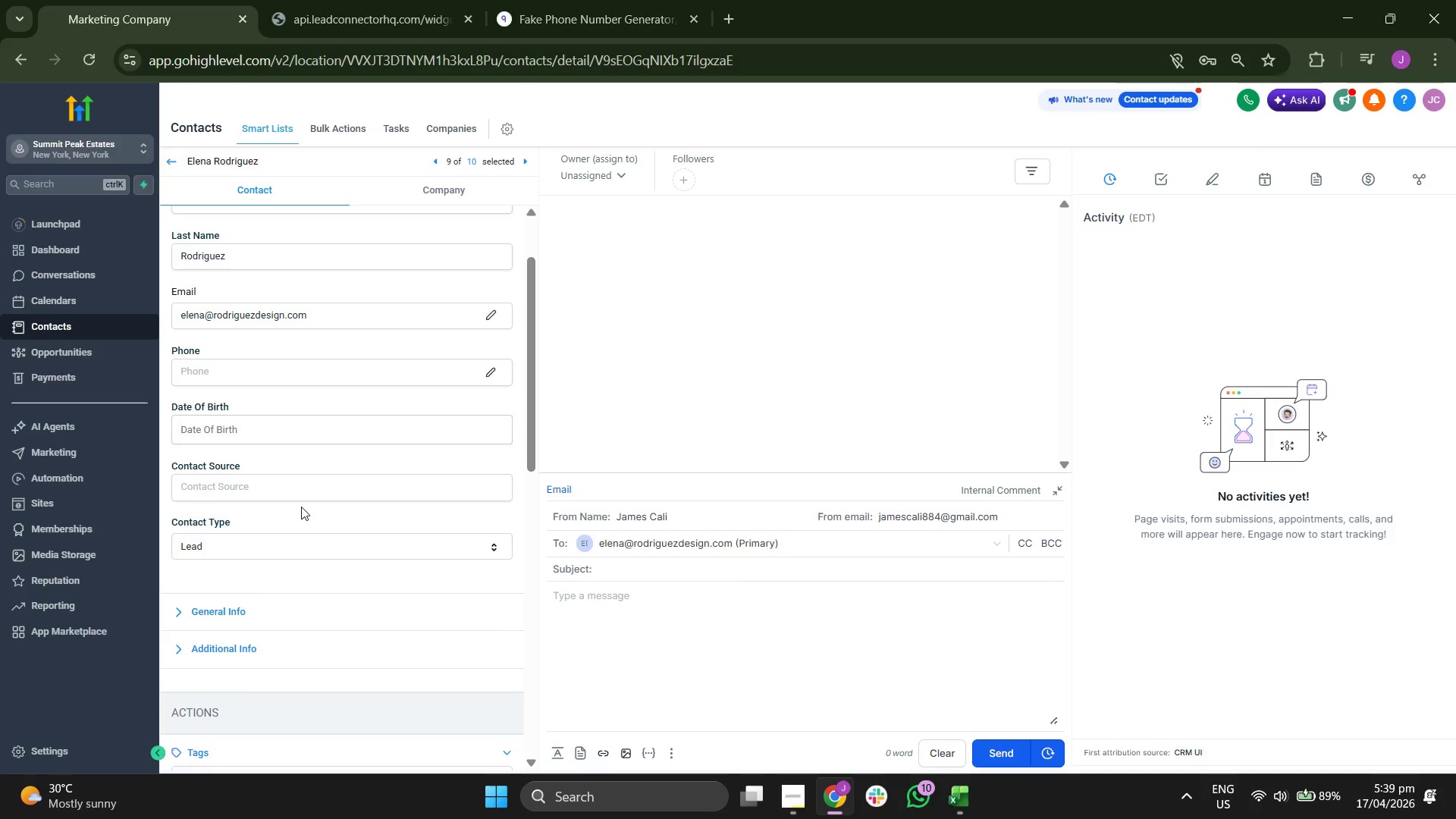 
scroll: coordinate [301, 507], scroll_direction: down, amount: 1.0
 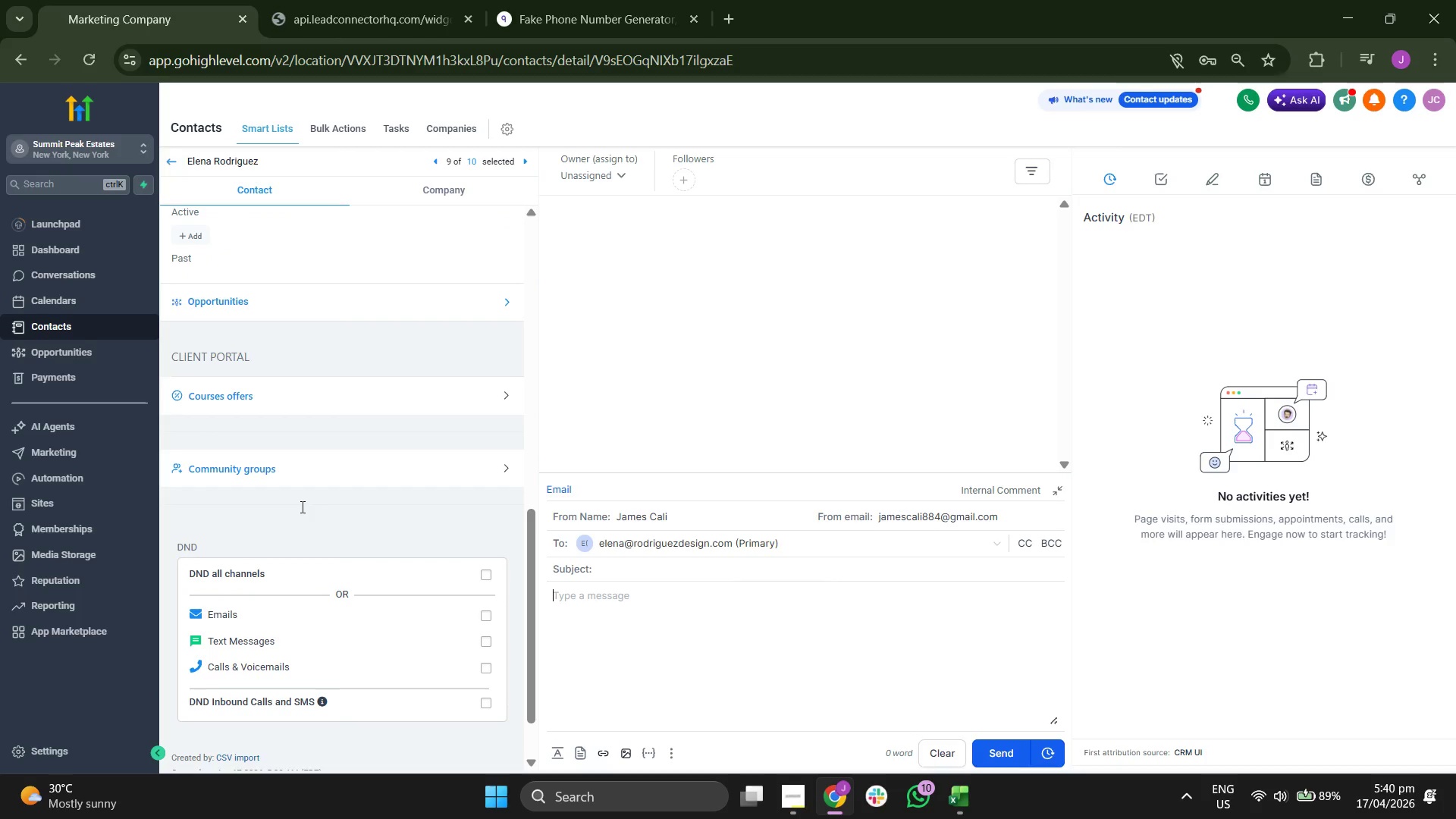 
scroll: coordinate [301, 507], scroll_direction: up, amount: 2.0
 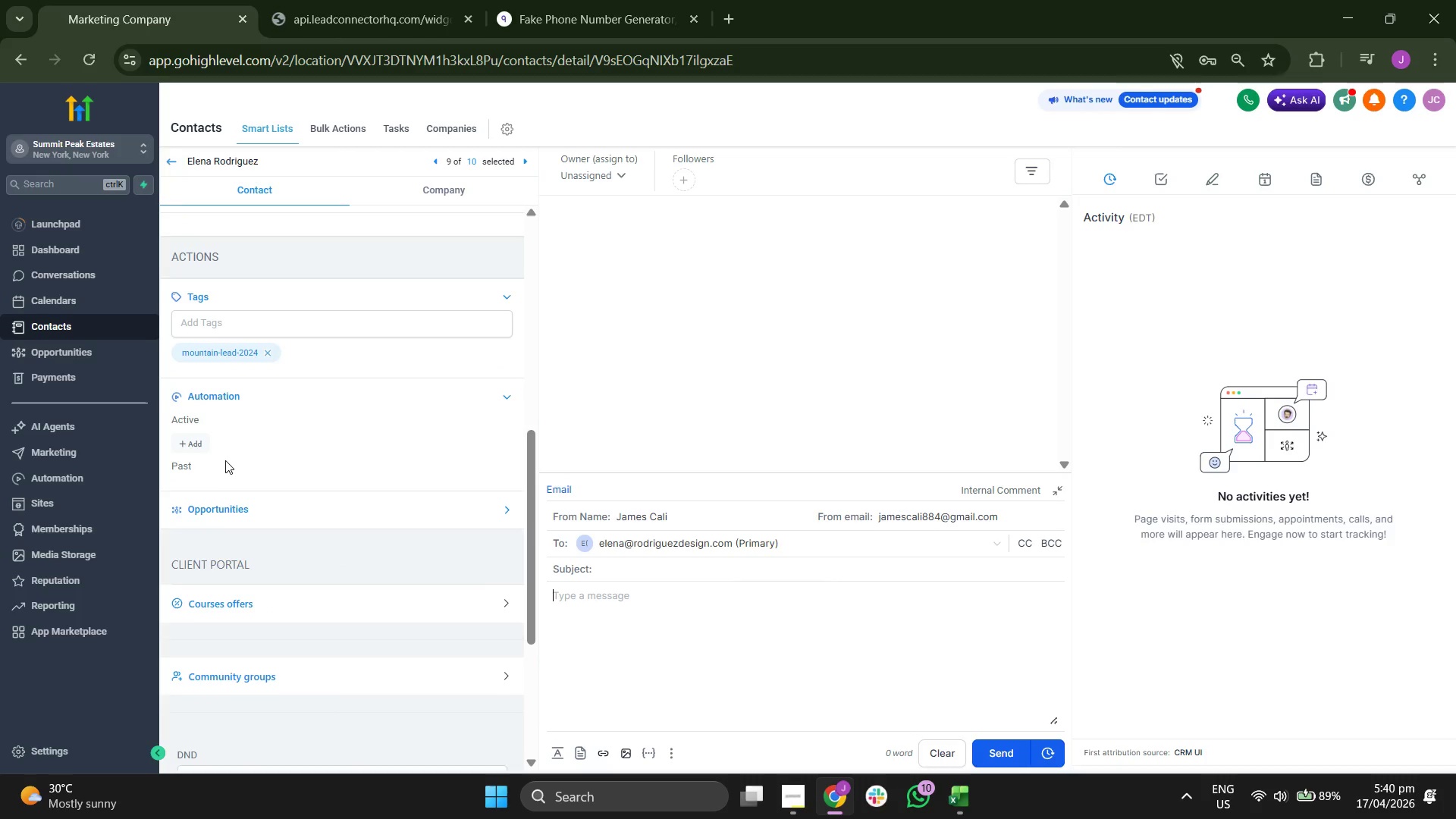 
left_click([198, 447])
 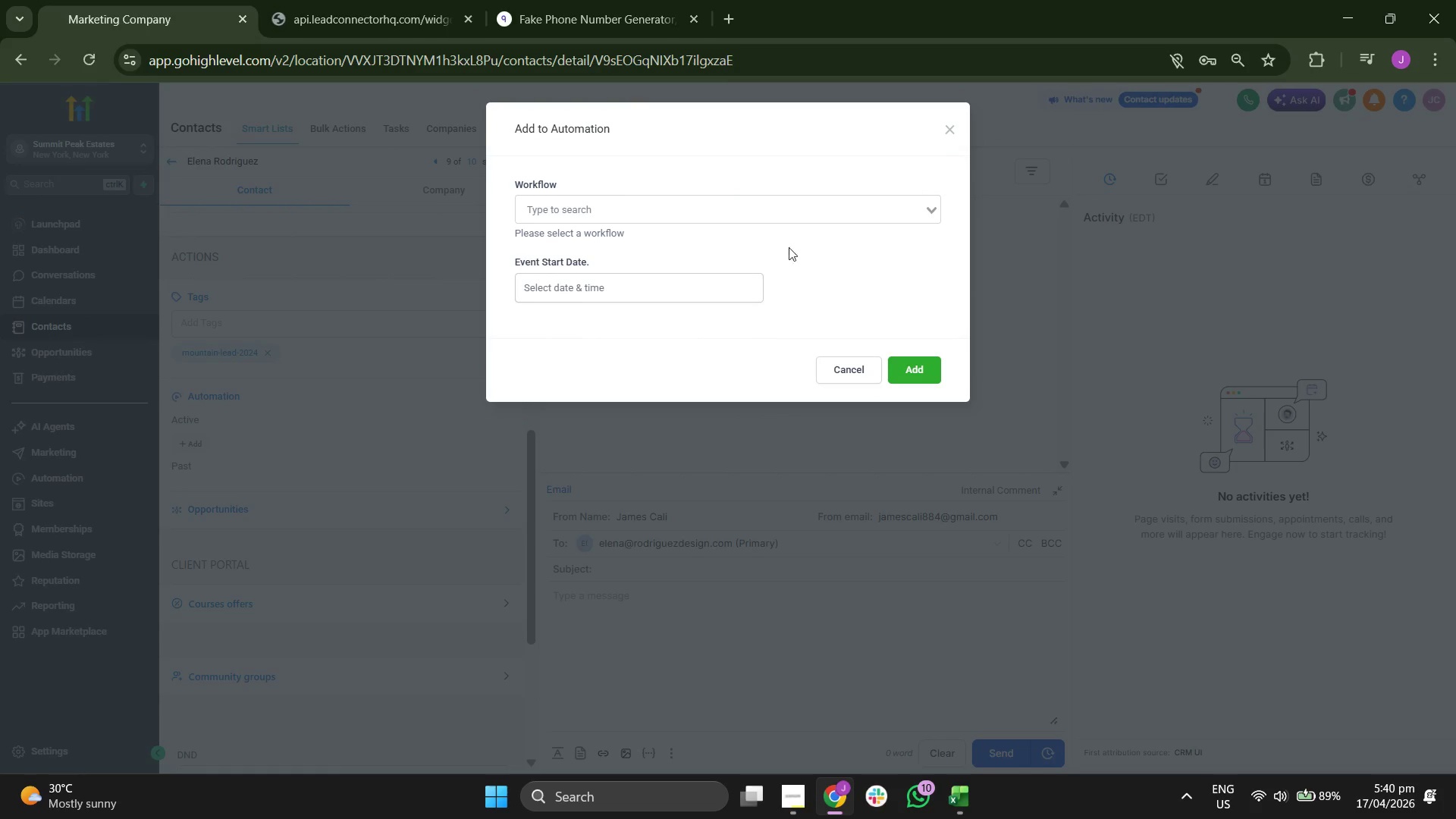 
left_click([857, 211])
 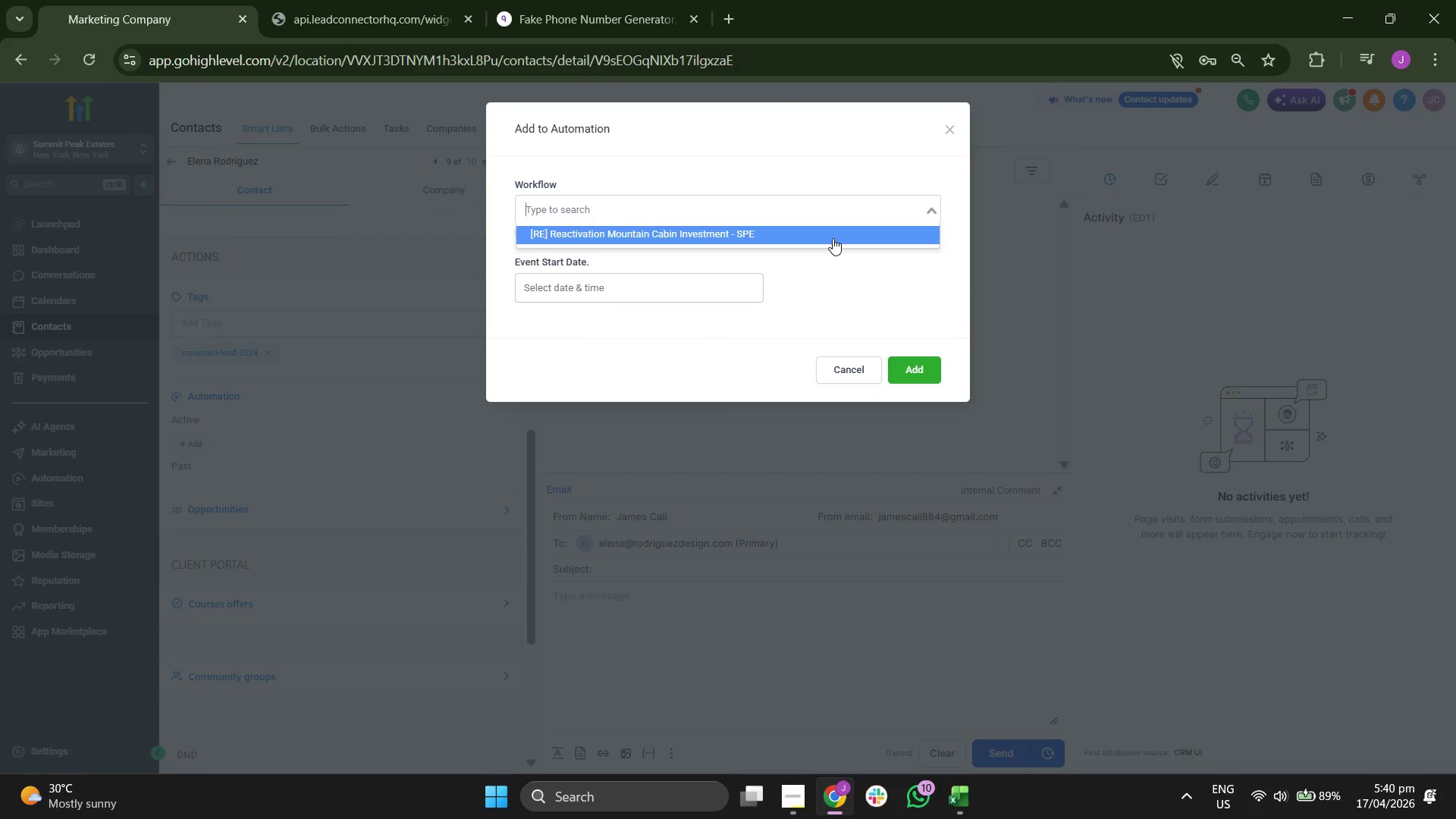 
left_click([833, 238])
 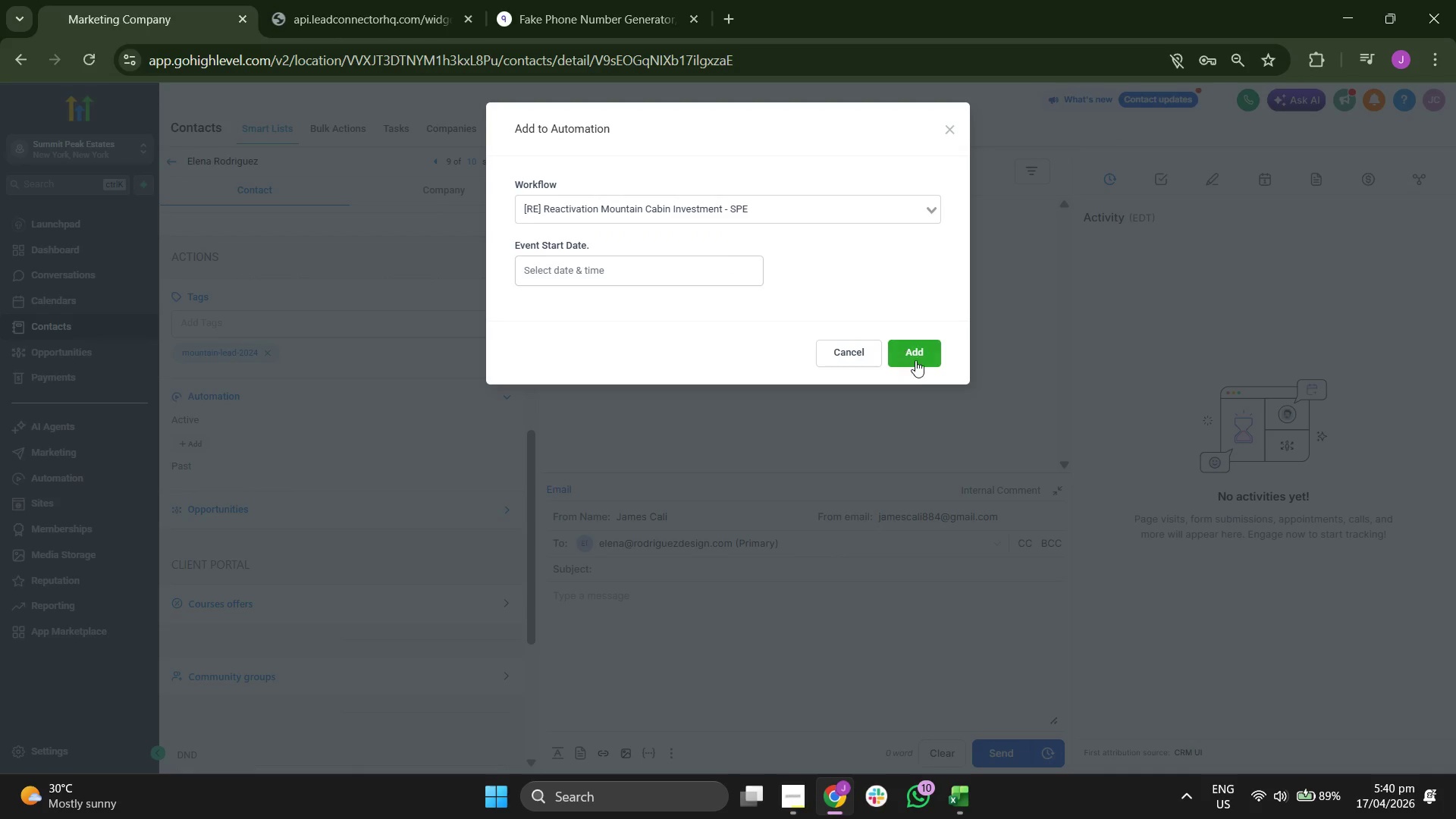 
left_click([915, 360])
 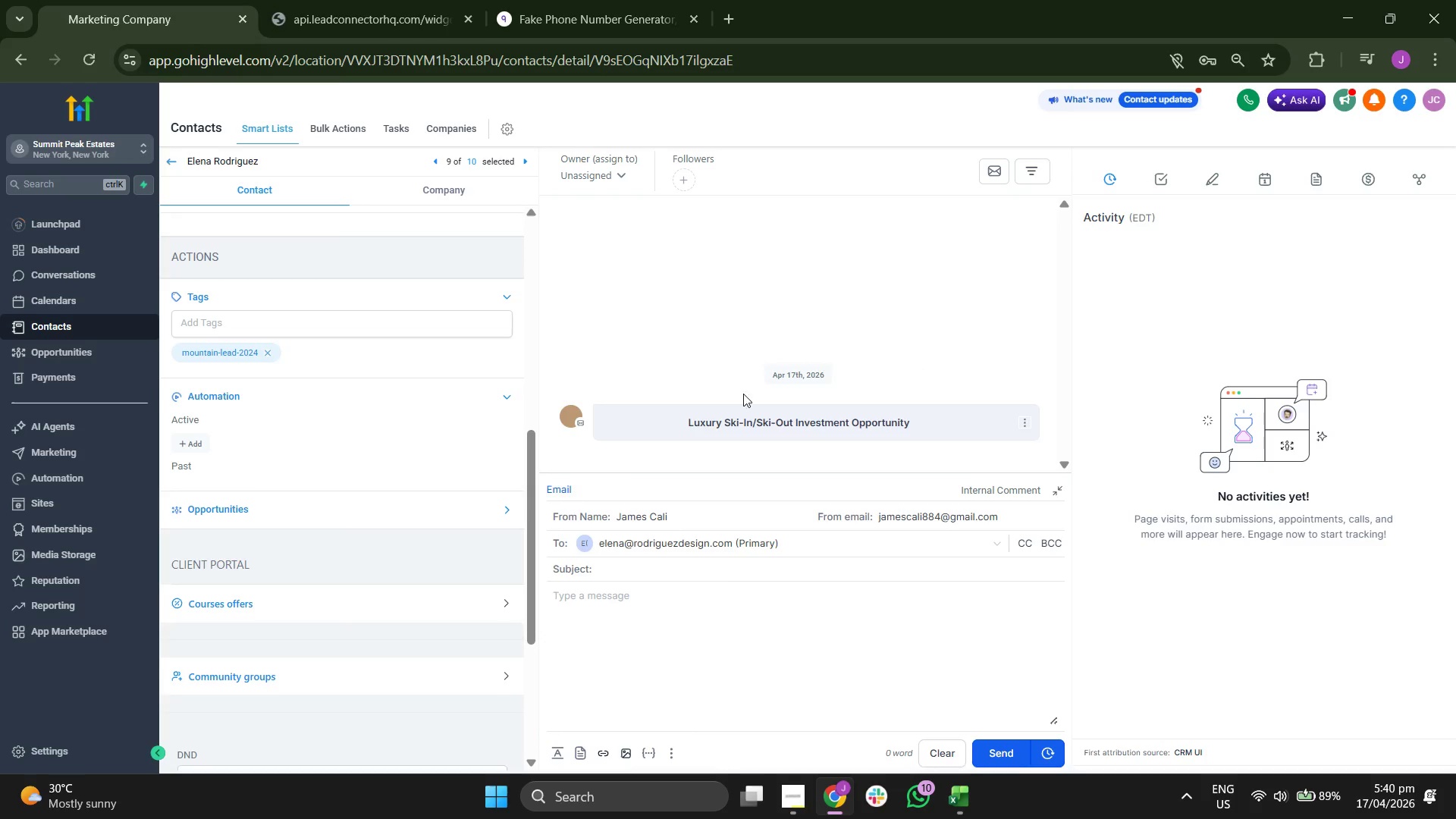 
wait(5.12)
 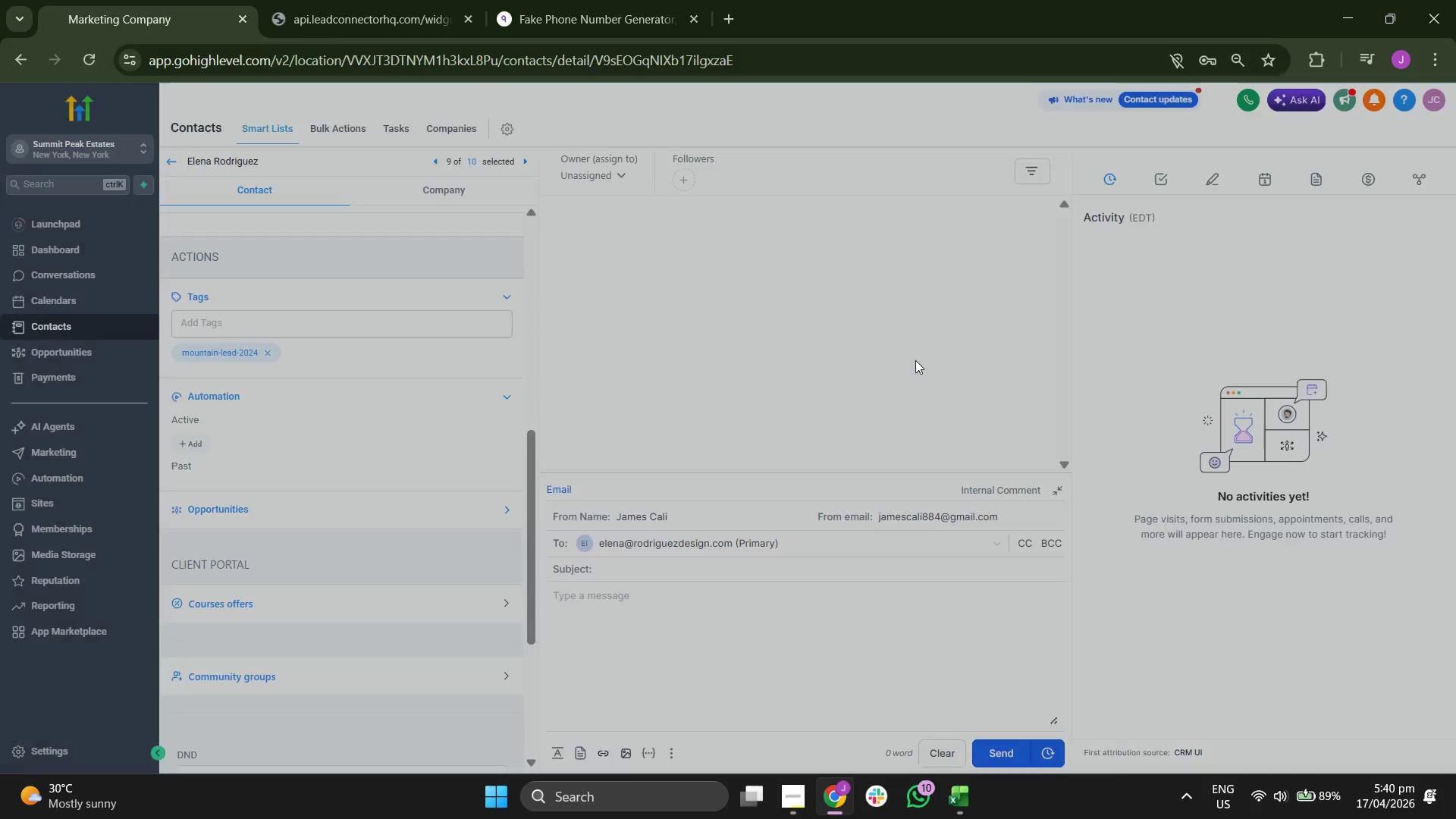 
scroll: coordinate [267, 430], scroll_direction: up, amount: 4.0
 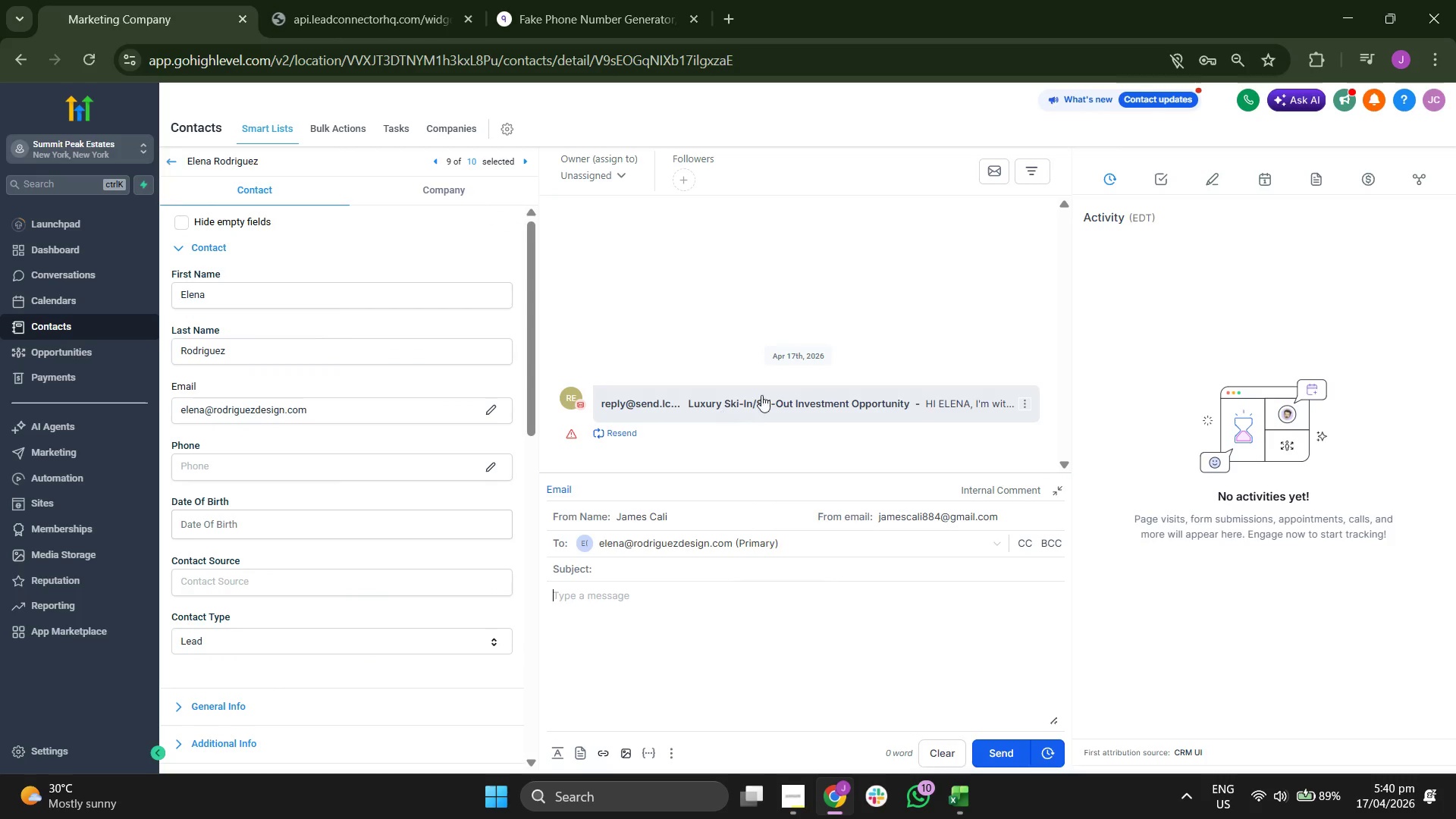 
left_click([780, 391])
 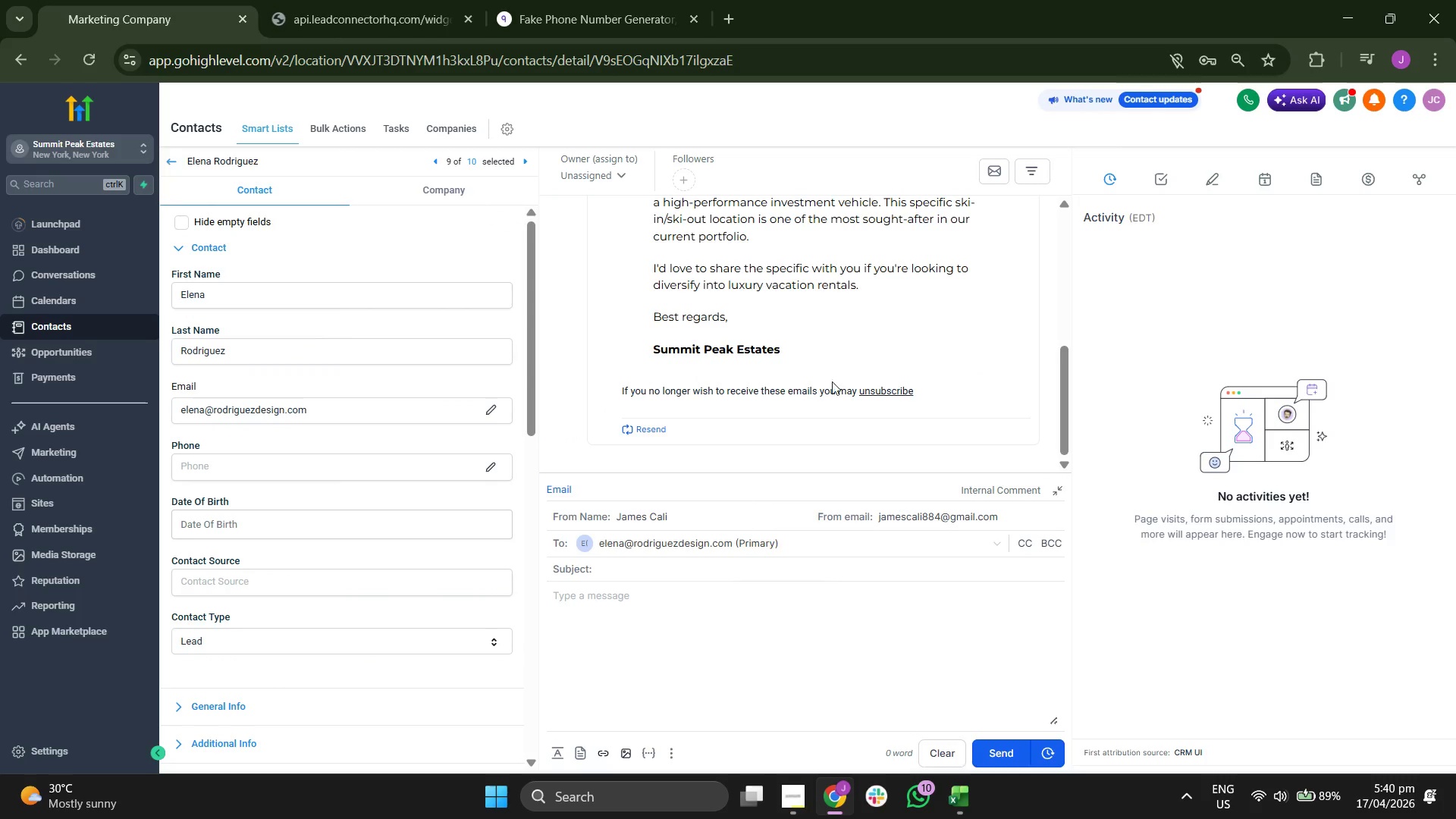 
scroll: coordinate [915, 360], scroll_direction: up, amount: 4.0
 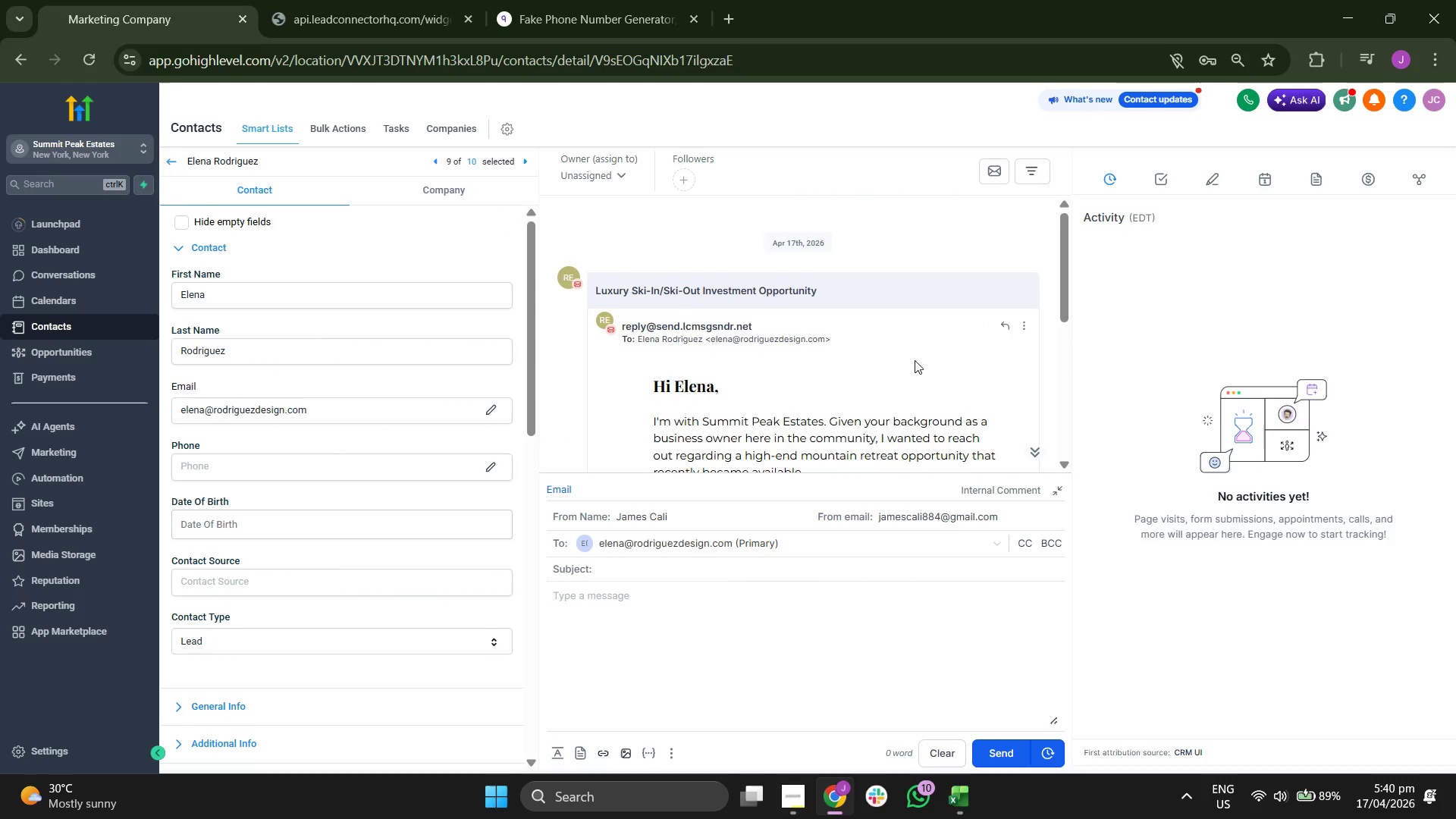 
scroll: coordinate [915, 360], scroll_direction: none, amount: 0.0
 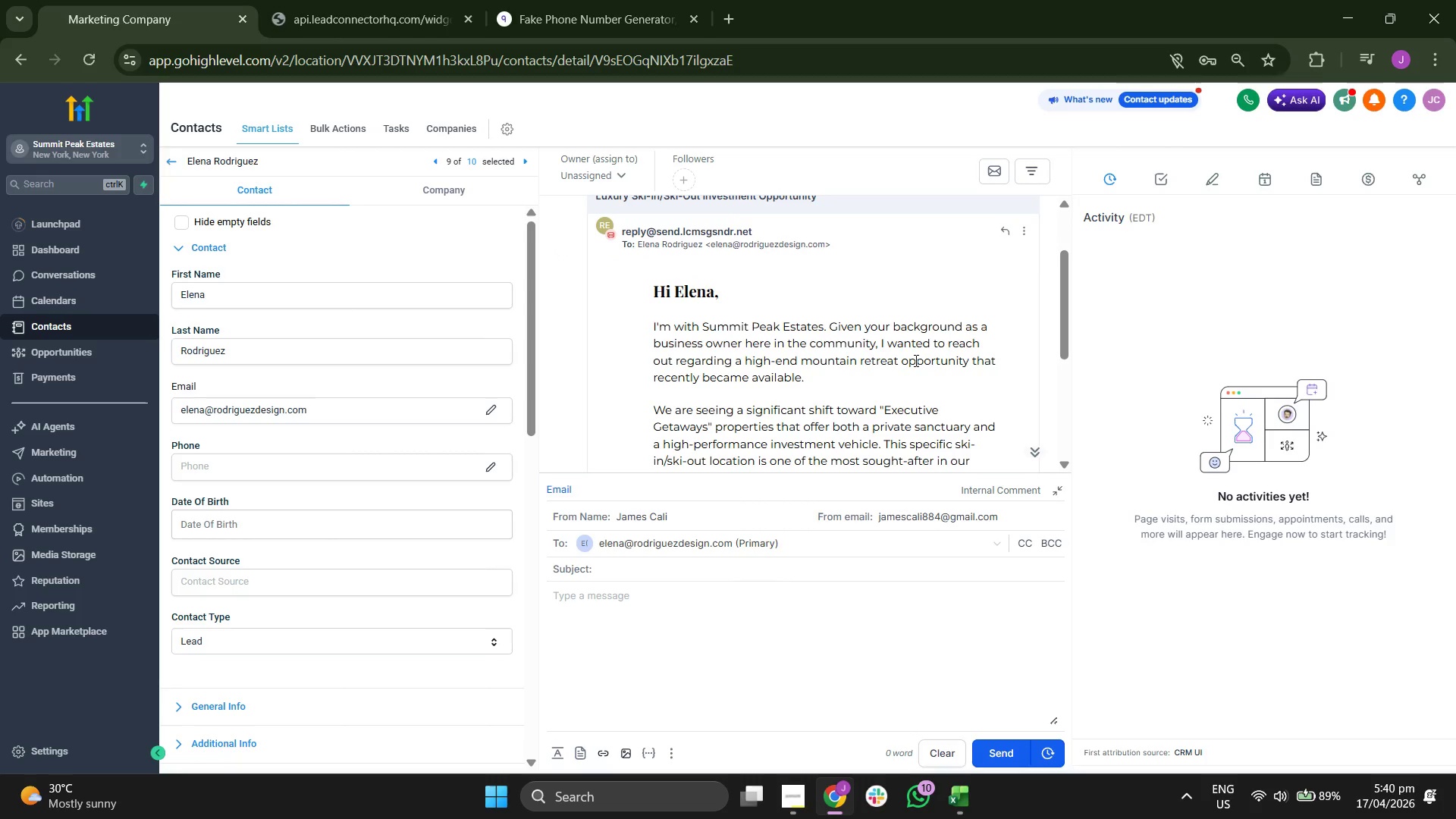 
scroll: coordinate [477, 410], scroll_direction: down, amount: 5.0
 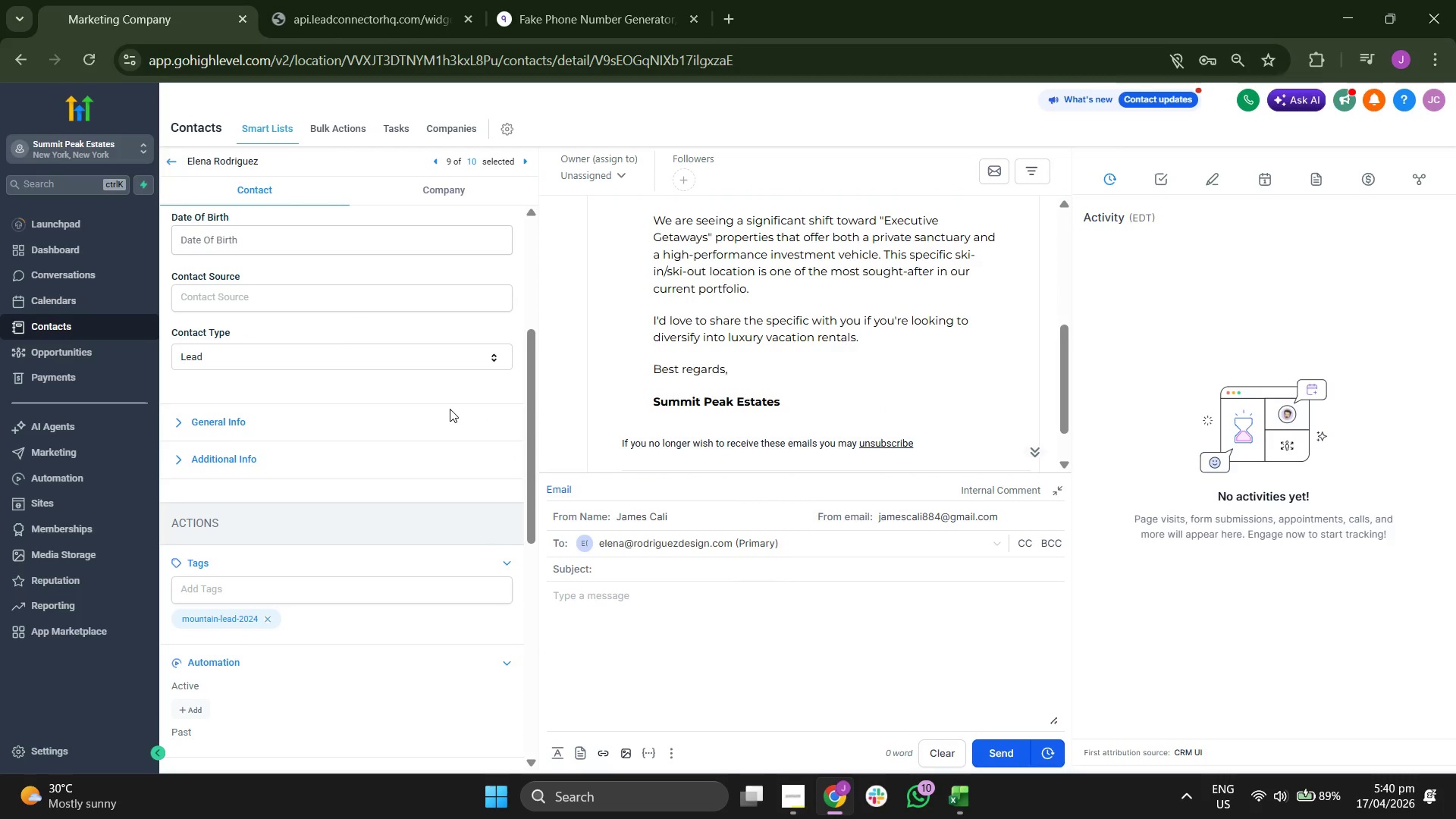 
scroll: coordinate [400, 414], scroll_direction: down, amount: 2.0
 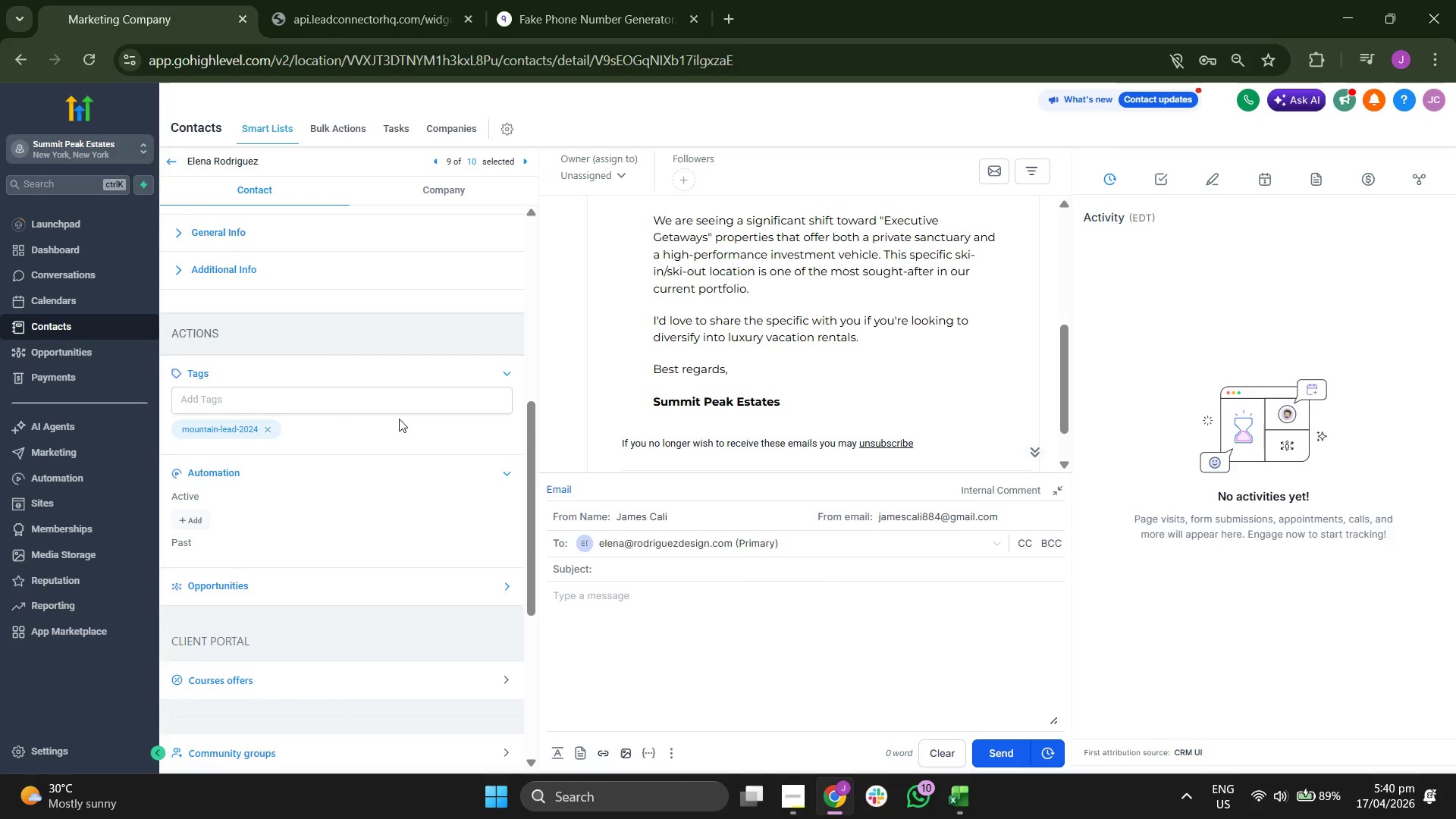 
scroll: coordinate [400, 420], scroll_direction: none, amount: 0.0
 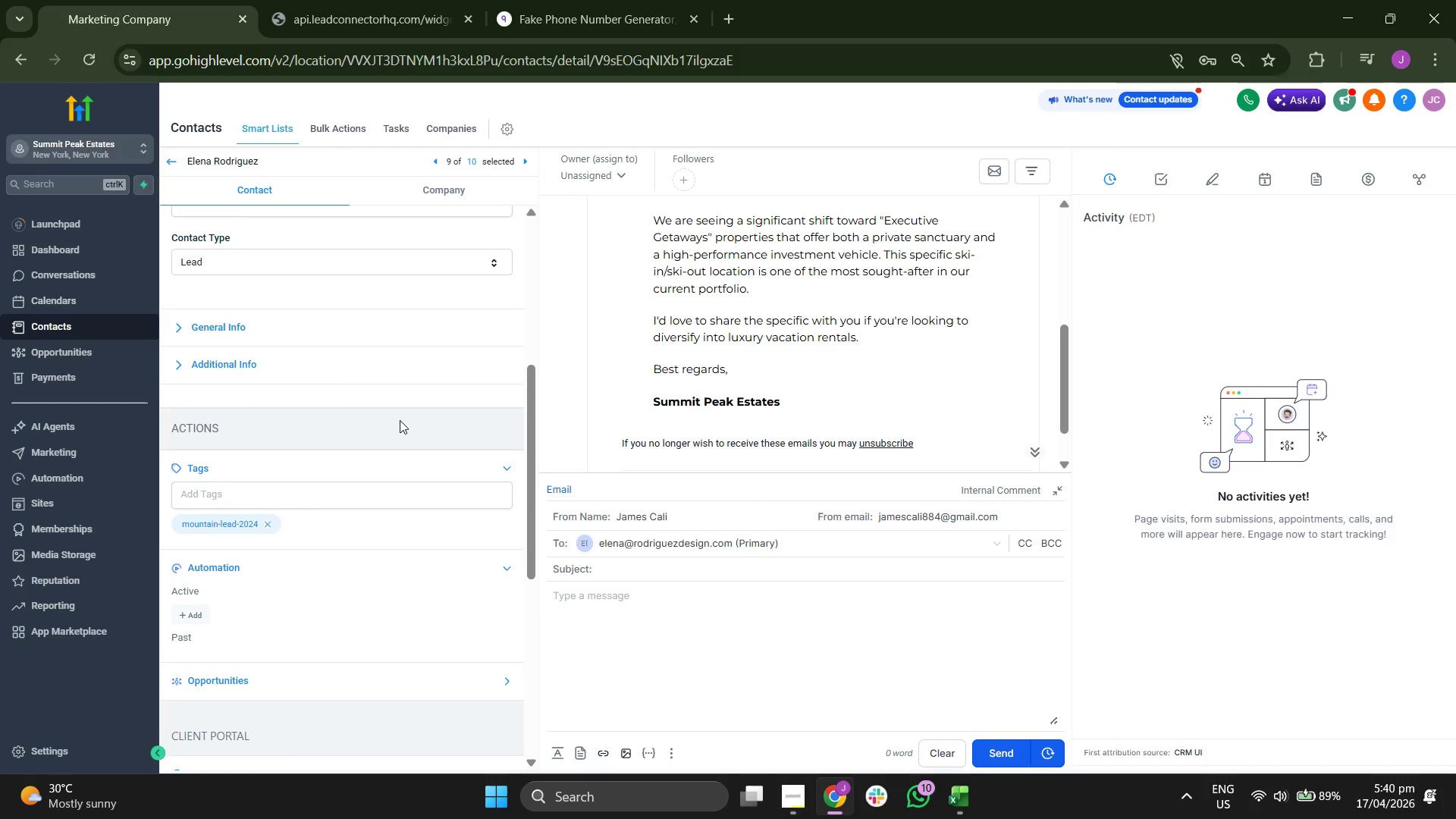 
scroll: coordinate [400, 420], scroll_direction: up, amount: 1.0
 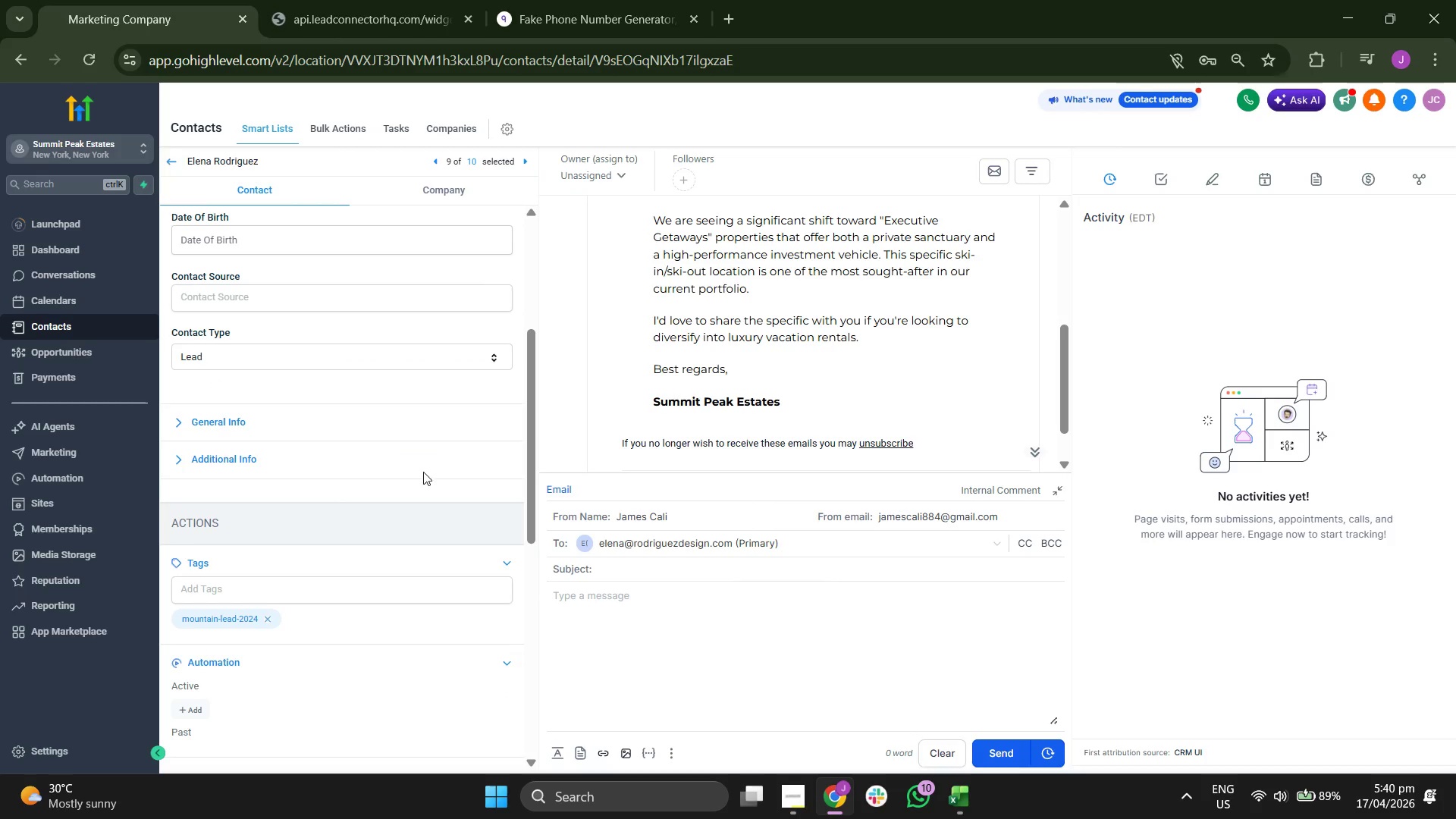 
scroll: coordinate [431, 466], scroll_direction: down, amount: 4.0
 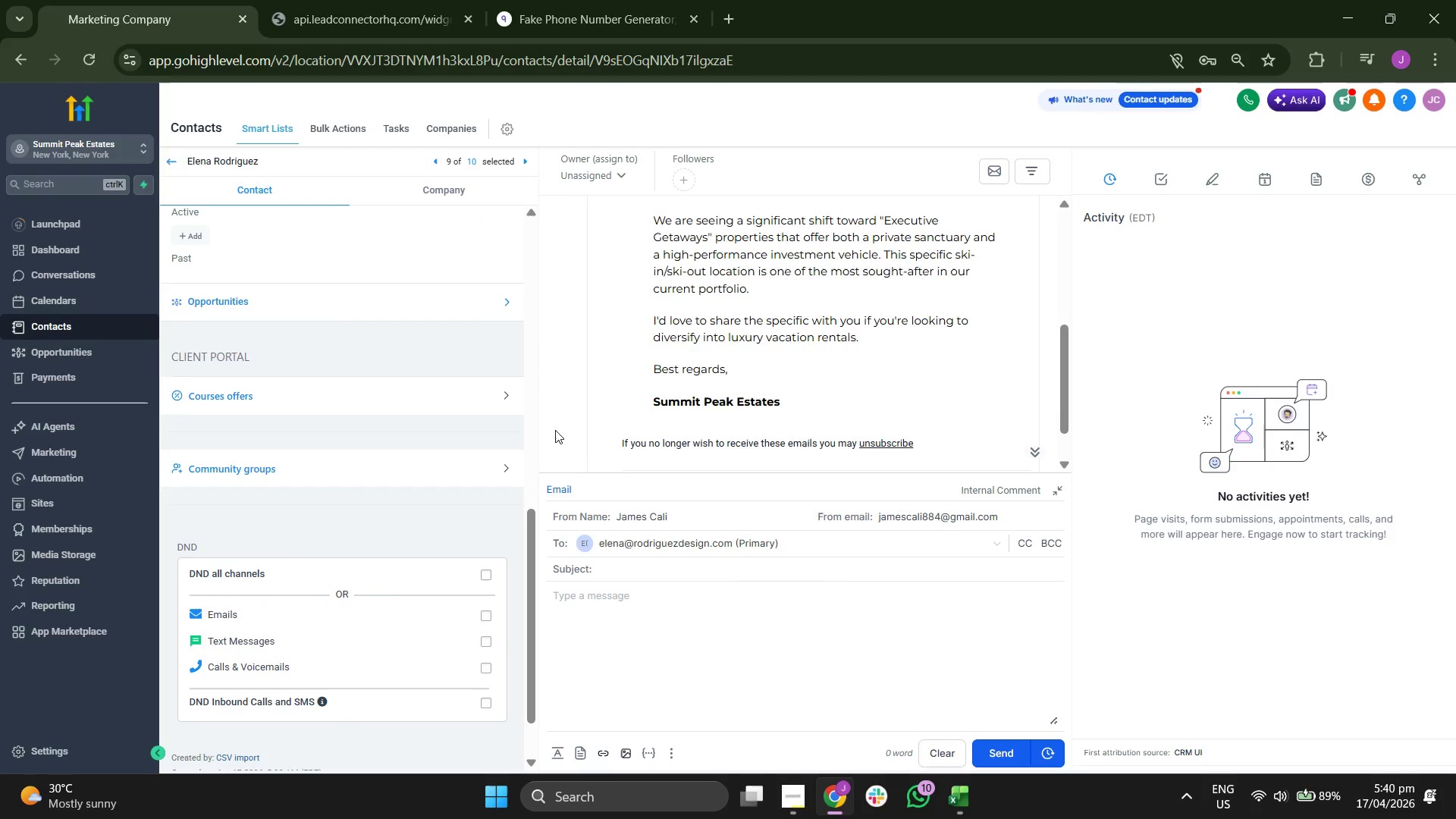 
scroll: coordinate [555, 429], scroll_direction: none, amount: 0.0
 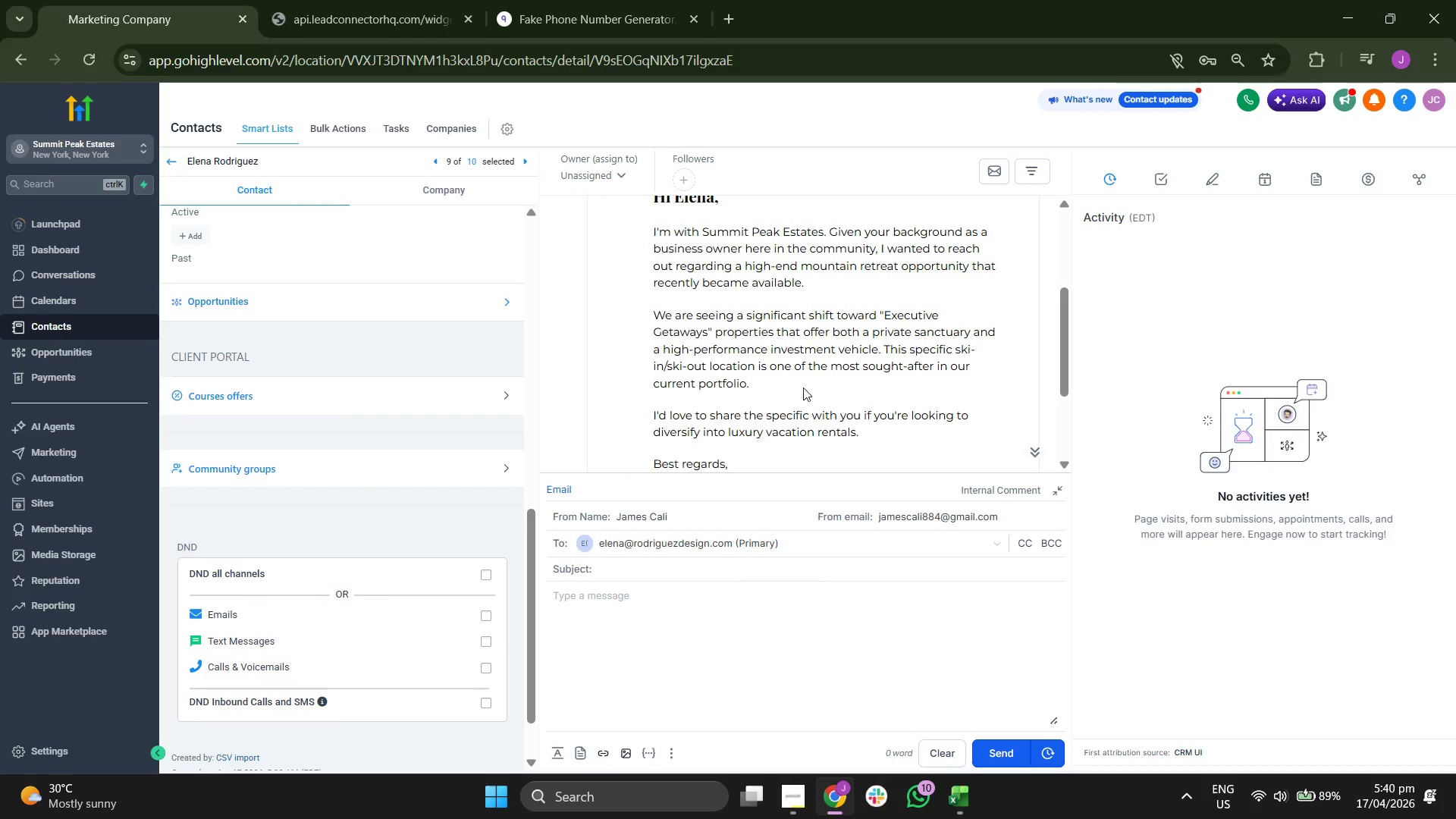 
double_click([796, 380])
 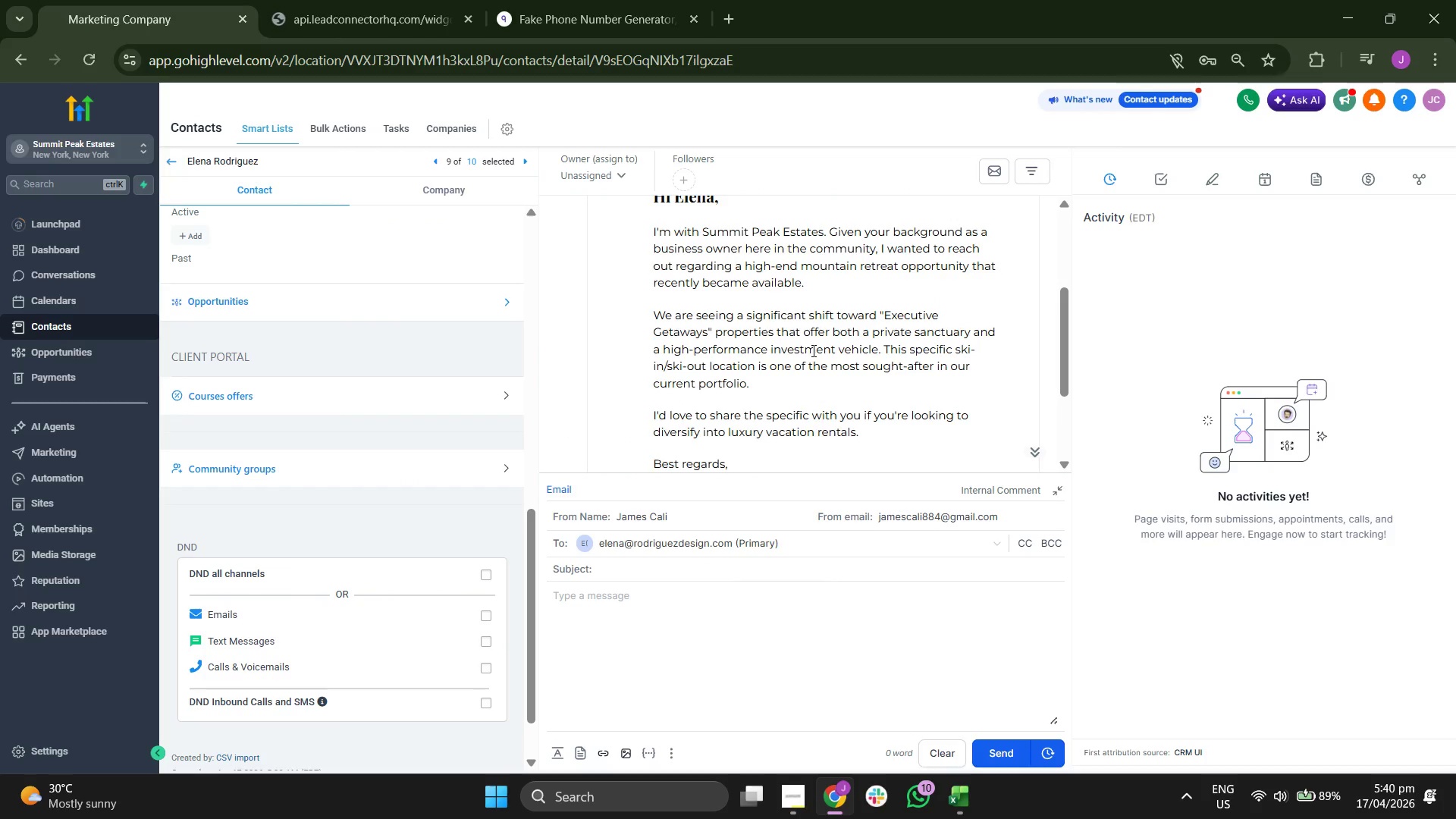 
triple_click([812, 350])
 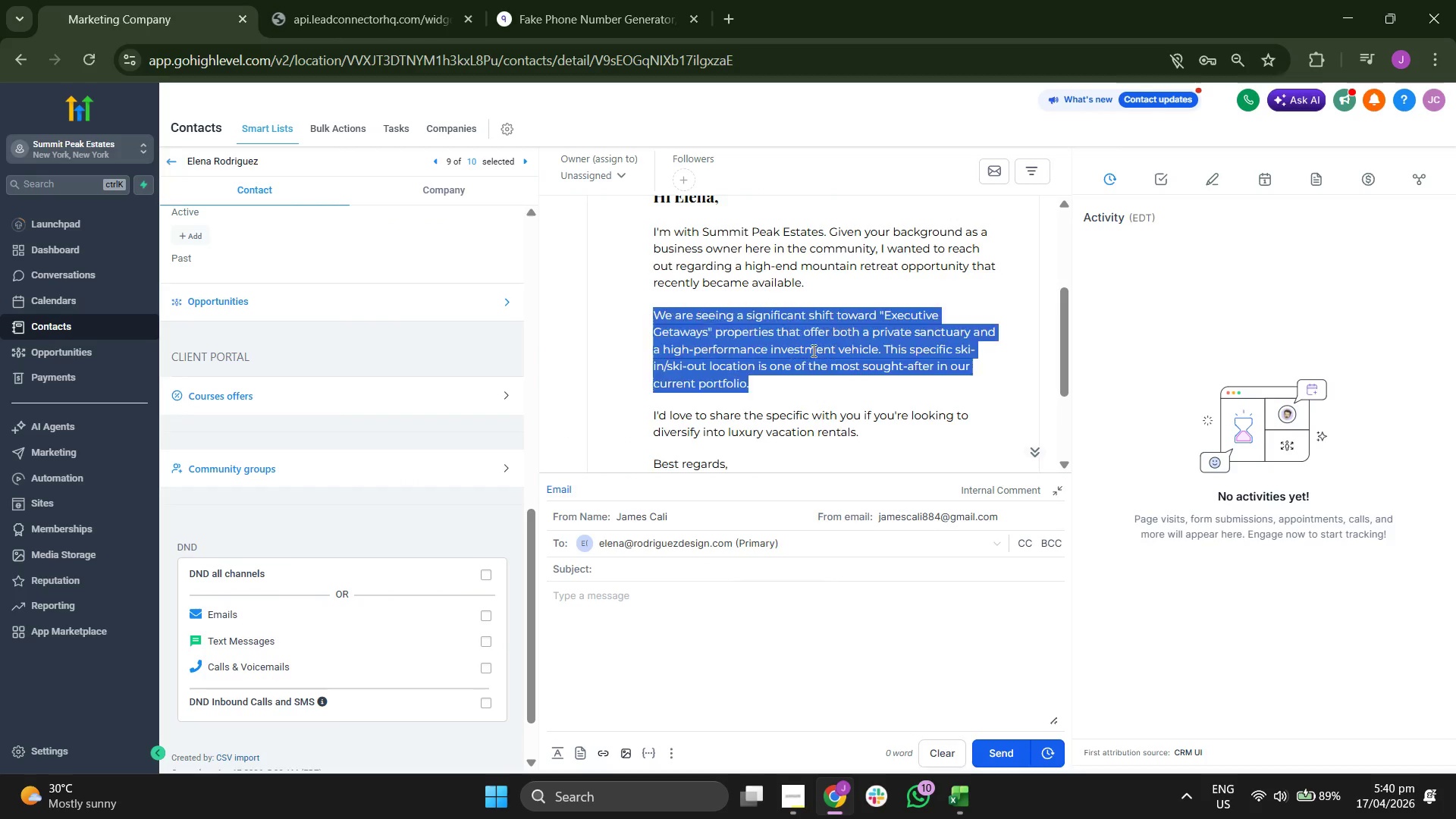 
triple_click([812, 350])
 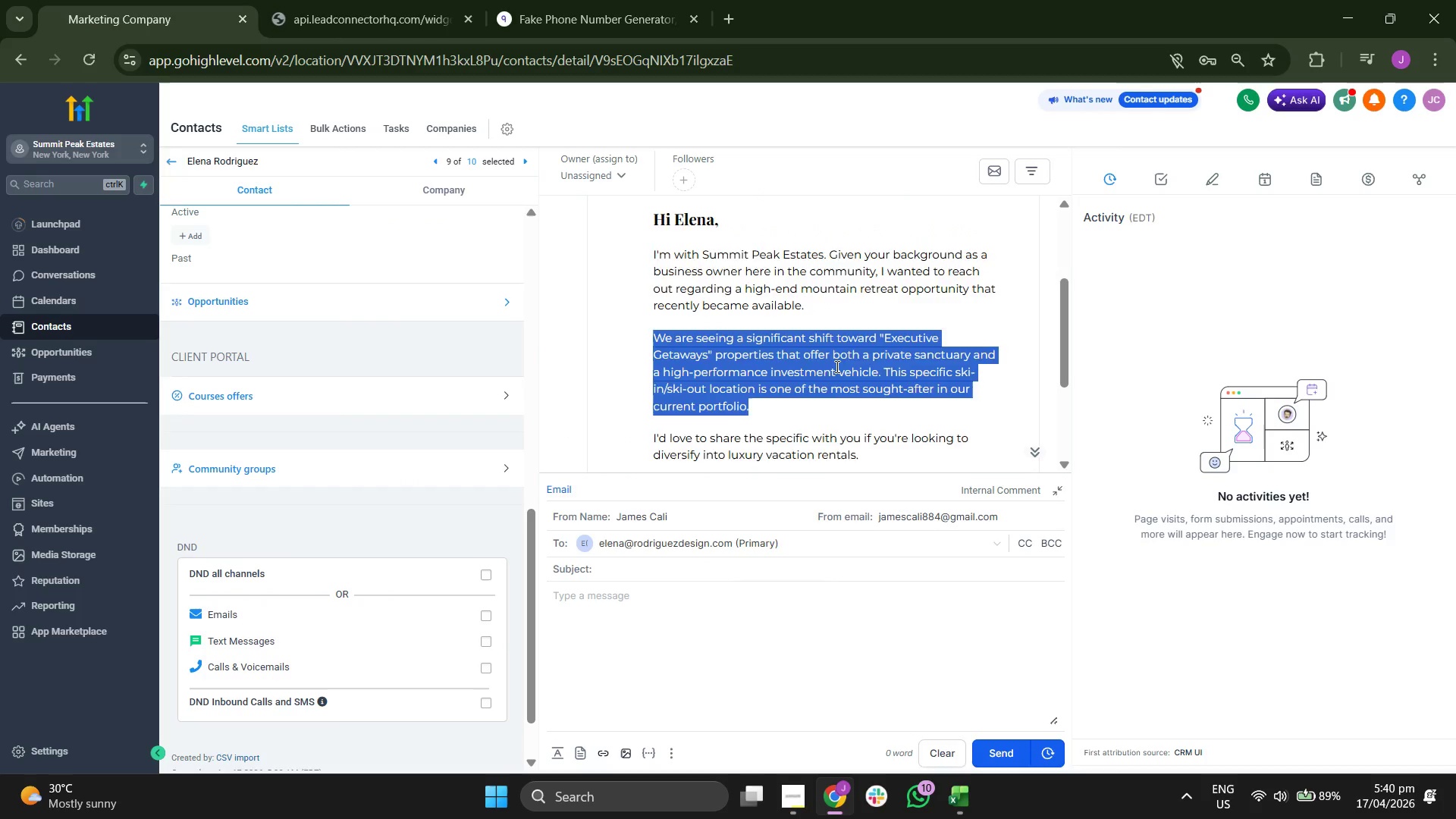 
scroll: coordinate [836, 366], scroll_direction: up, amount: 2.0
 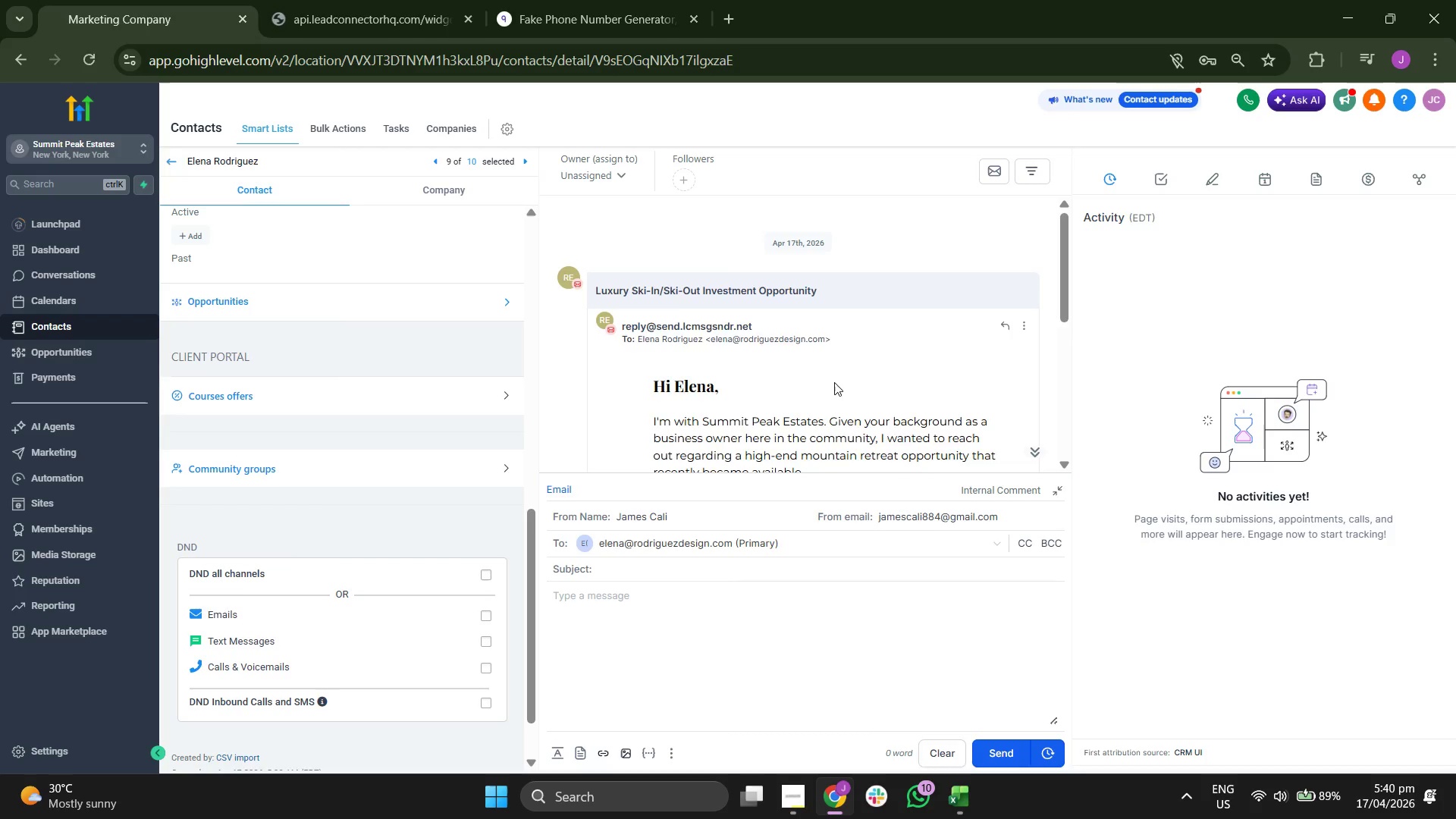 
scroll: coordinate [834, 382], scroll_direction: none, amount: 0.0
 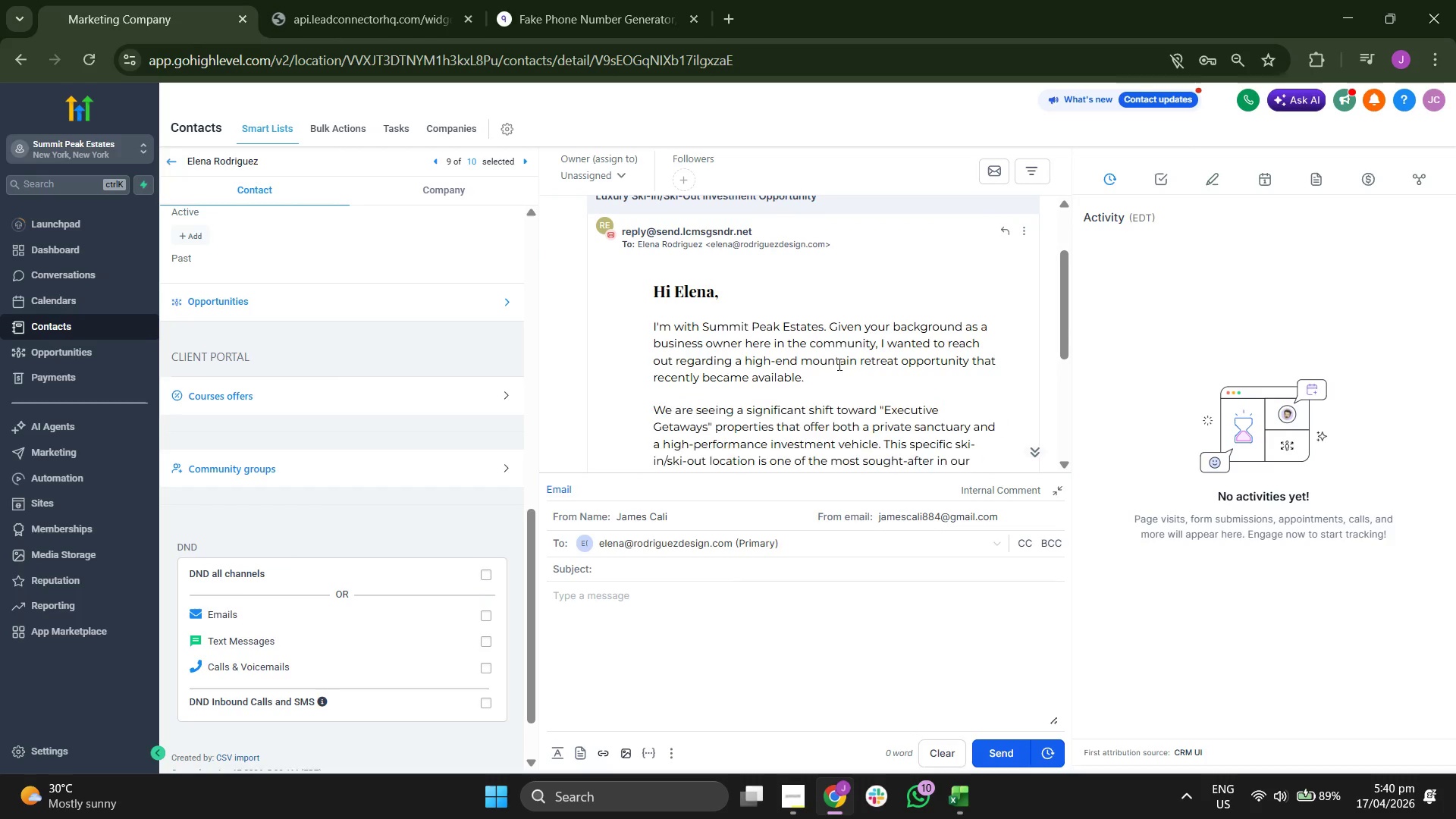 
double_click([838, 364])
 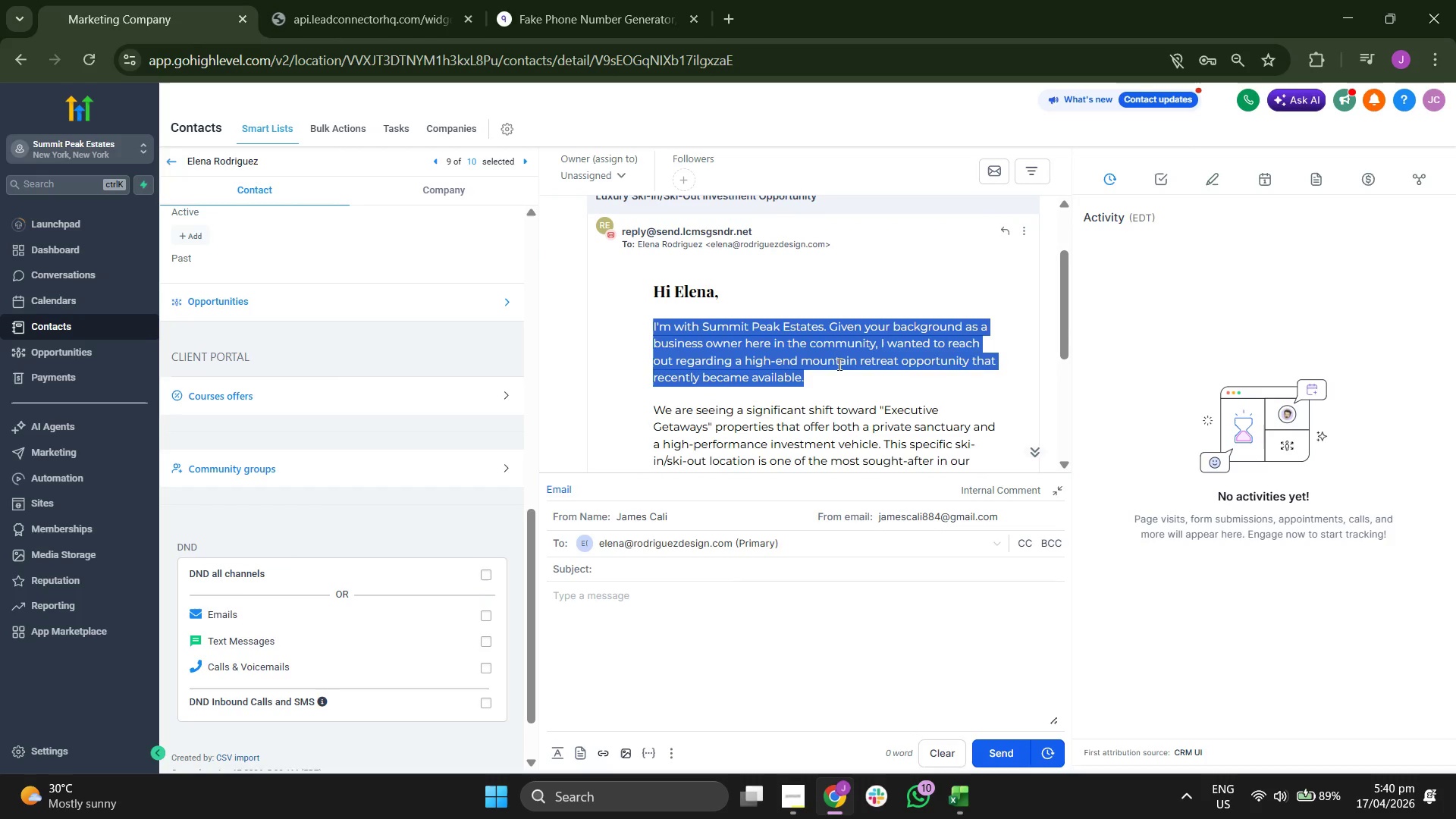 
triple_click([838, 364])
 